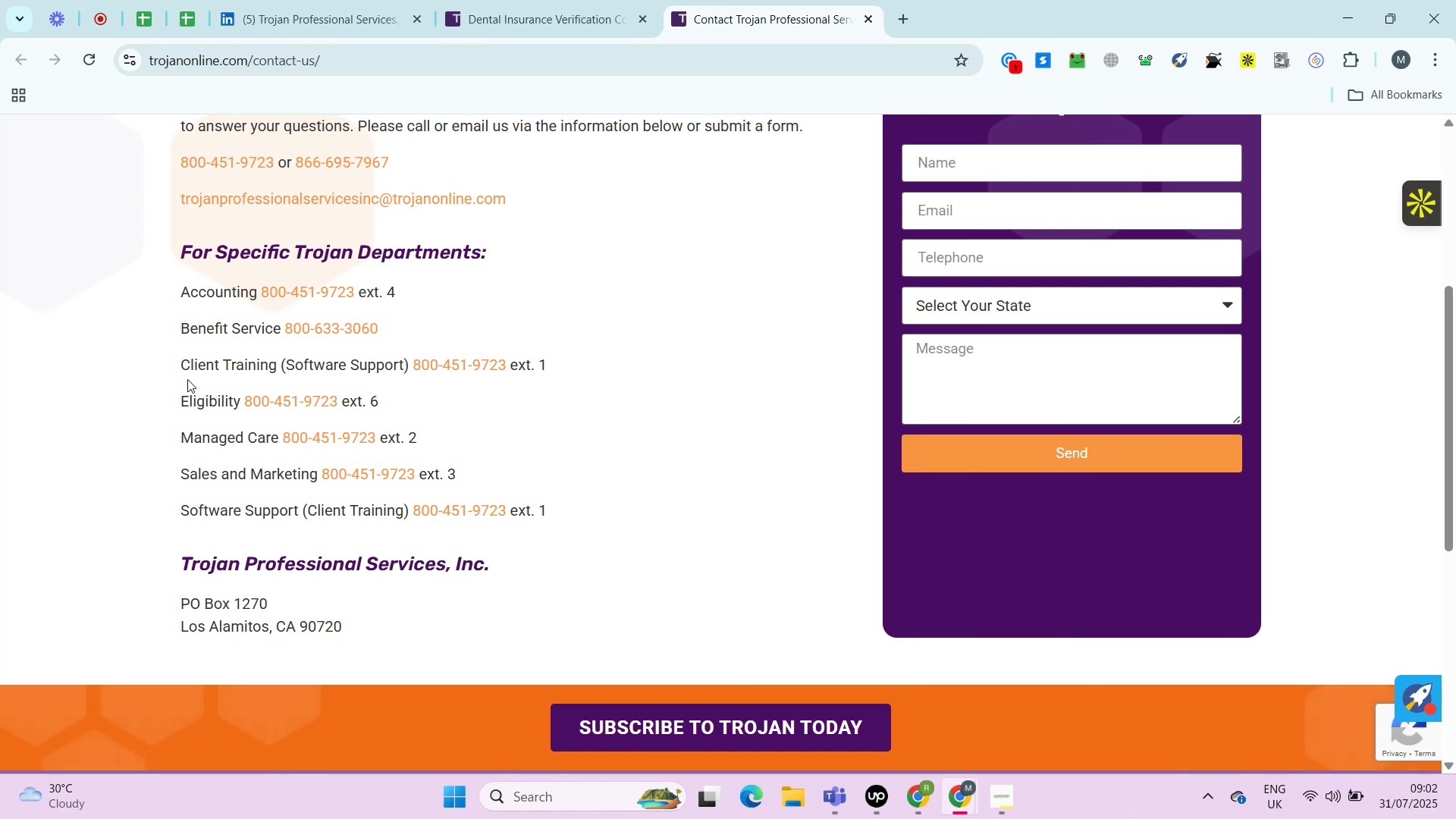 
key(Control+ControlLeft)
 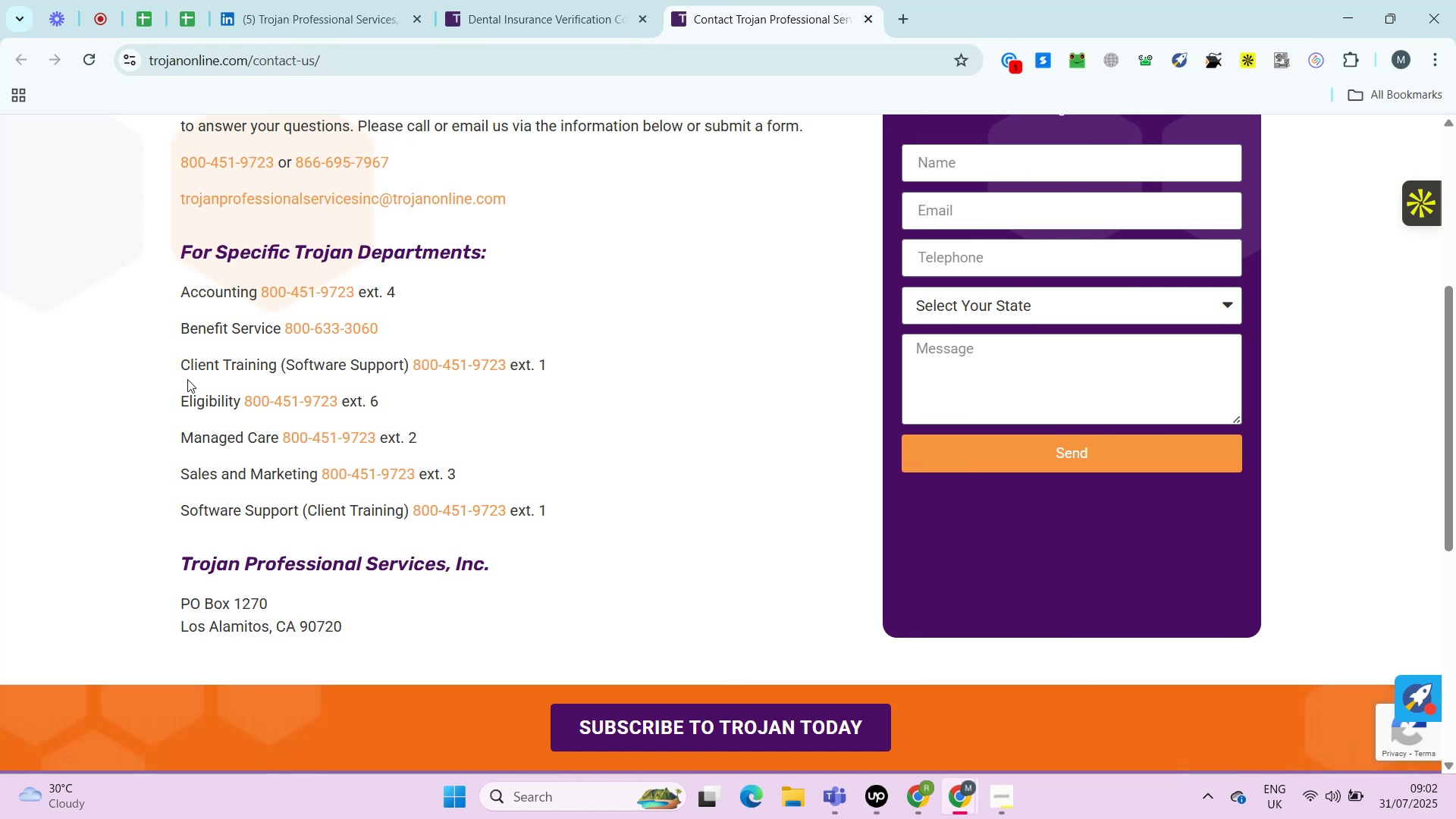 
key(Alt+Control+AltRight)
 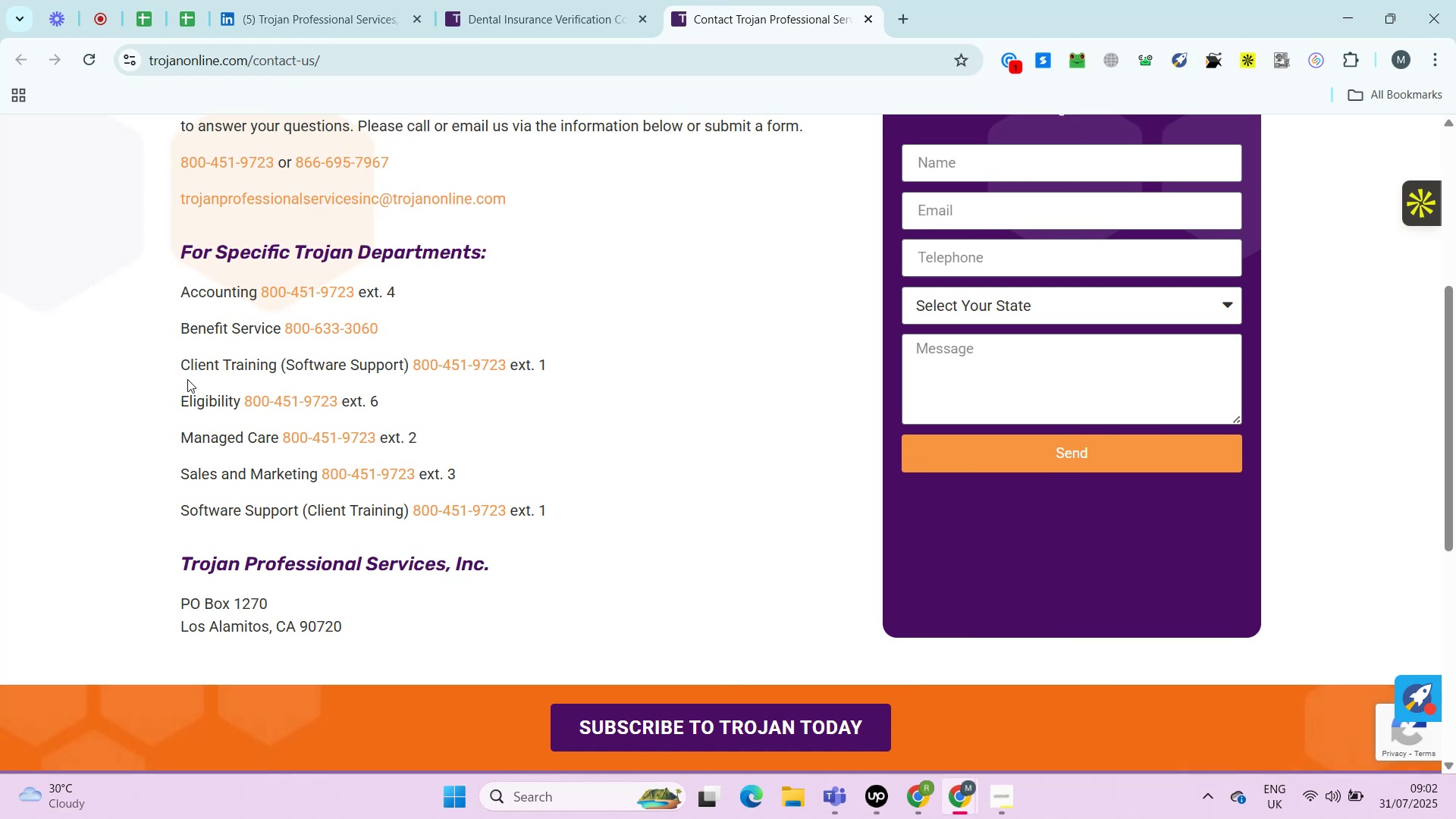 
key(Alt+Control+ControlRight)
 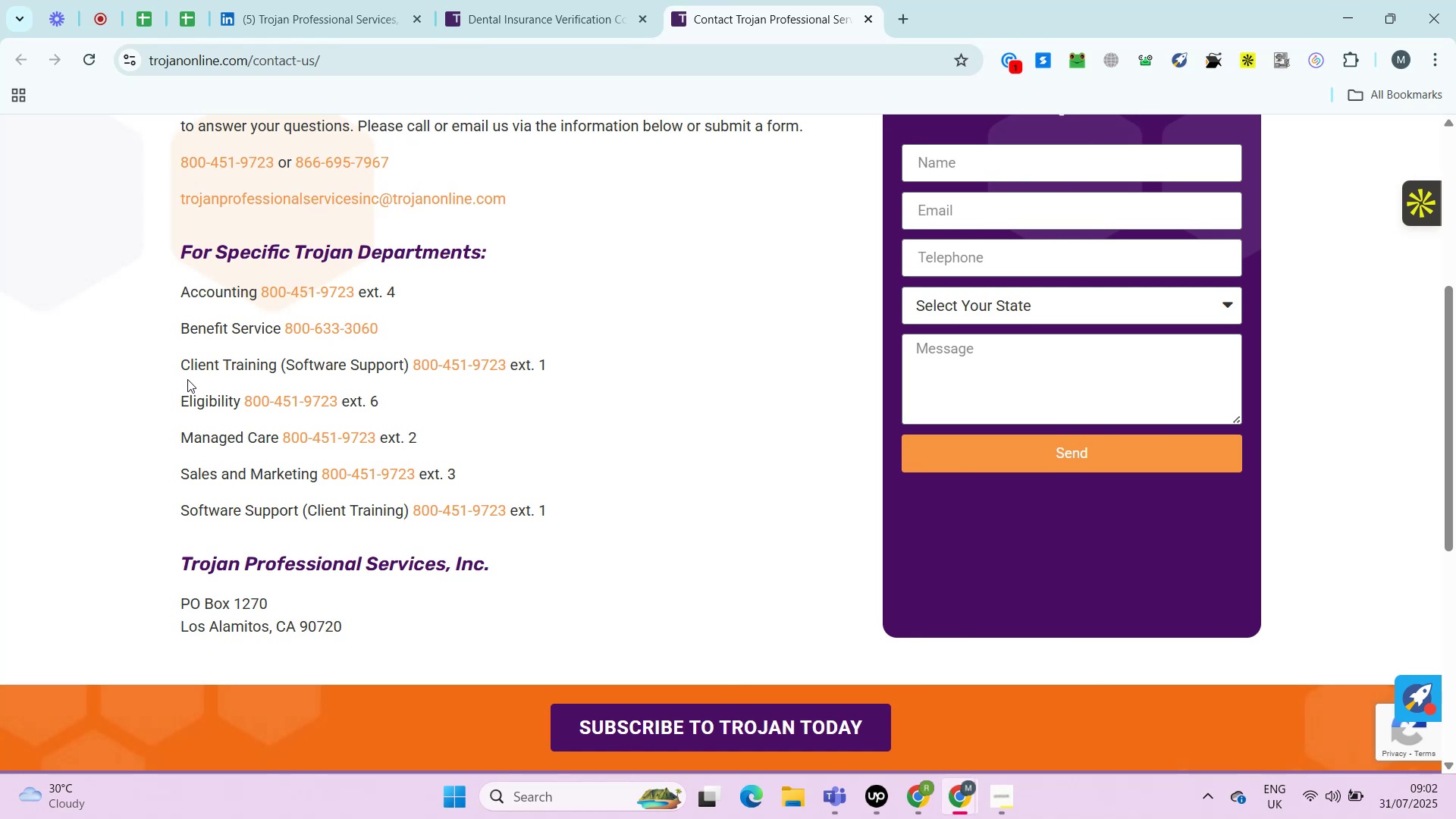 
key(Alt+Control+AltRight)
 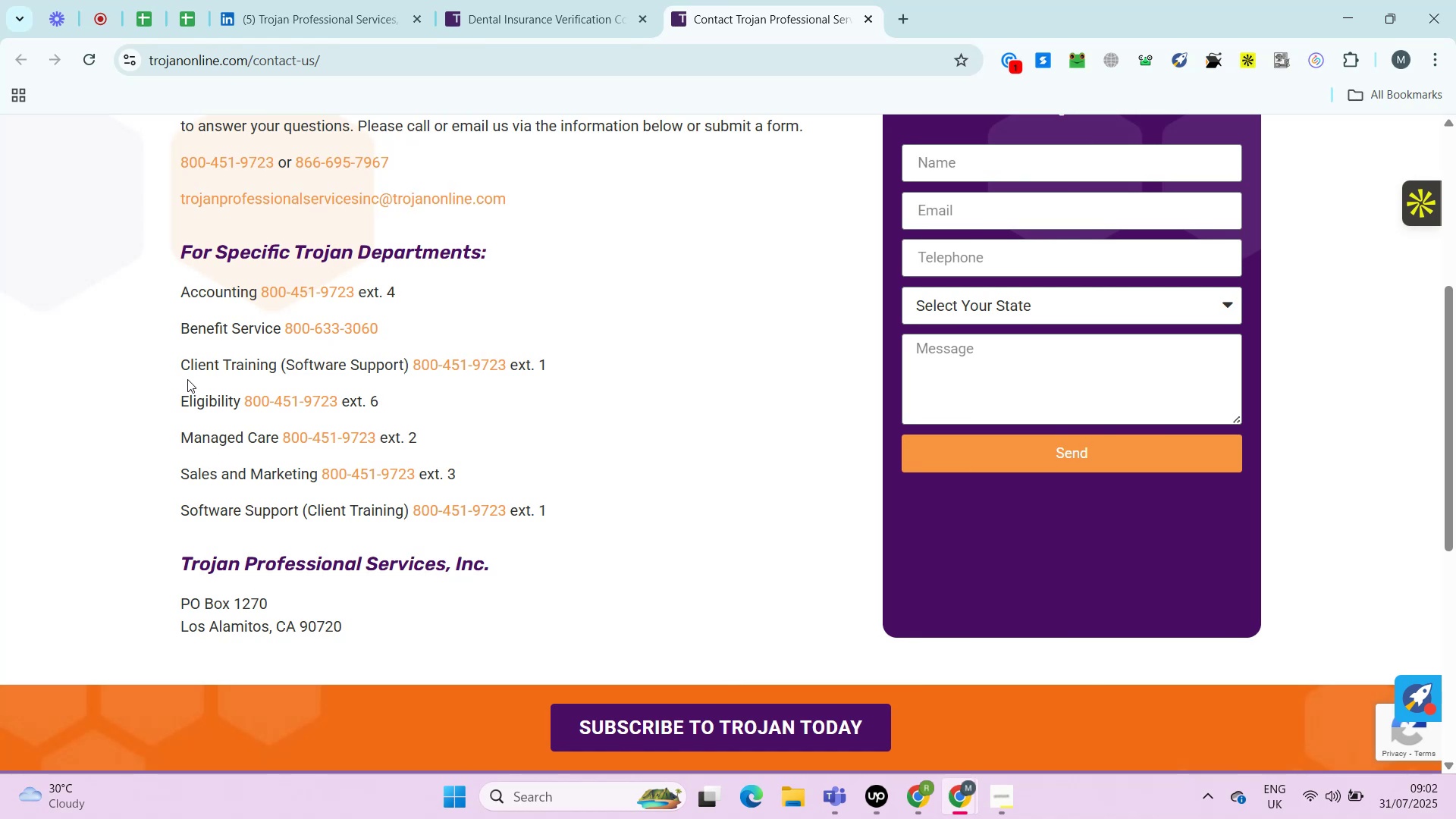 
key(Alt+Control+ControlRight)
 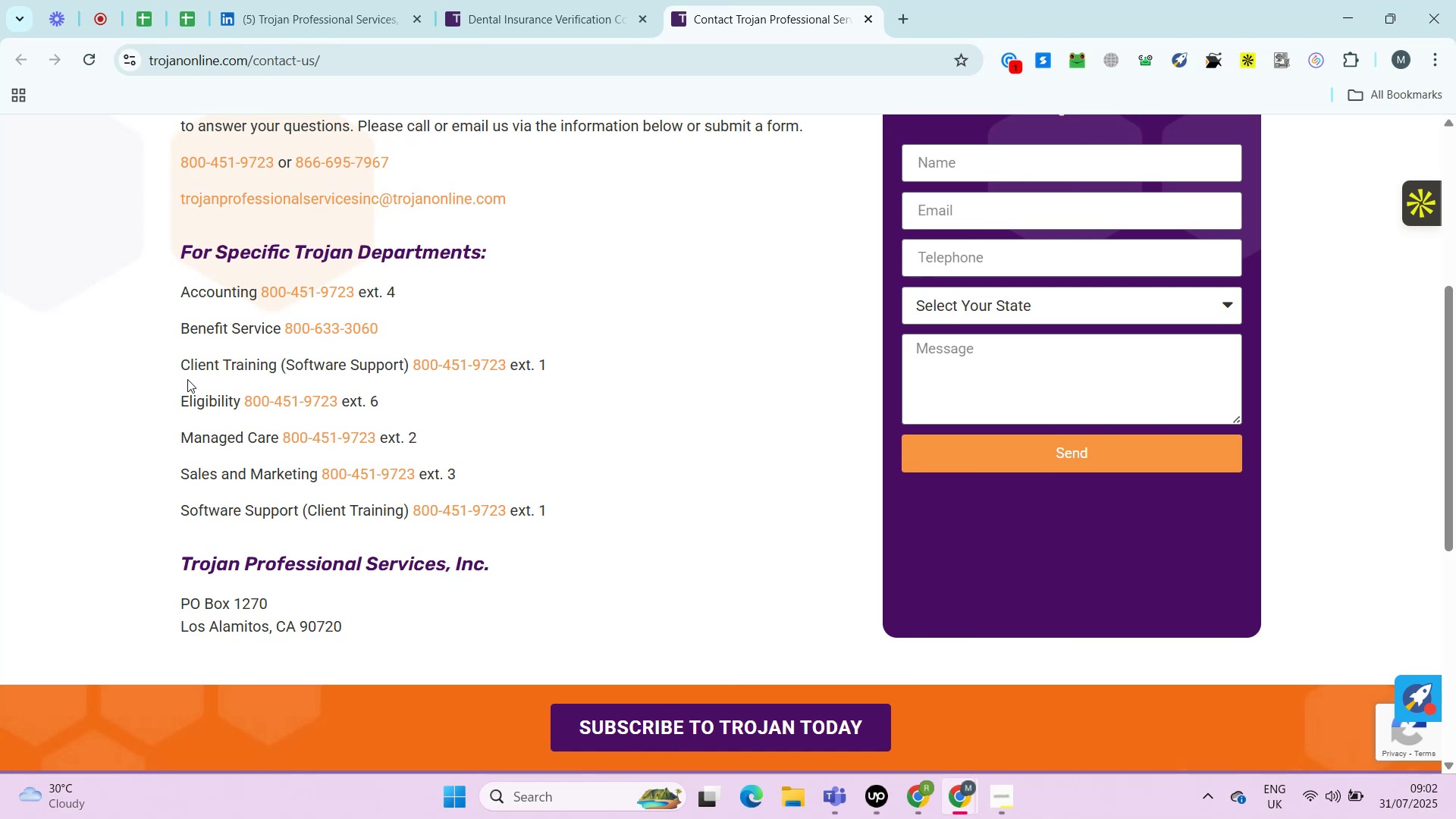 
wait(14.9)
 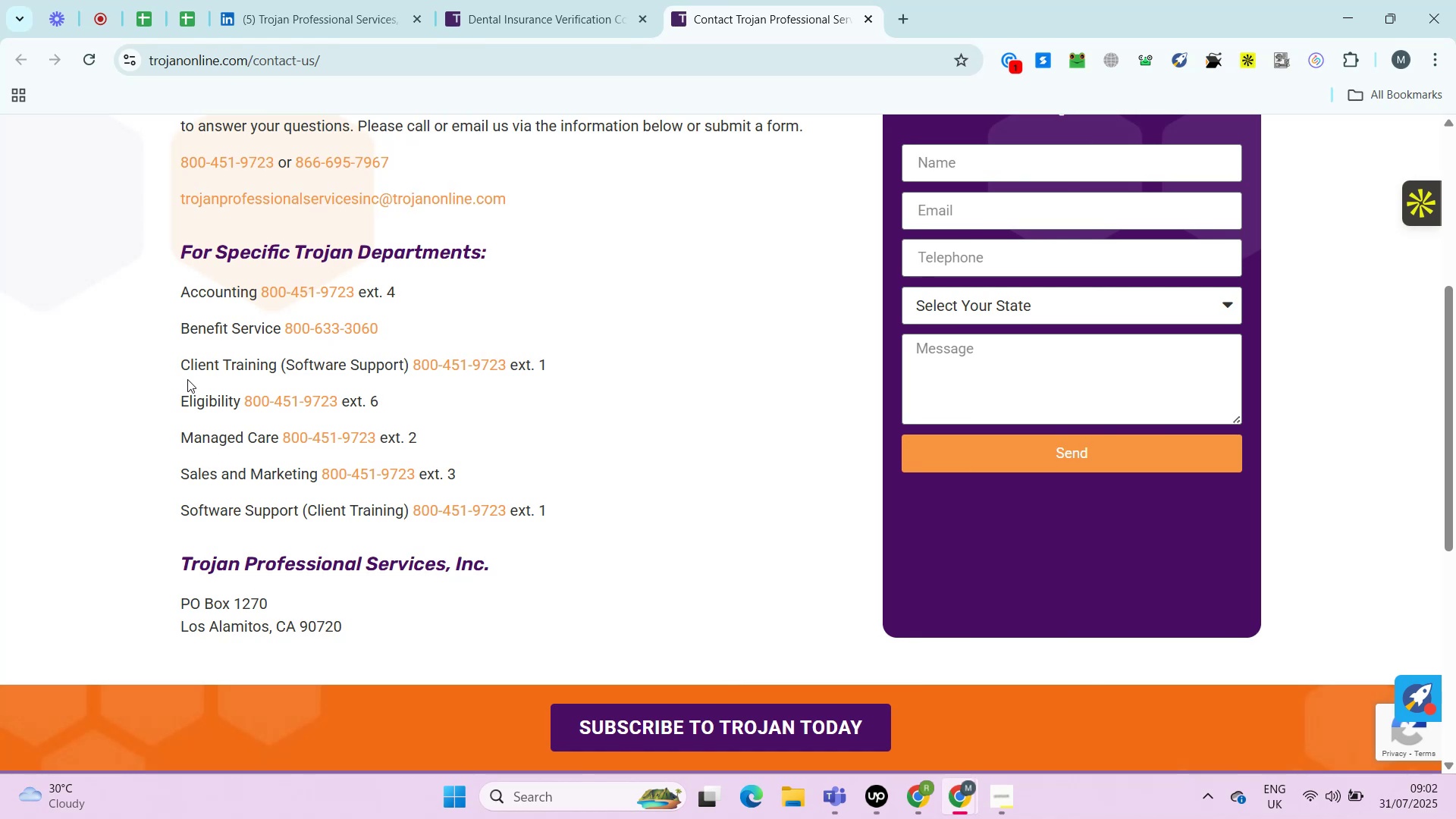 
key(Control+ControlRight)
 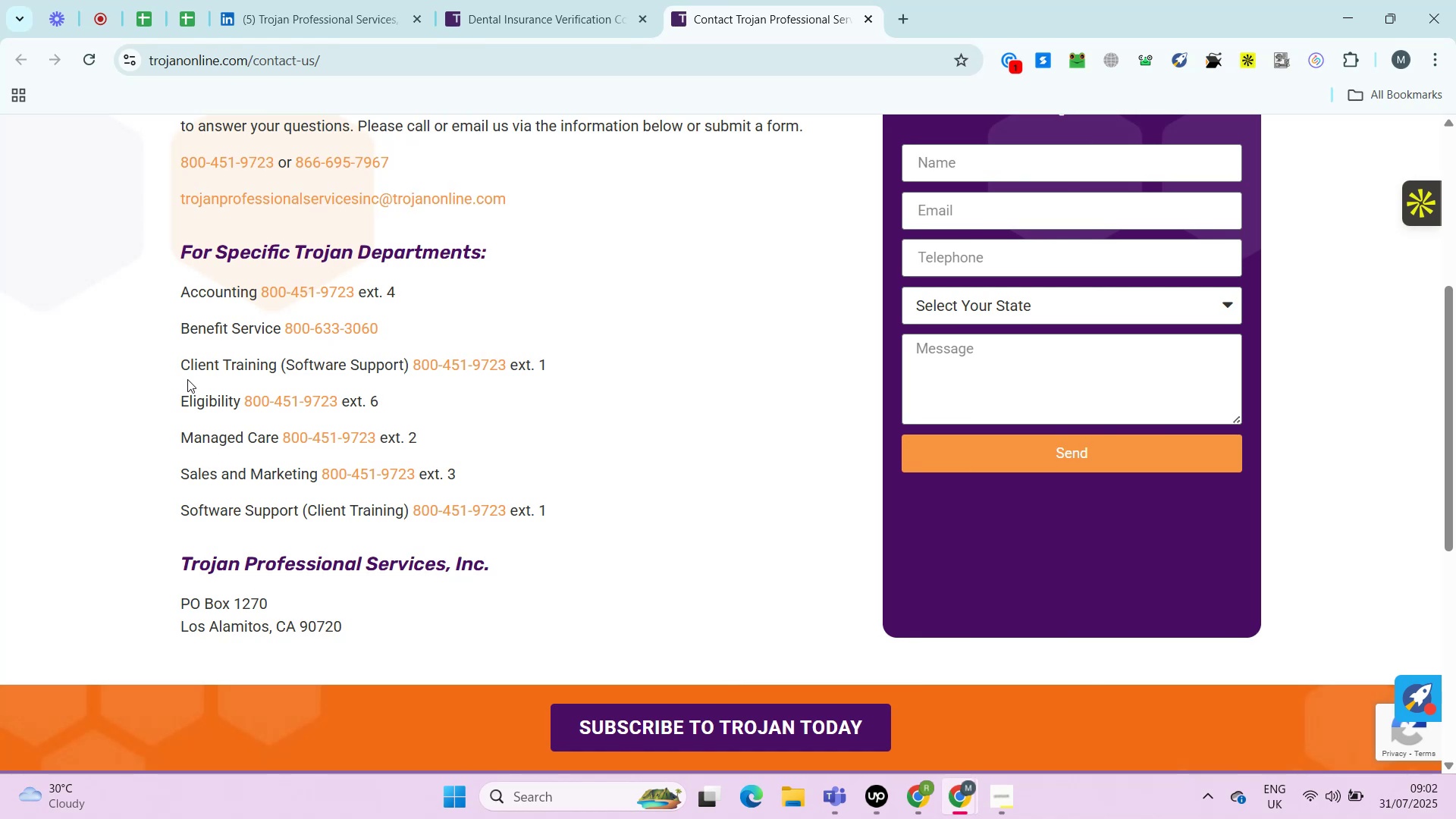 
key(Alt+Control+AltRight)
 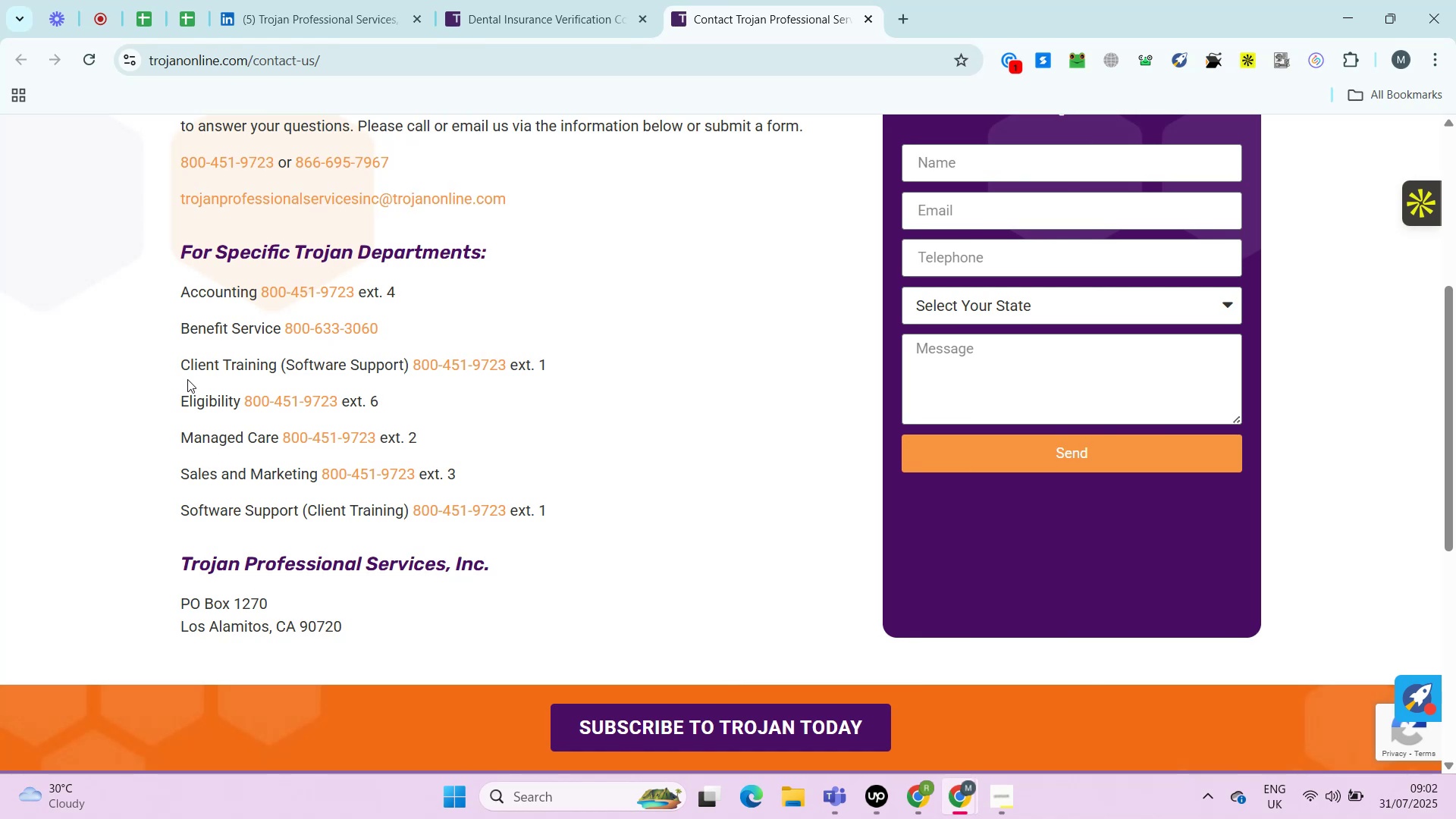 
key(Alt+Control+ControlRight)
 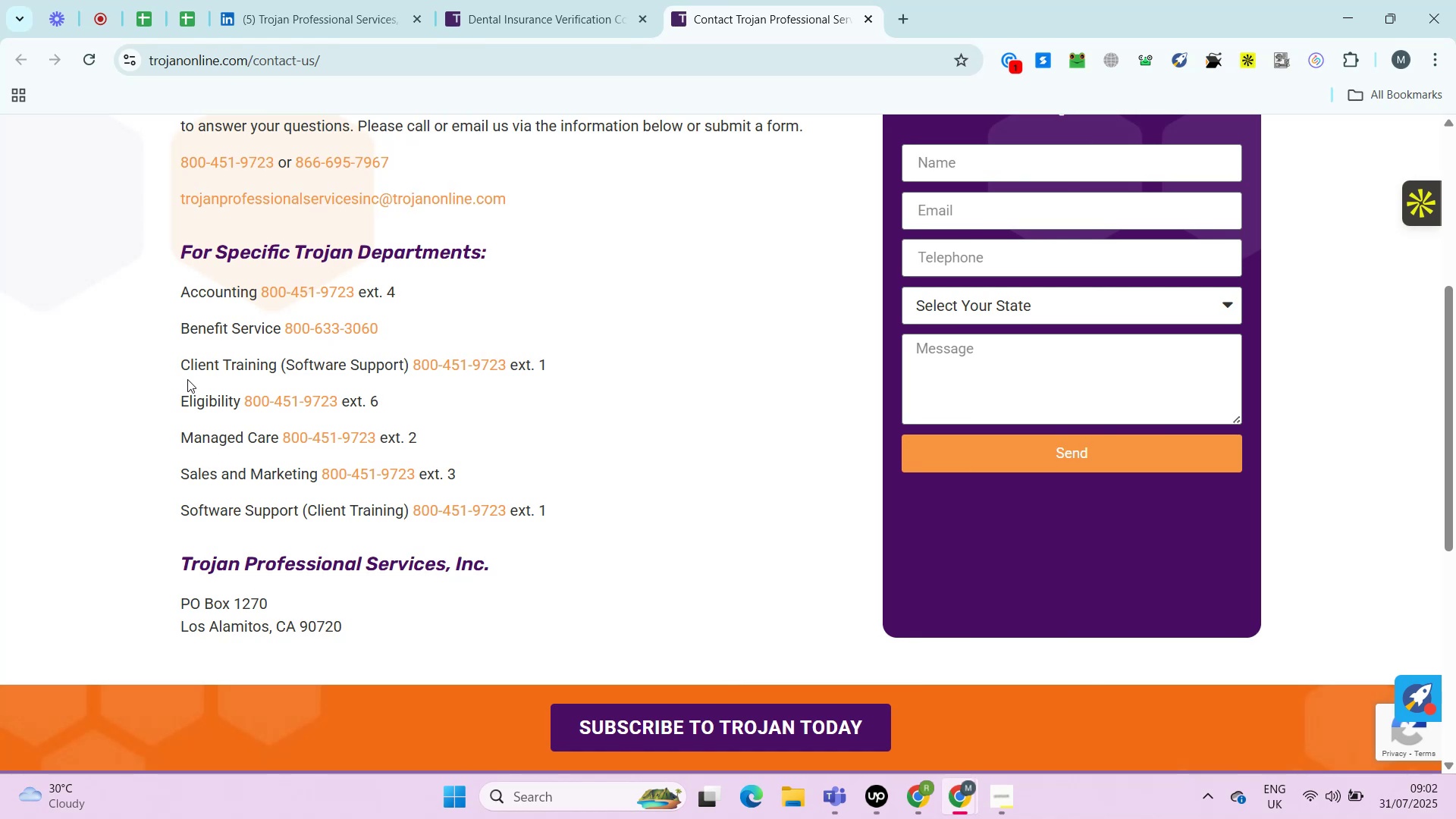 
key(Alt+Control+AltRight)
 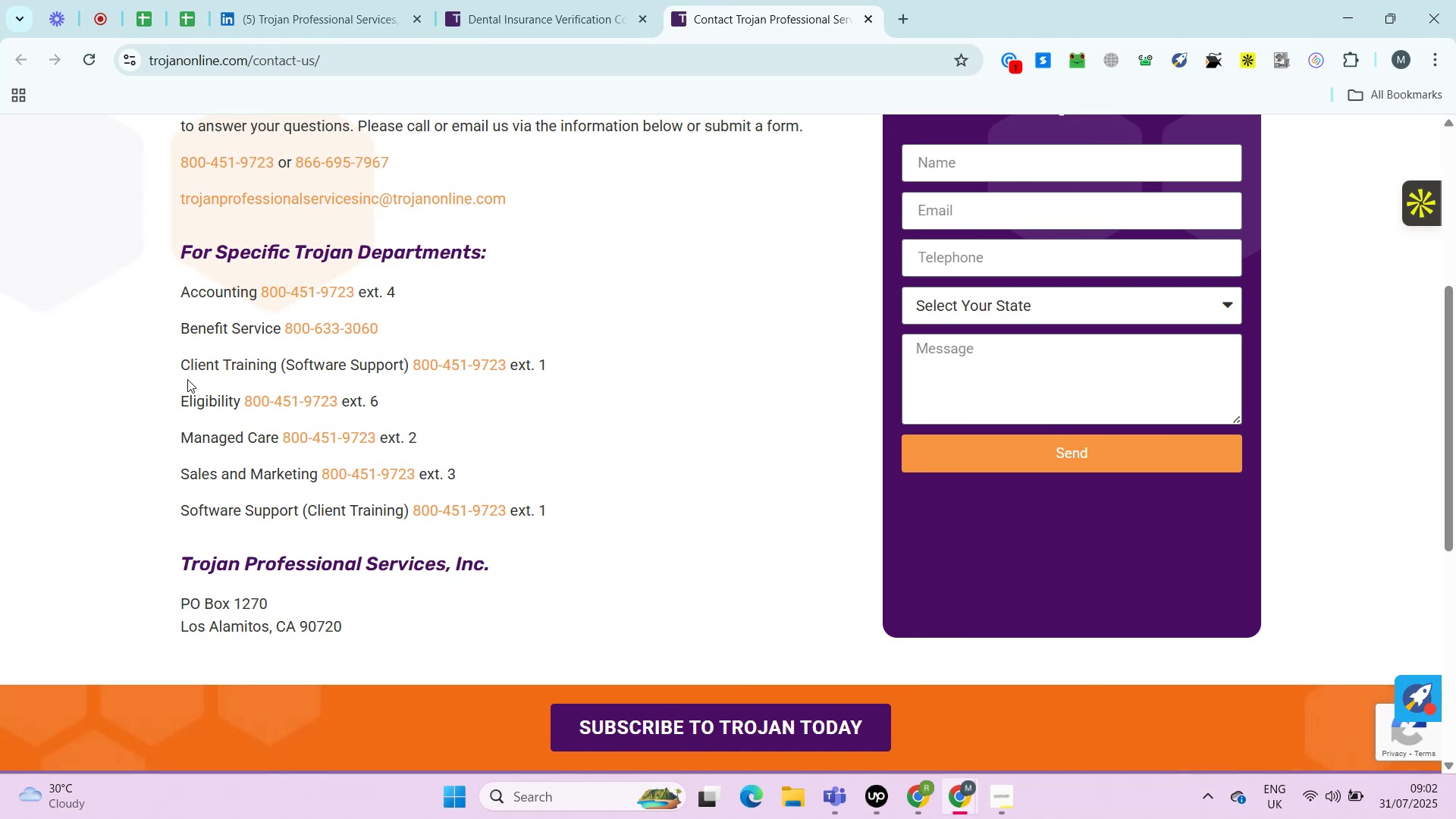 
key(Alt+Control+ControlRight)
 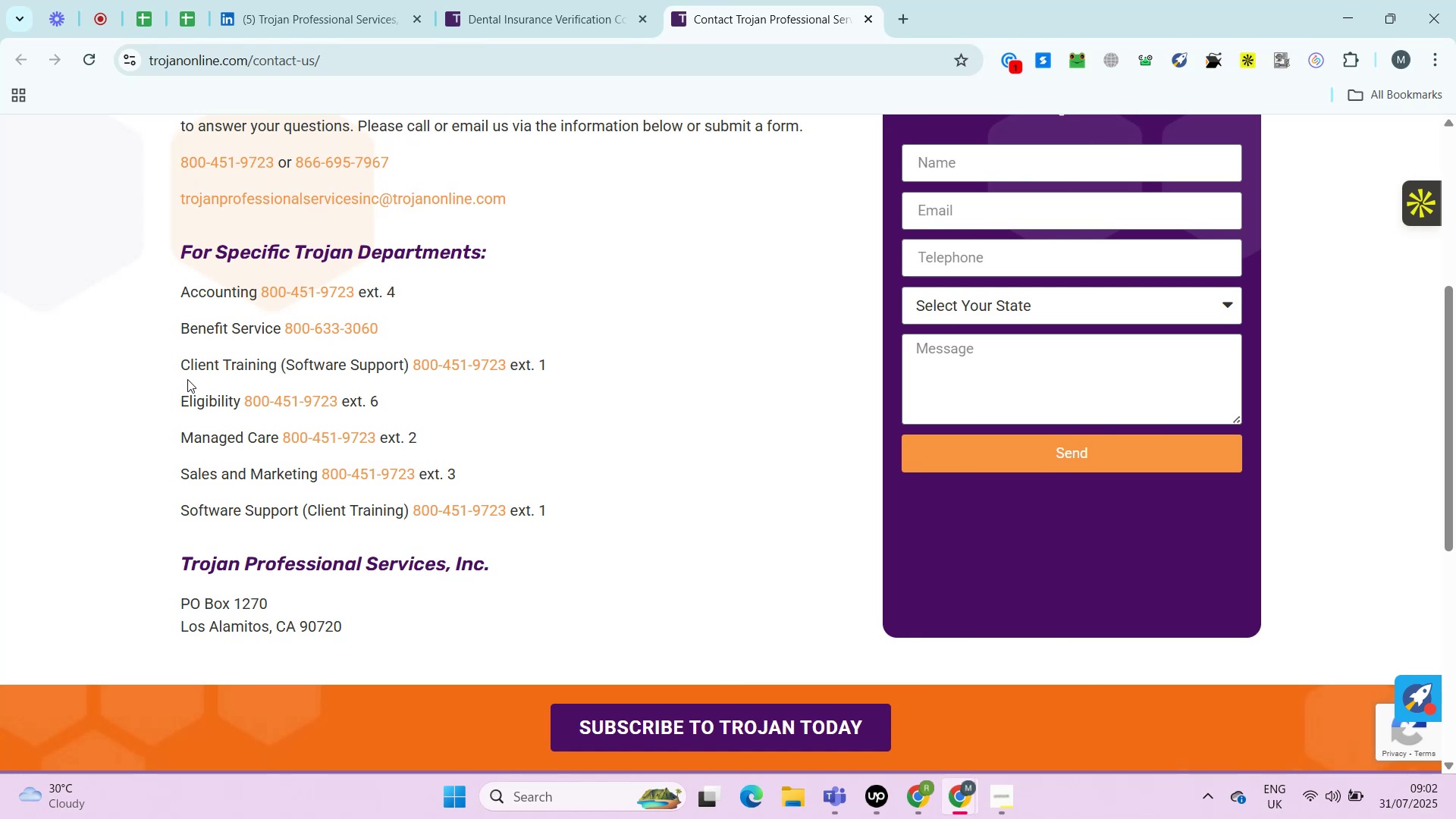 
key(Alt+Control+AltRight)
 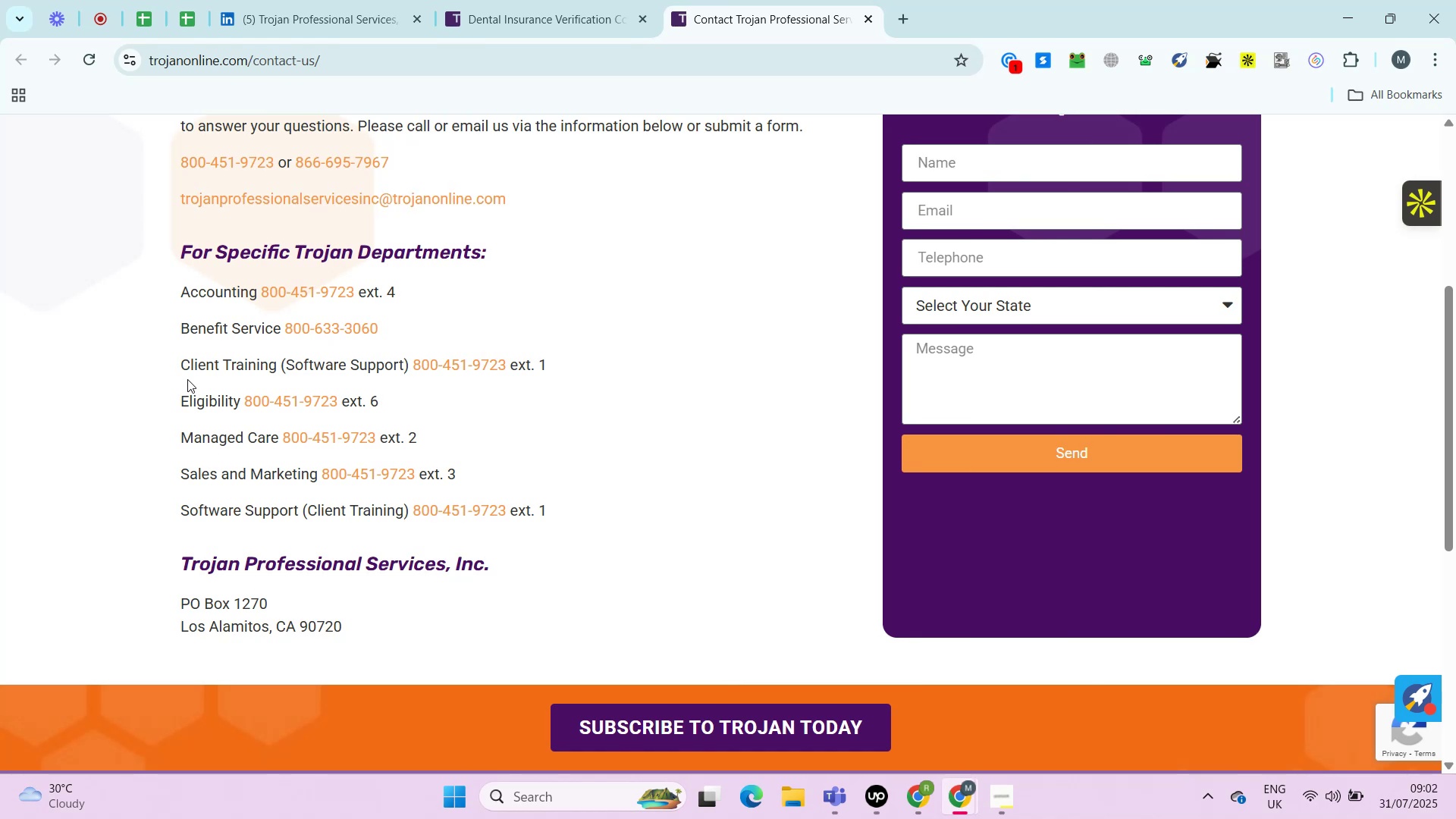 
key(Alt+Control+ControlRight)
 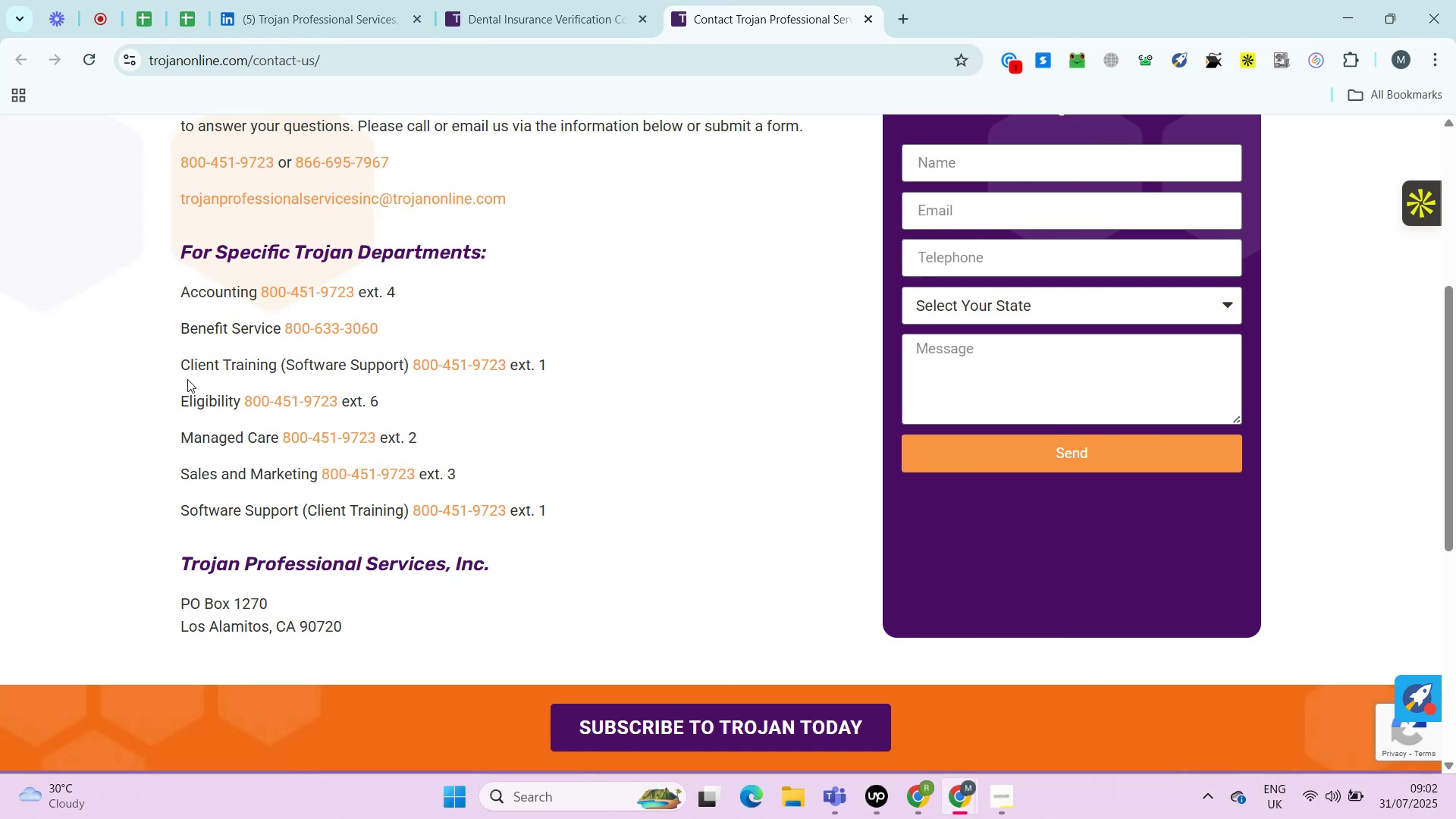 
wait(20.14)
 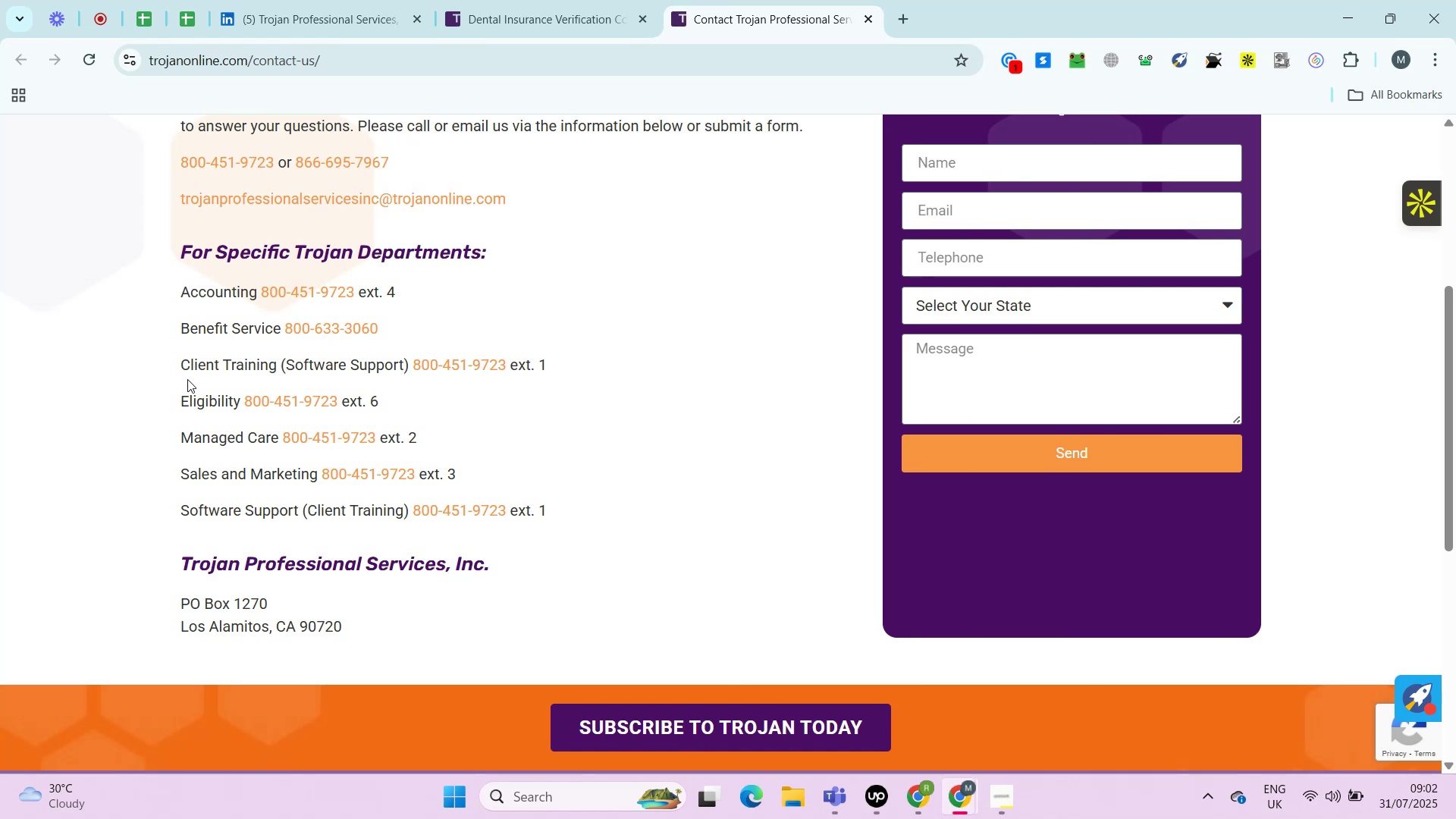 
key(Control+ControlRight)
 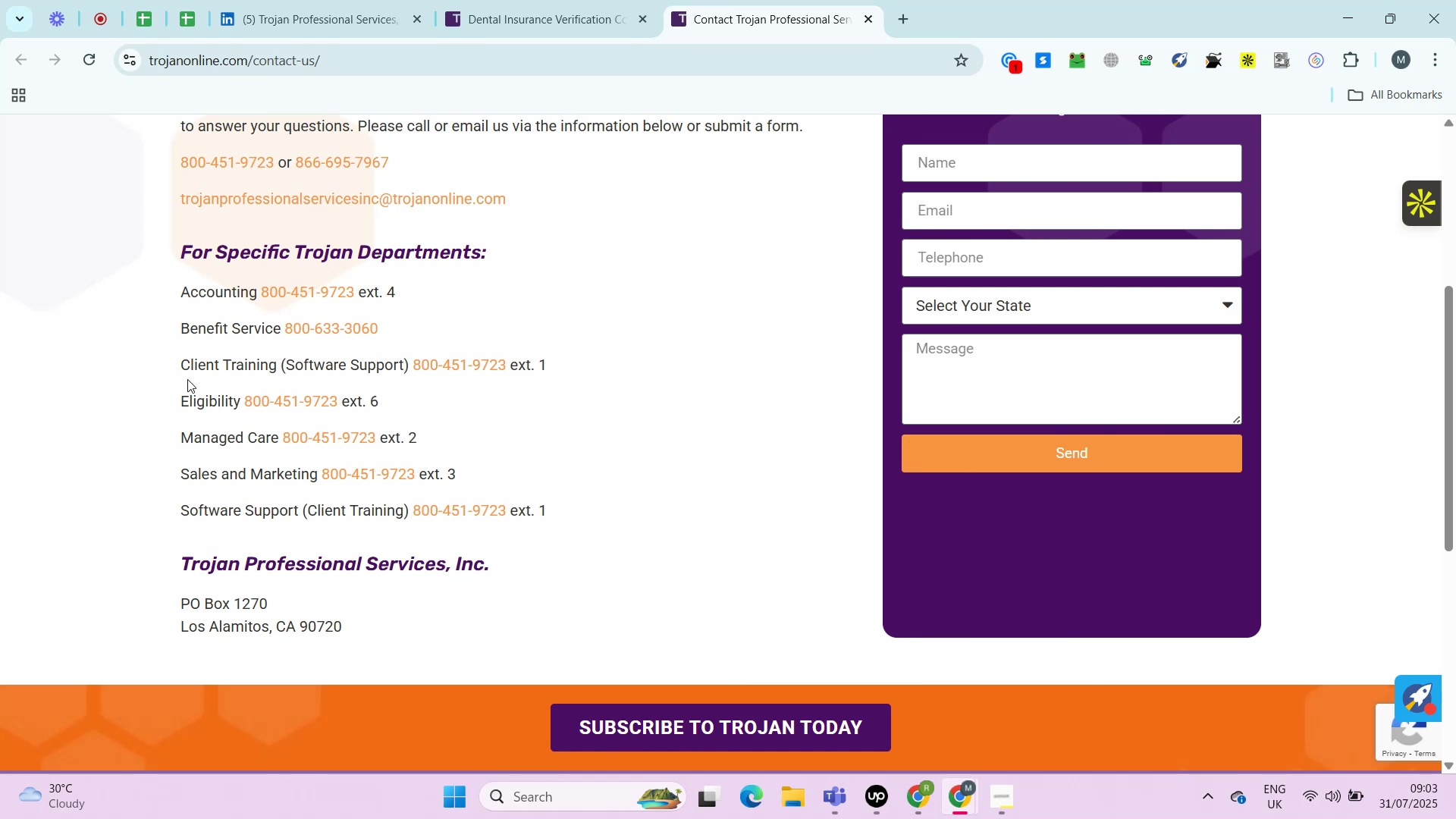 
key(Alt+Control+AltRight)
 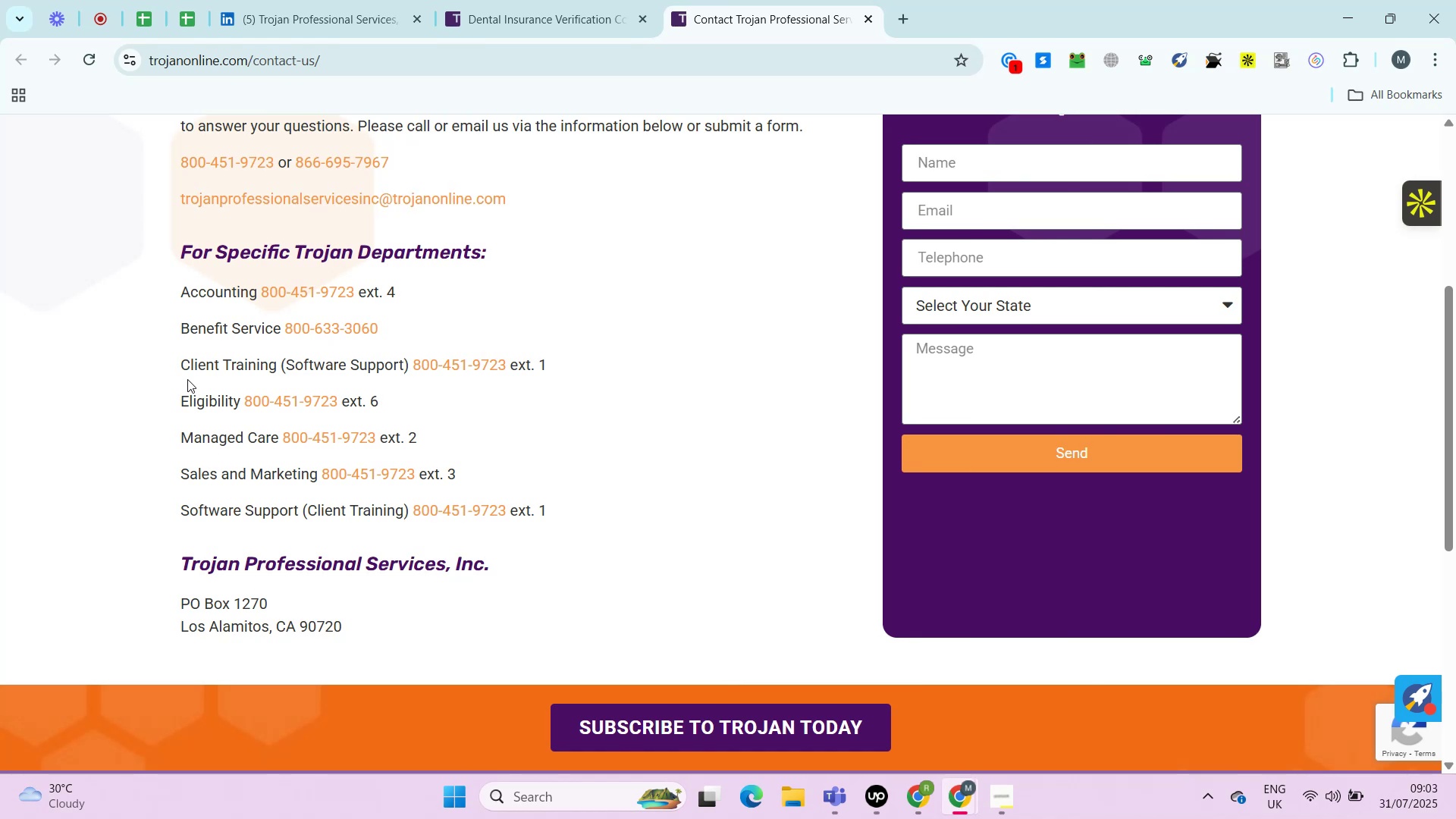 
key(Alt+Control+ControlRight)
 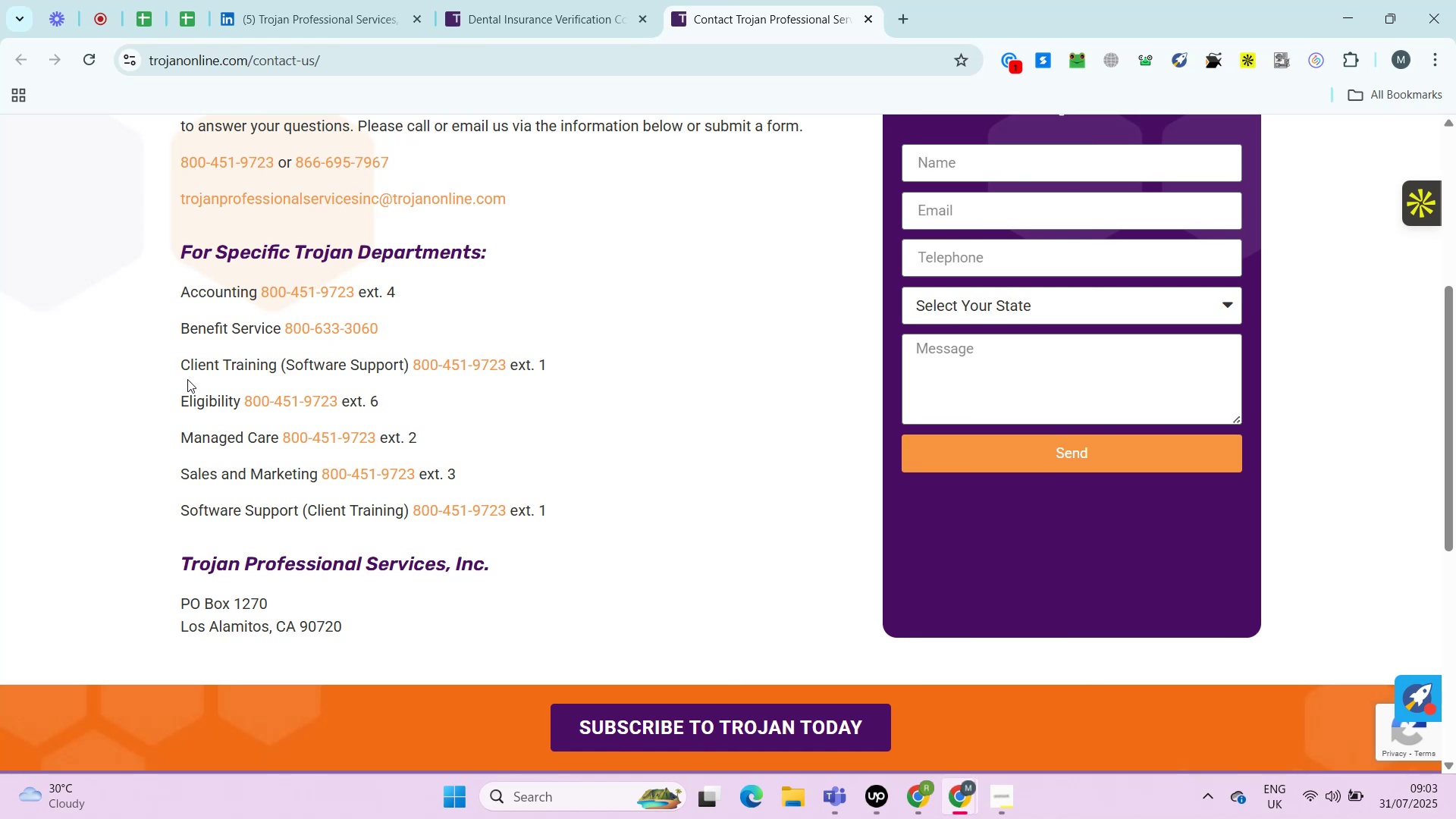 
key(Alt+Control+AltRight)
 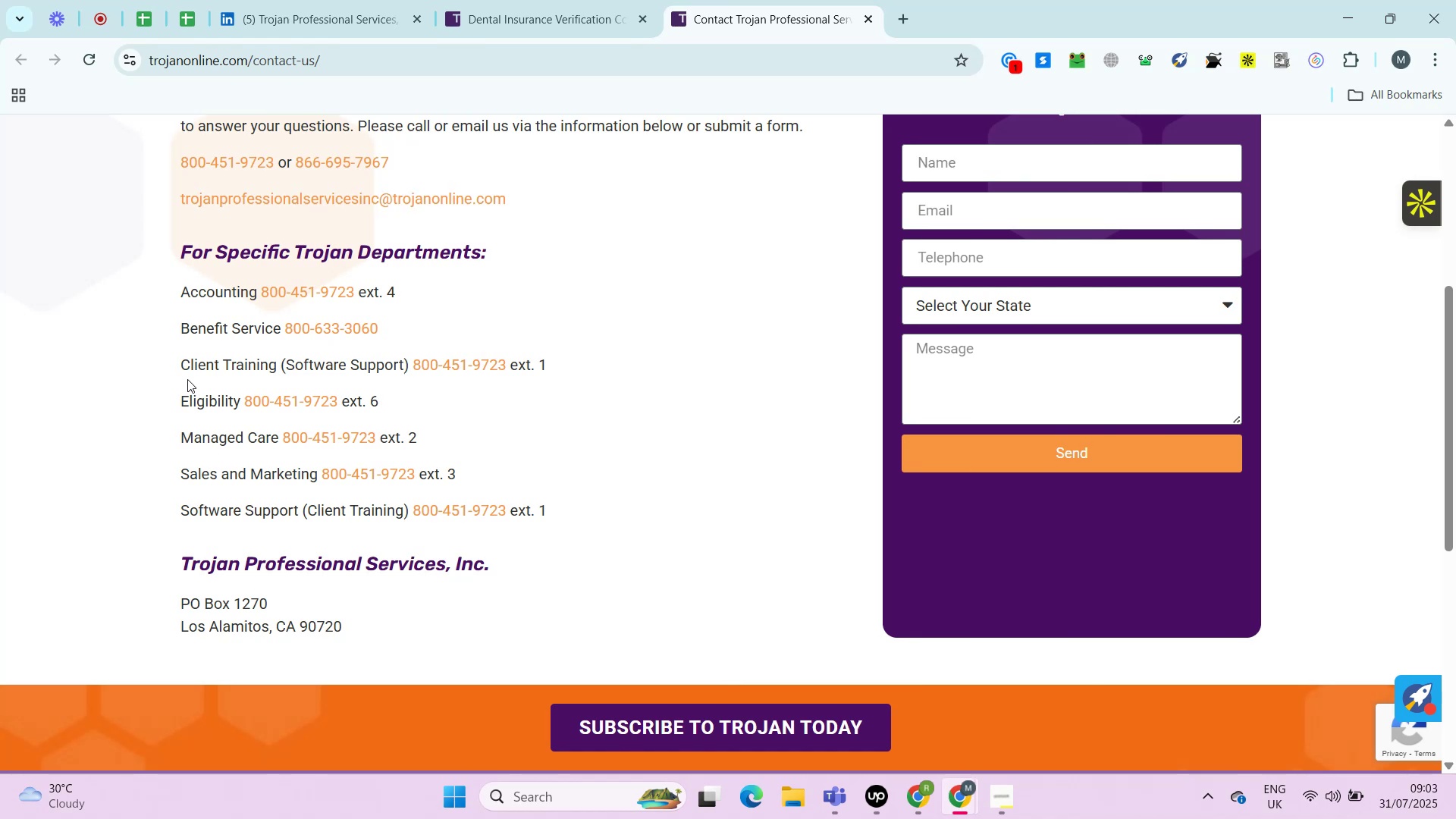 
key(Alt+Control+ControlRight)
 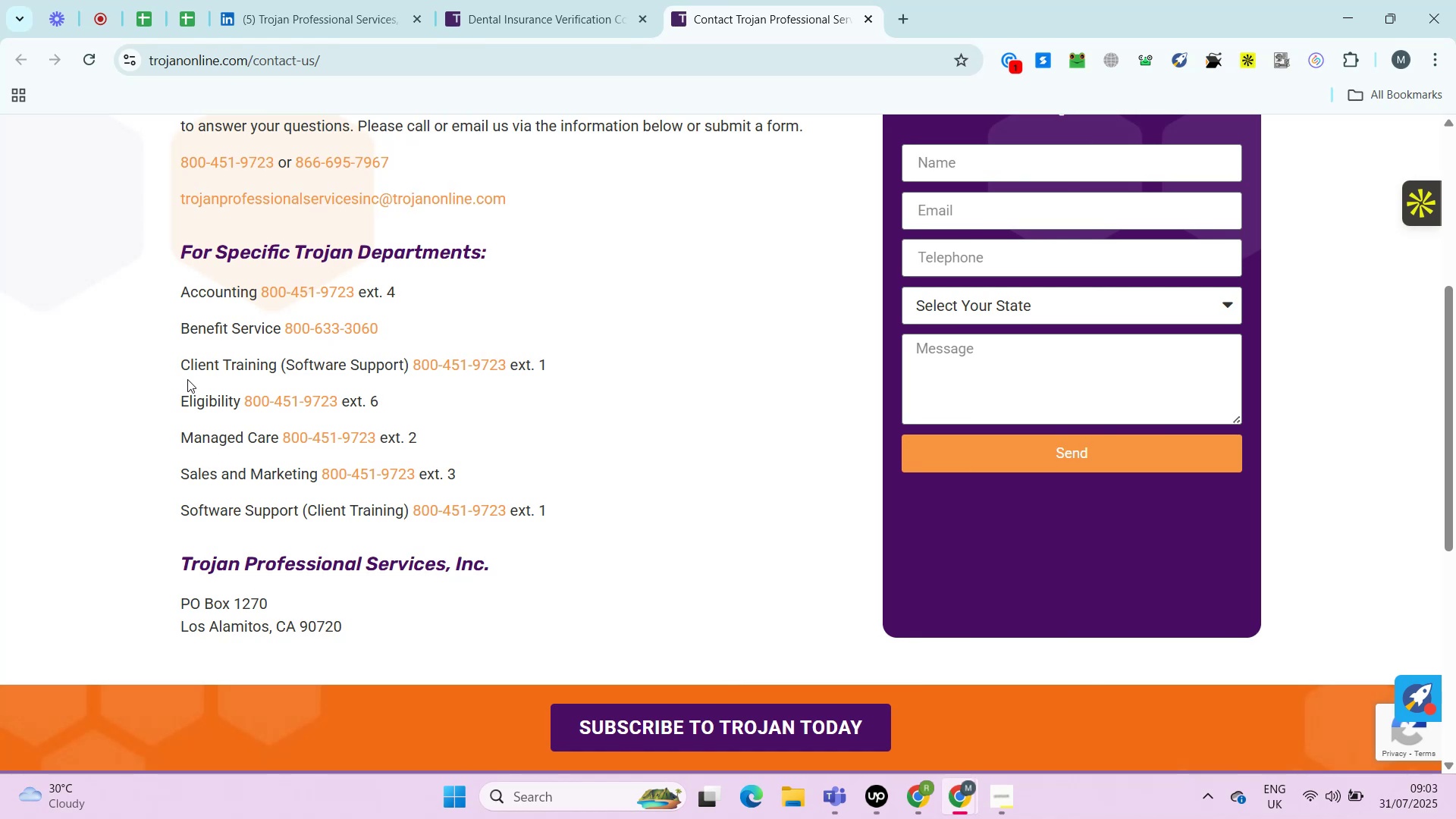 
key(Alt+Control+AltRight)
 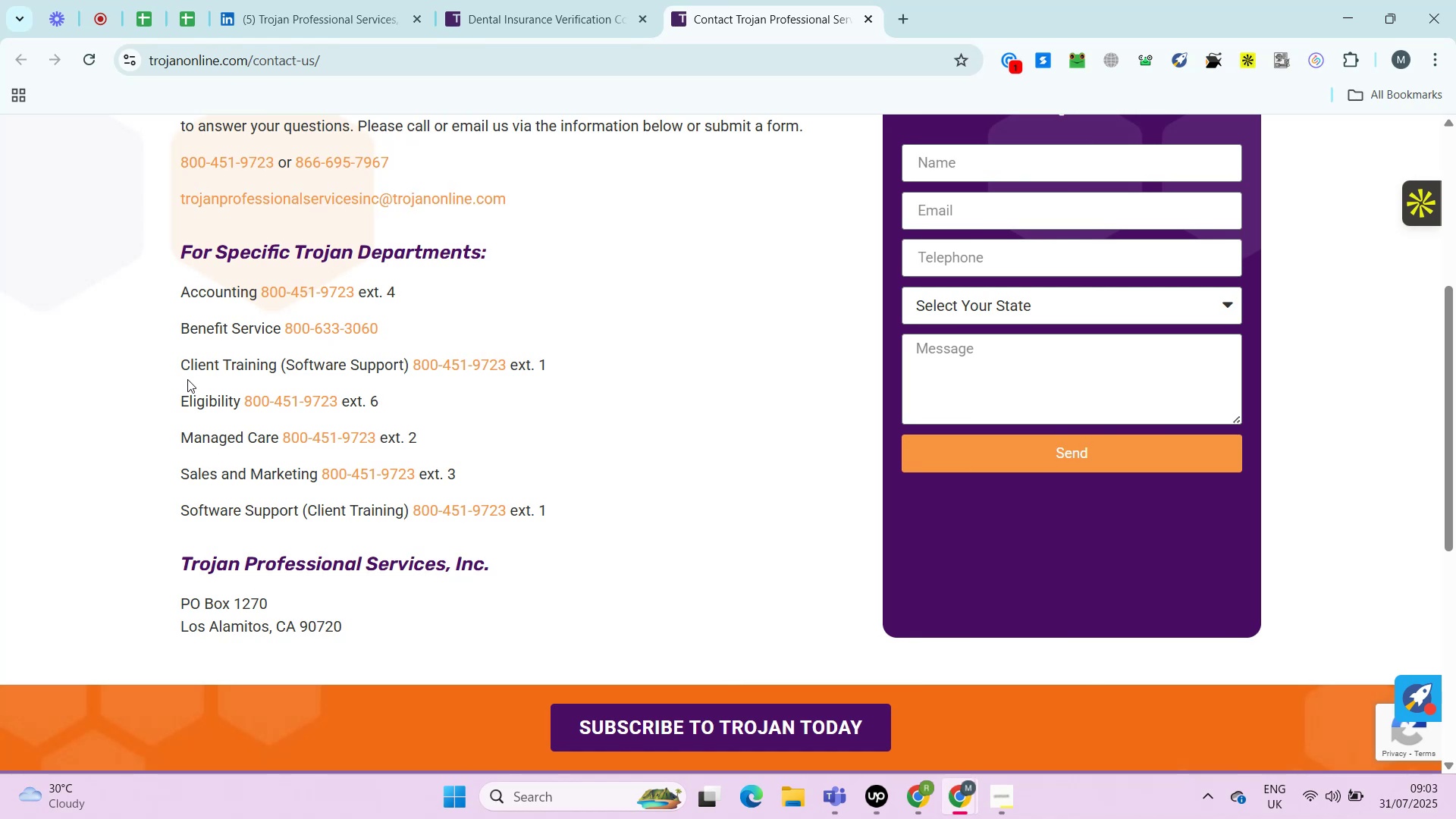 
key(Alt+Control+ControlRight)
 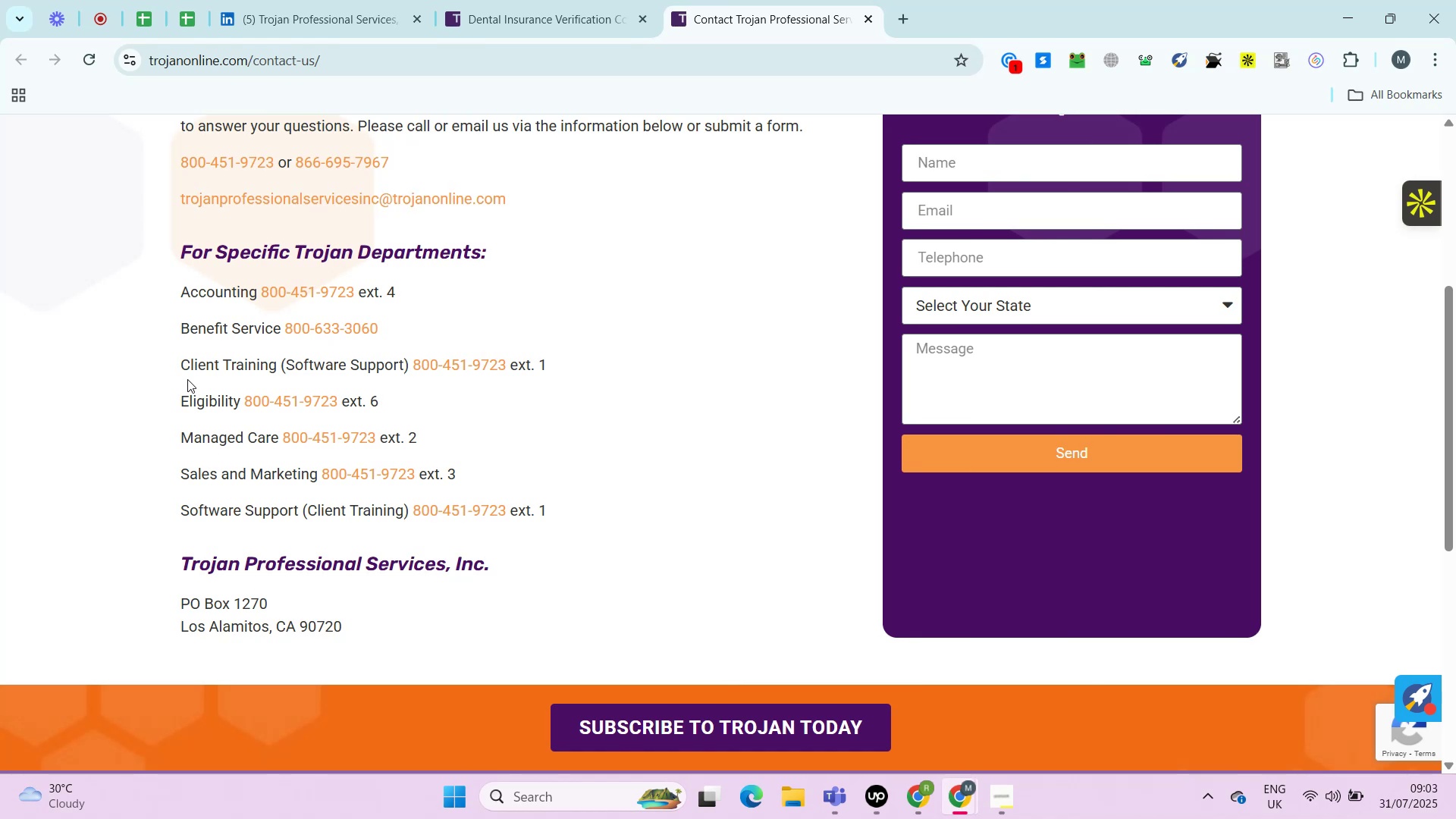 
key(Alt+Control+AltRight)
 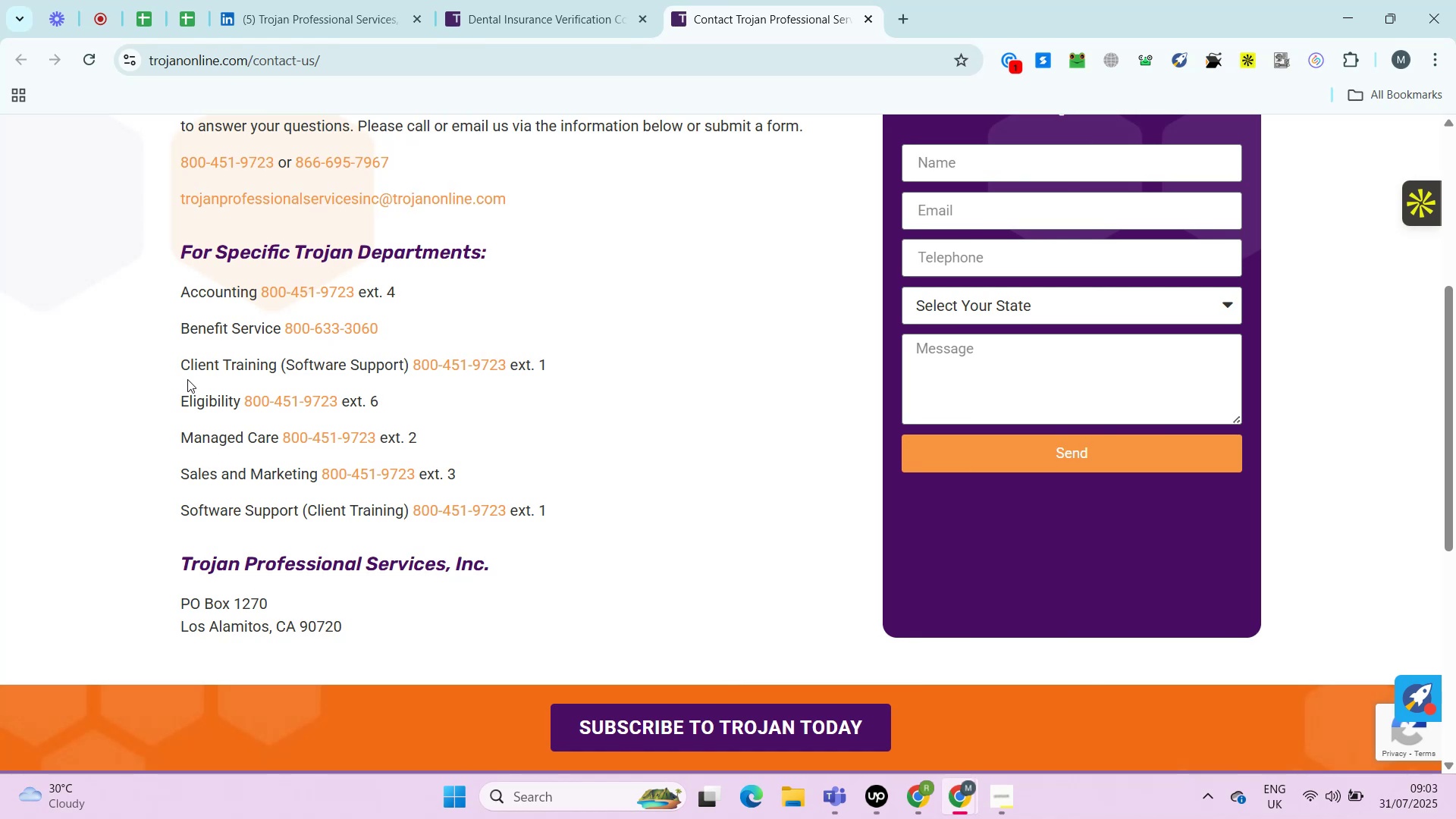 
wait(9.77)
 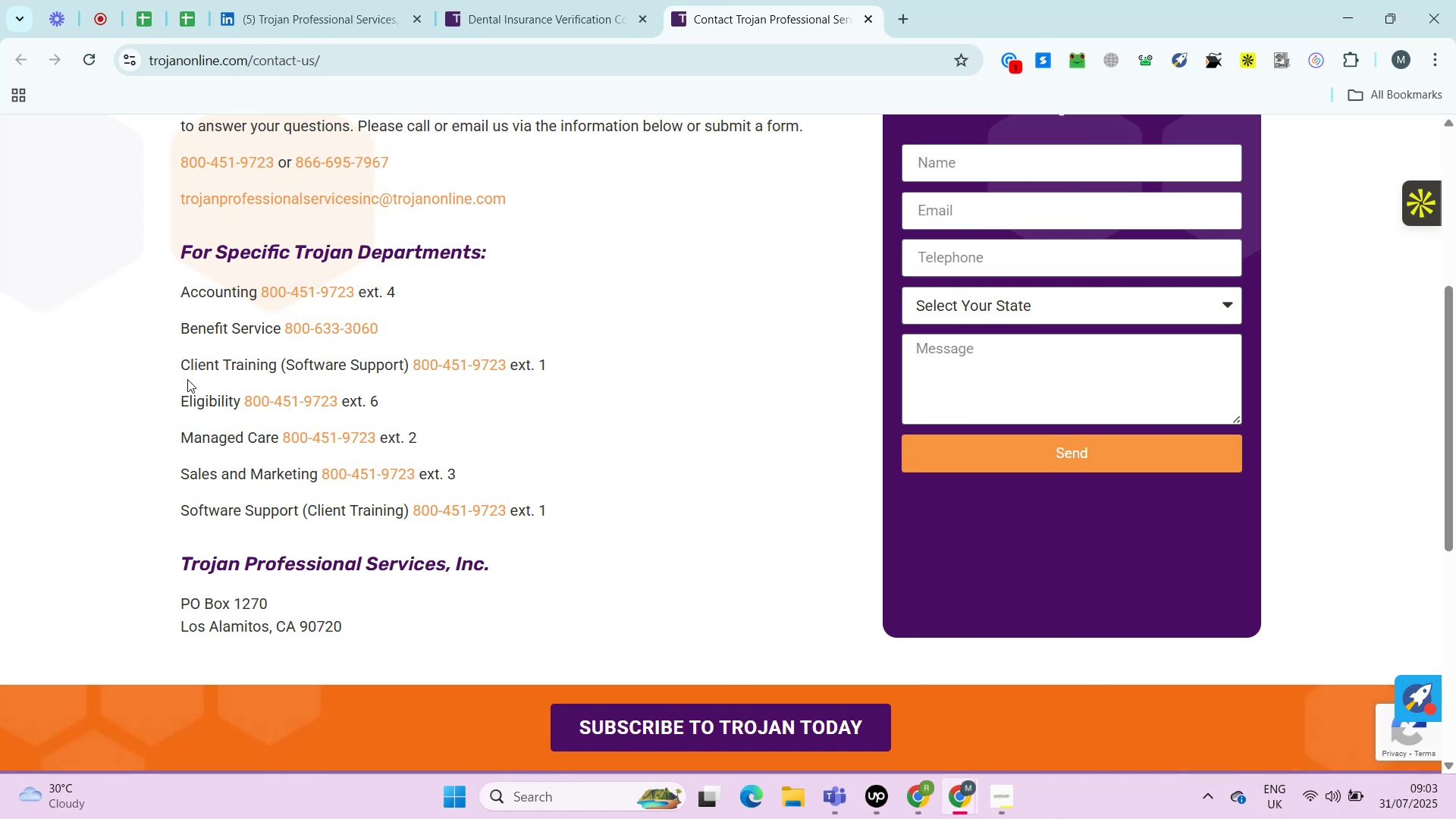 
key(Control+ControlRight)
 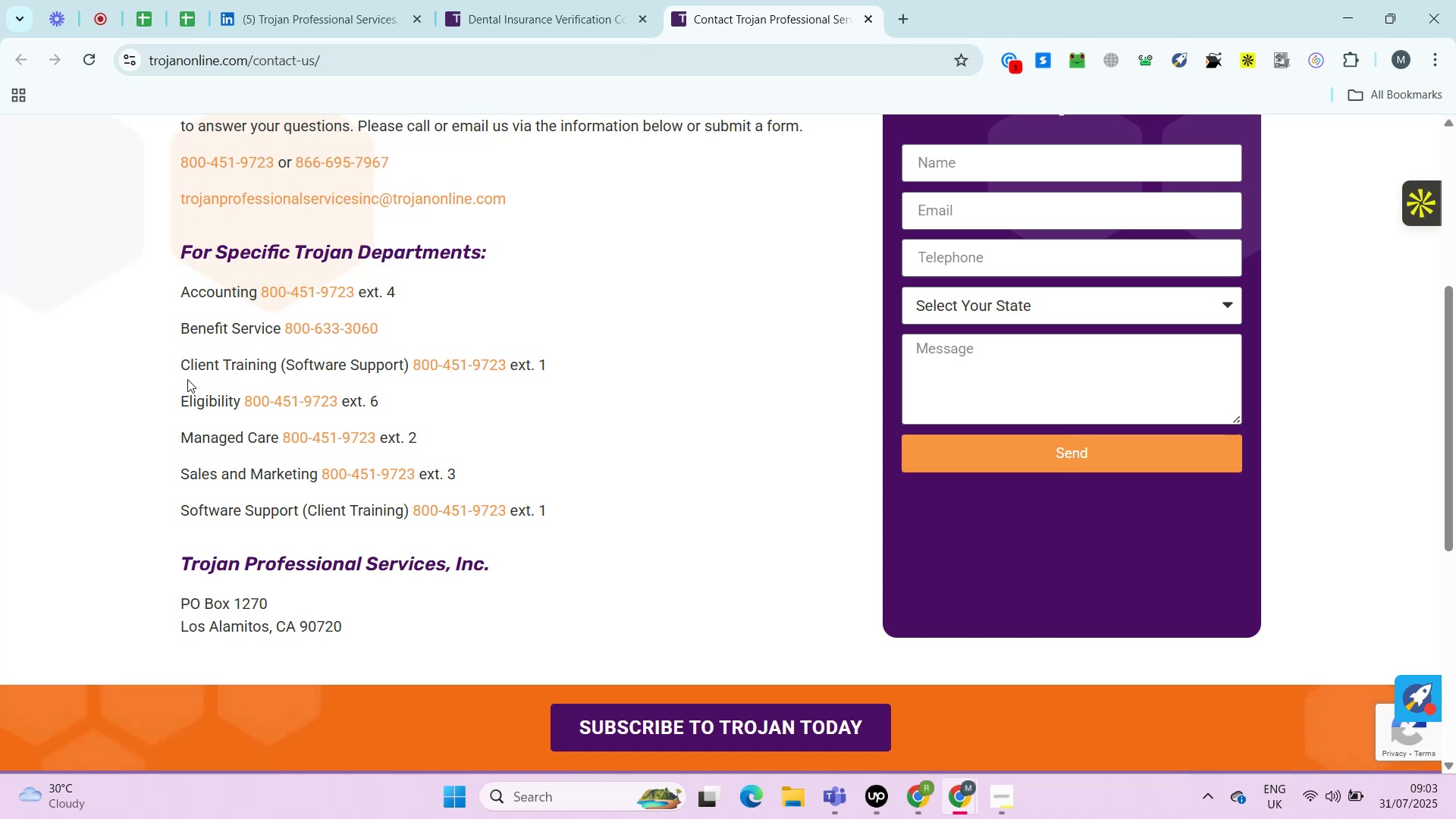 
key(Alt+Control+AltRight)
 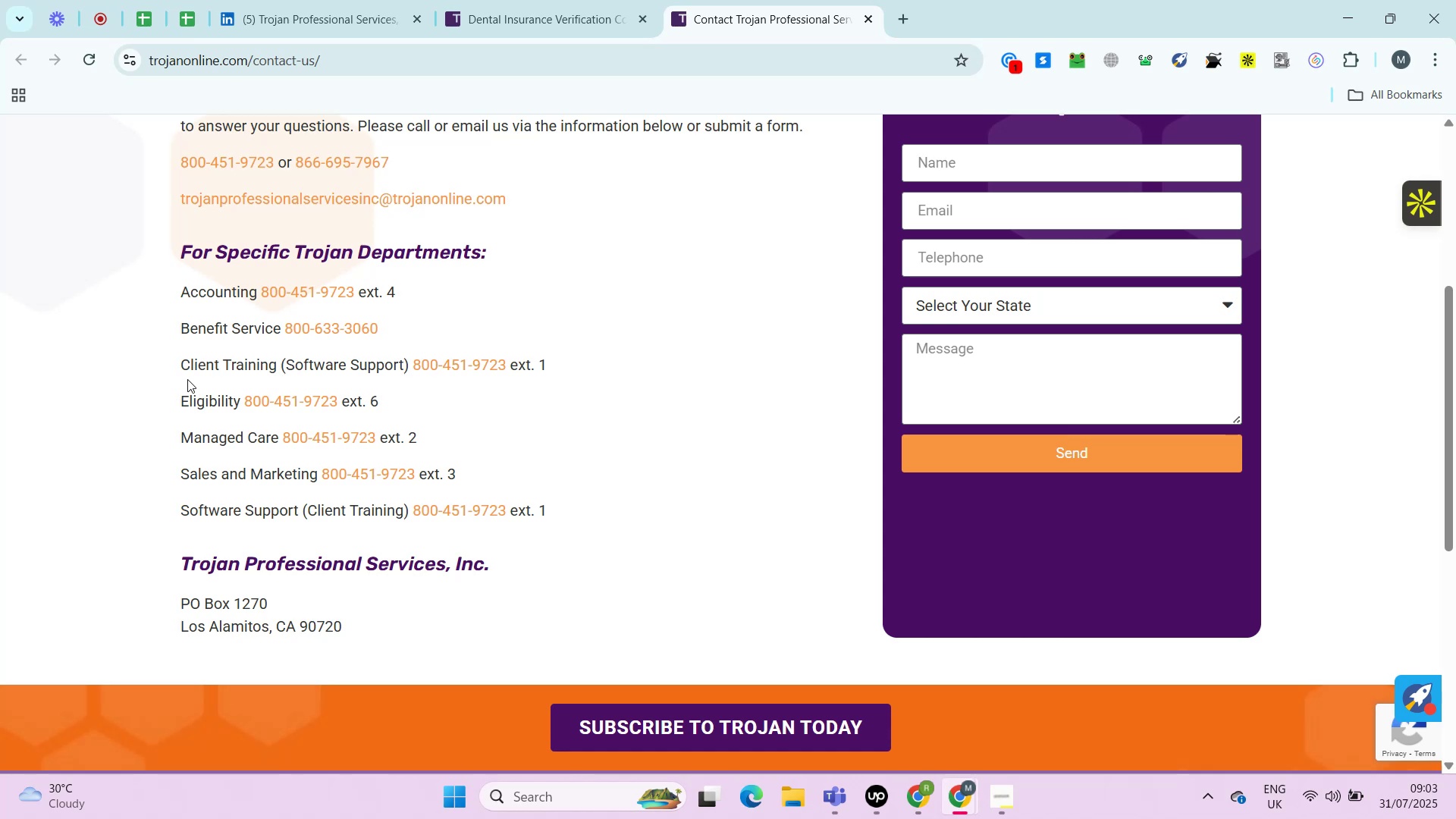 
key(Alt+Control+ControlRight)
 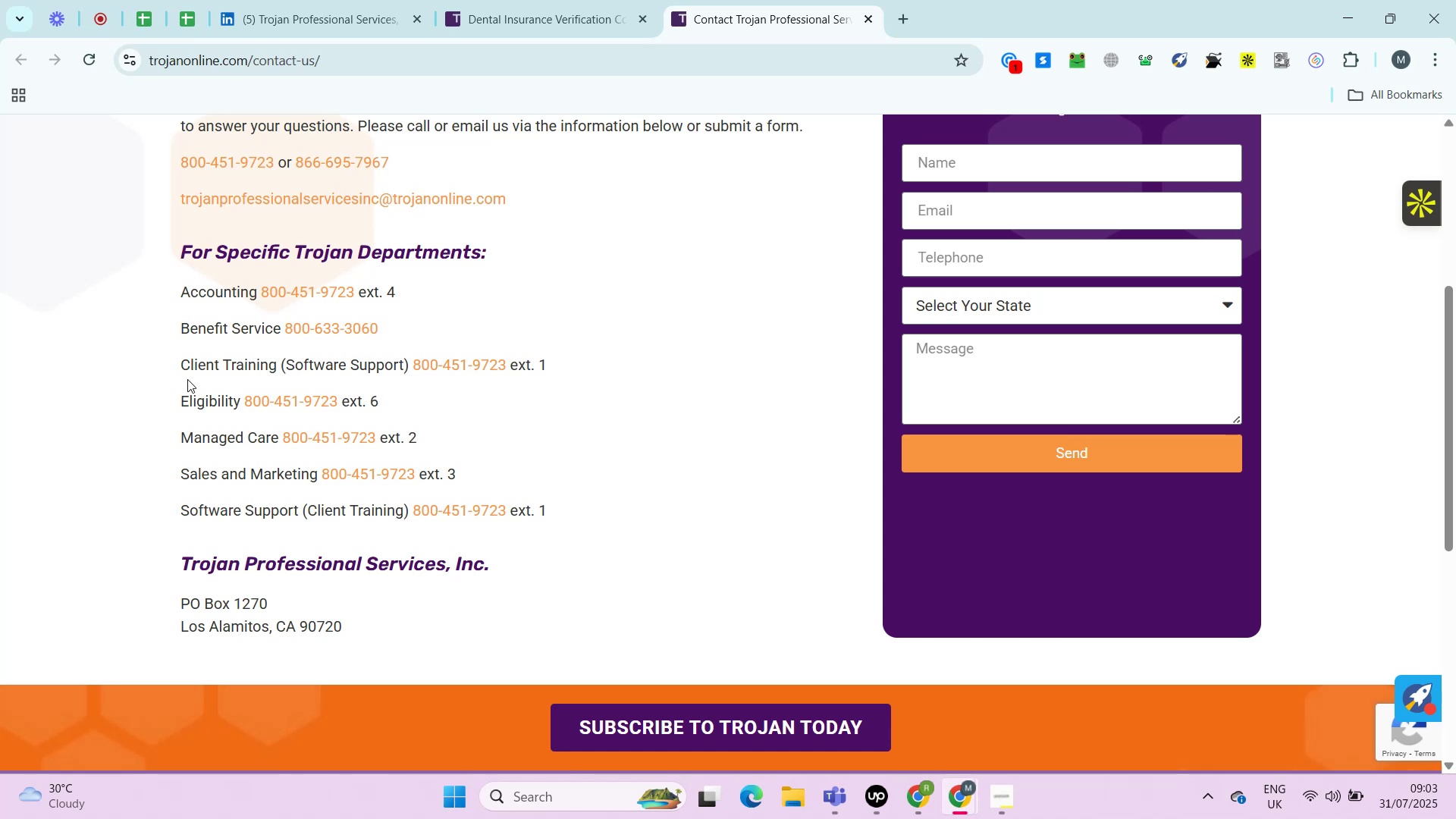 
key(Alt+Control+AltRight)
 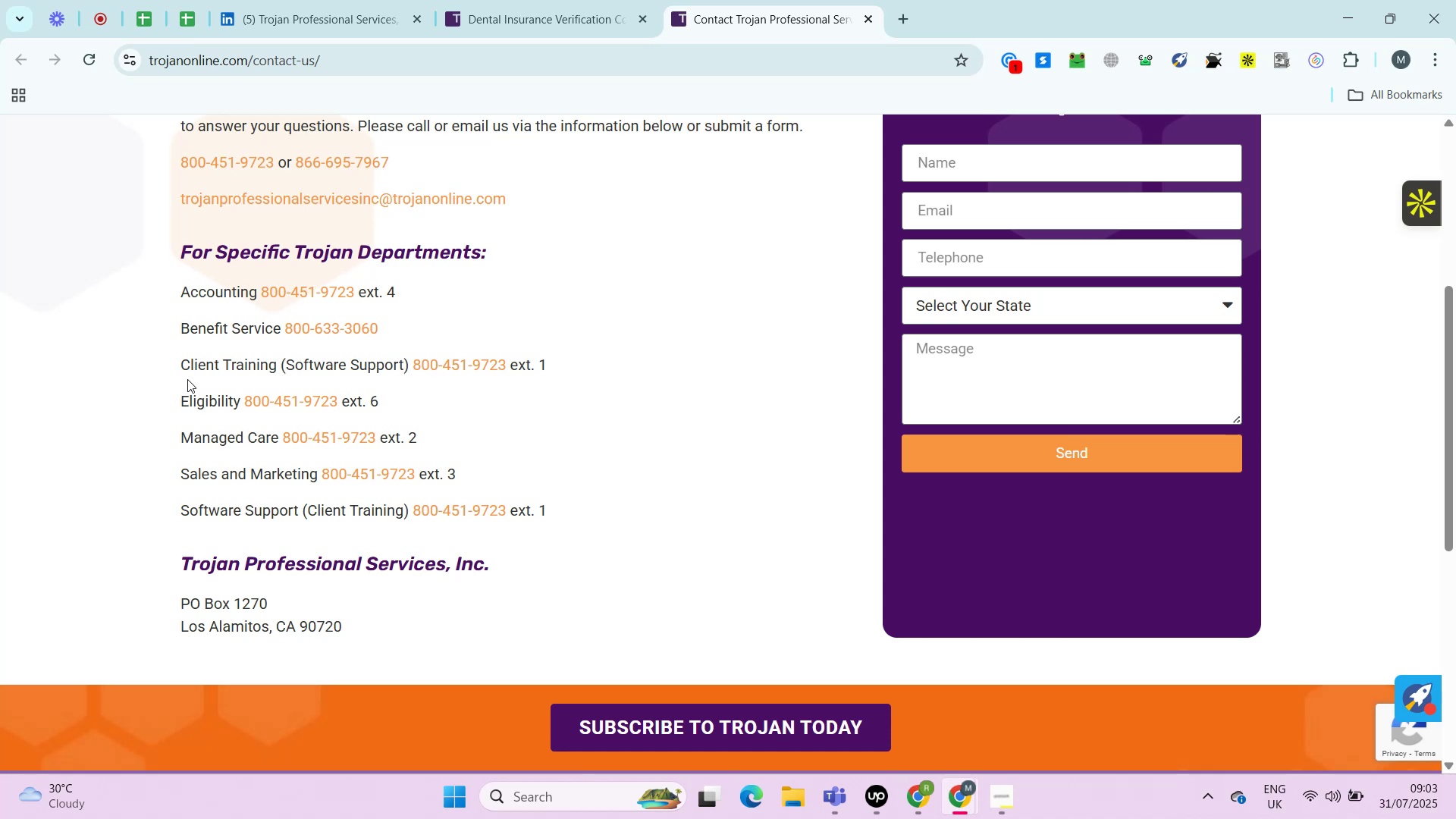 
wait(23.09)
 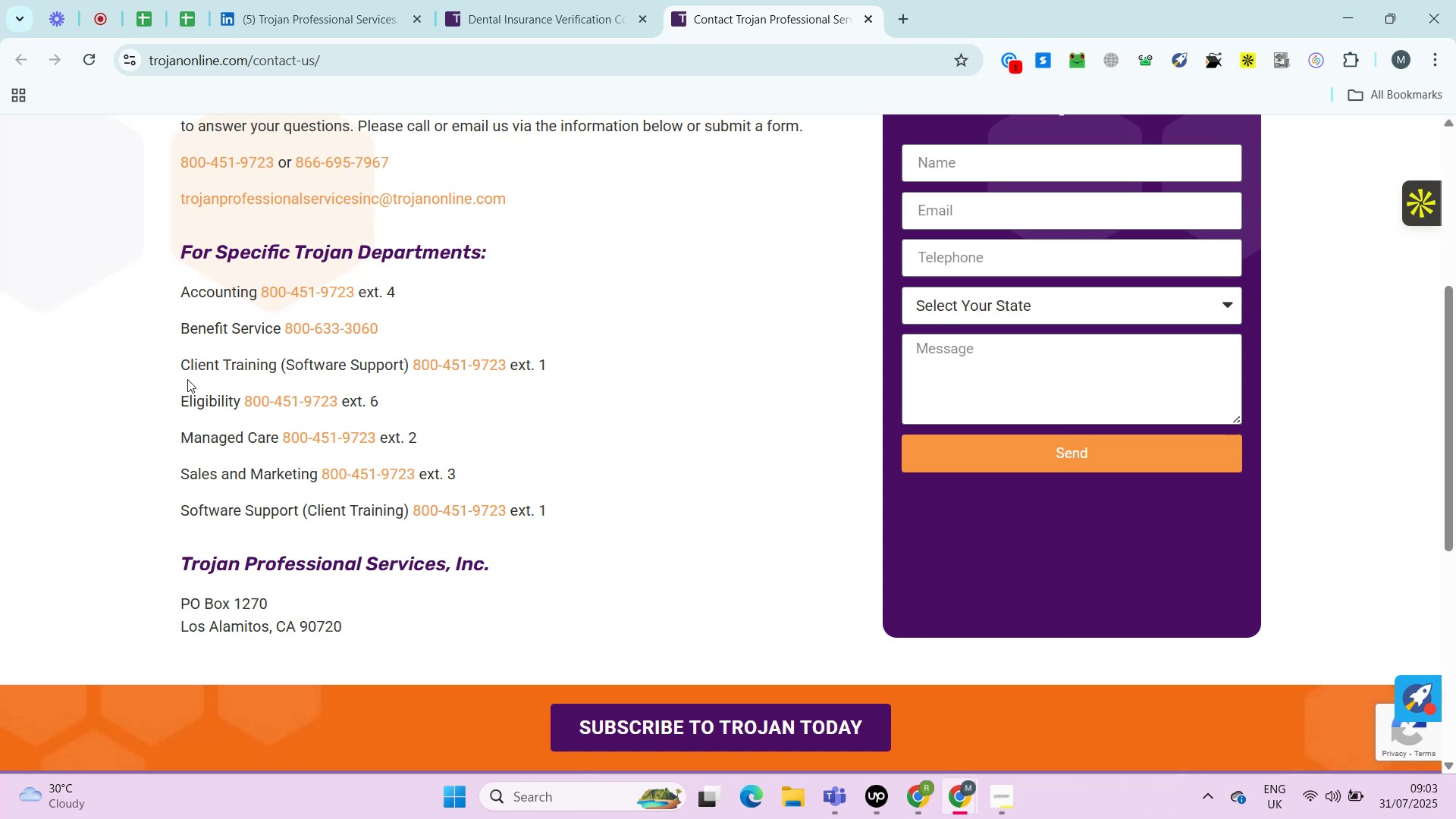 
key(Control+ControlRight)
 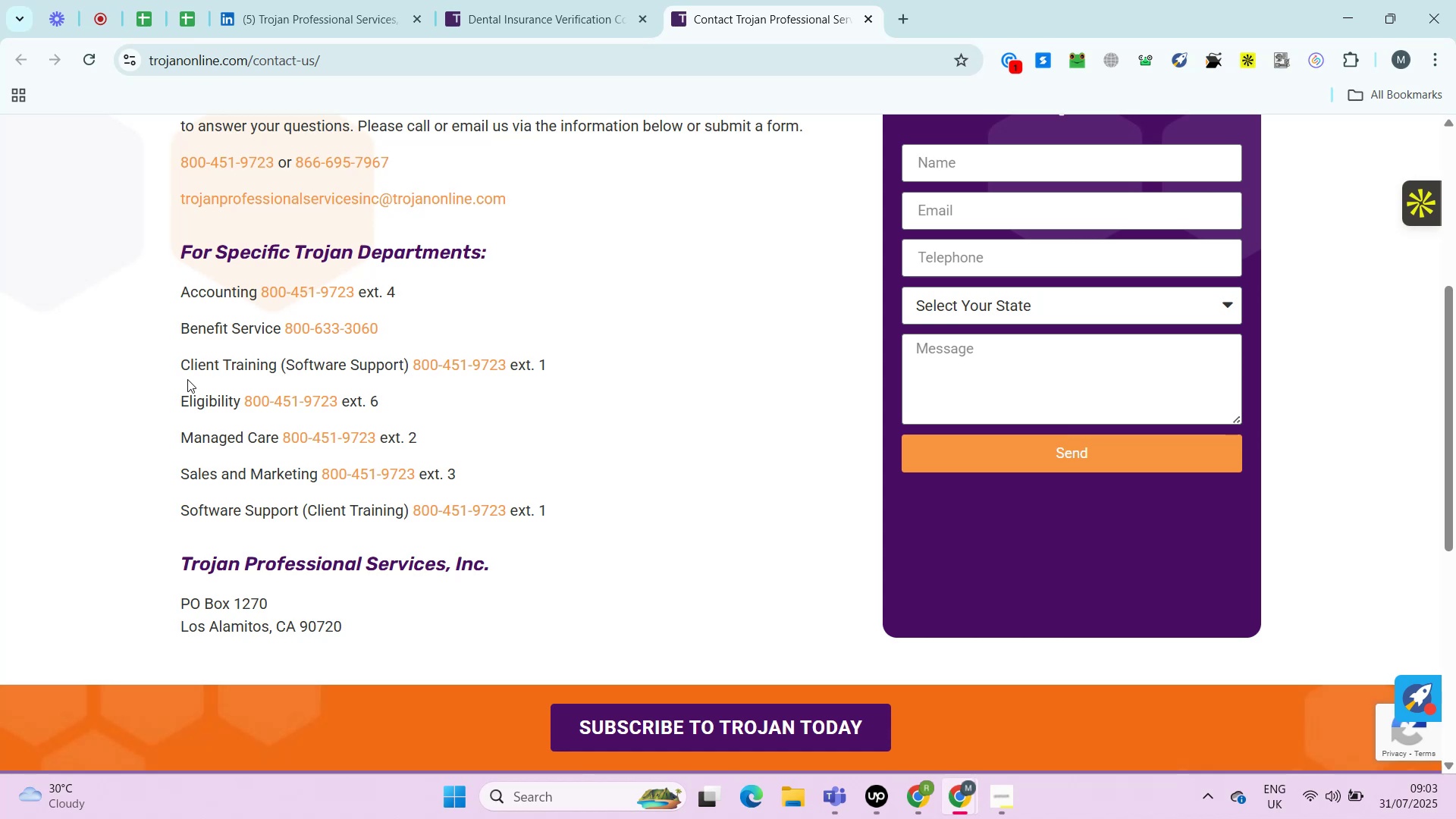 
key(Alt+Control+AltRight)
 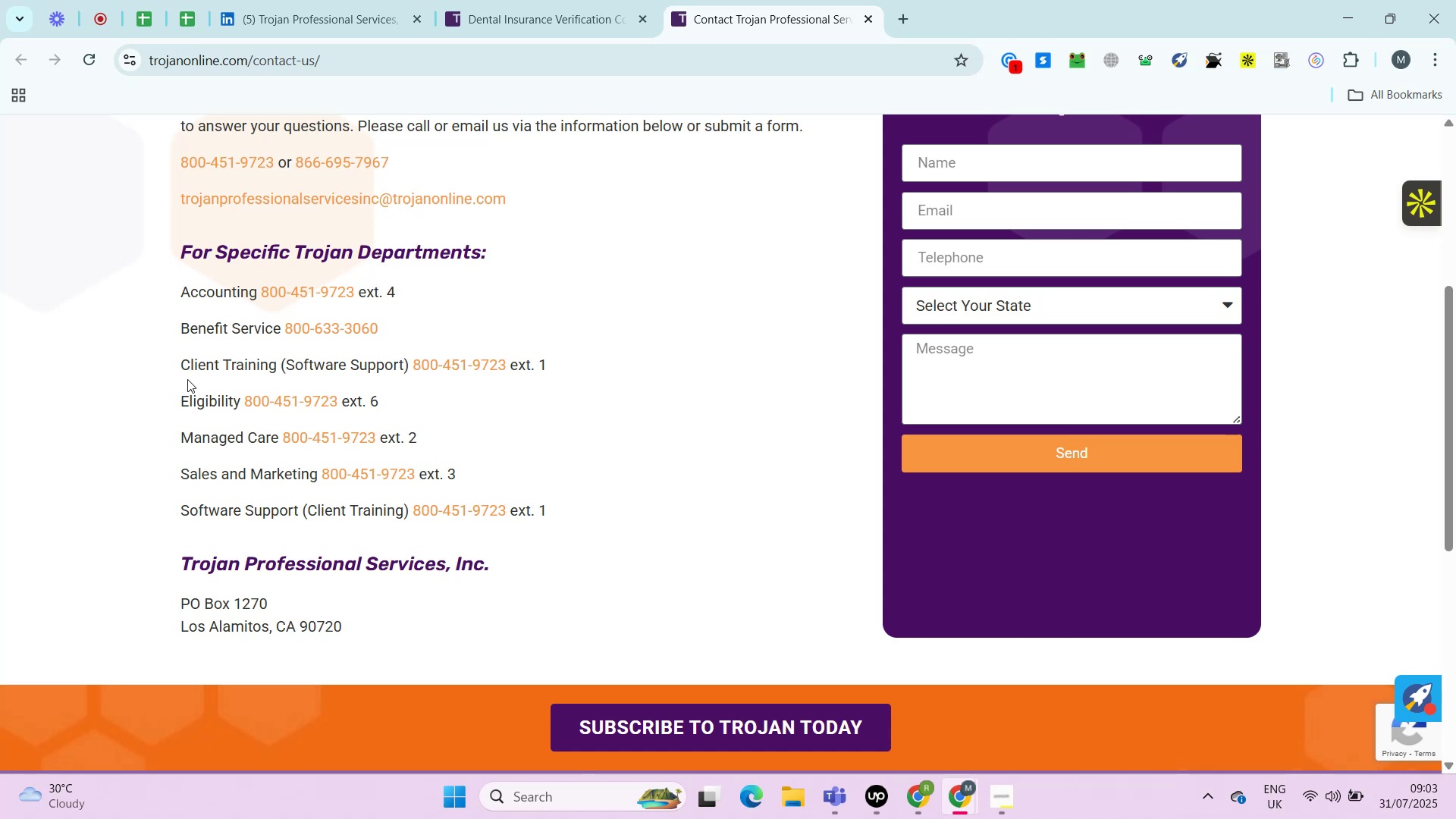 
key(Alt+Control+ControlRight)
 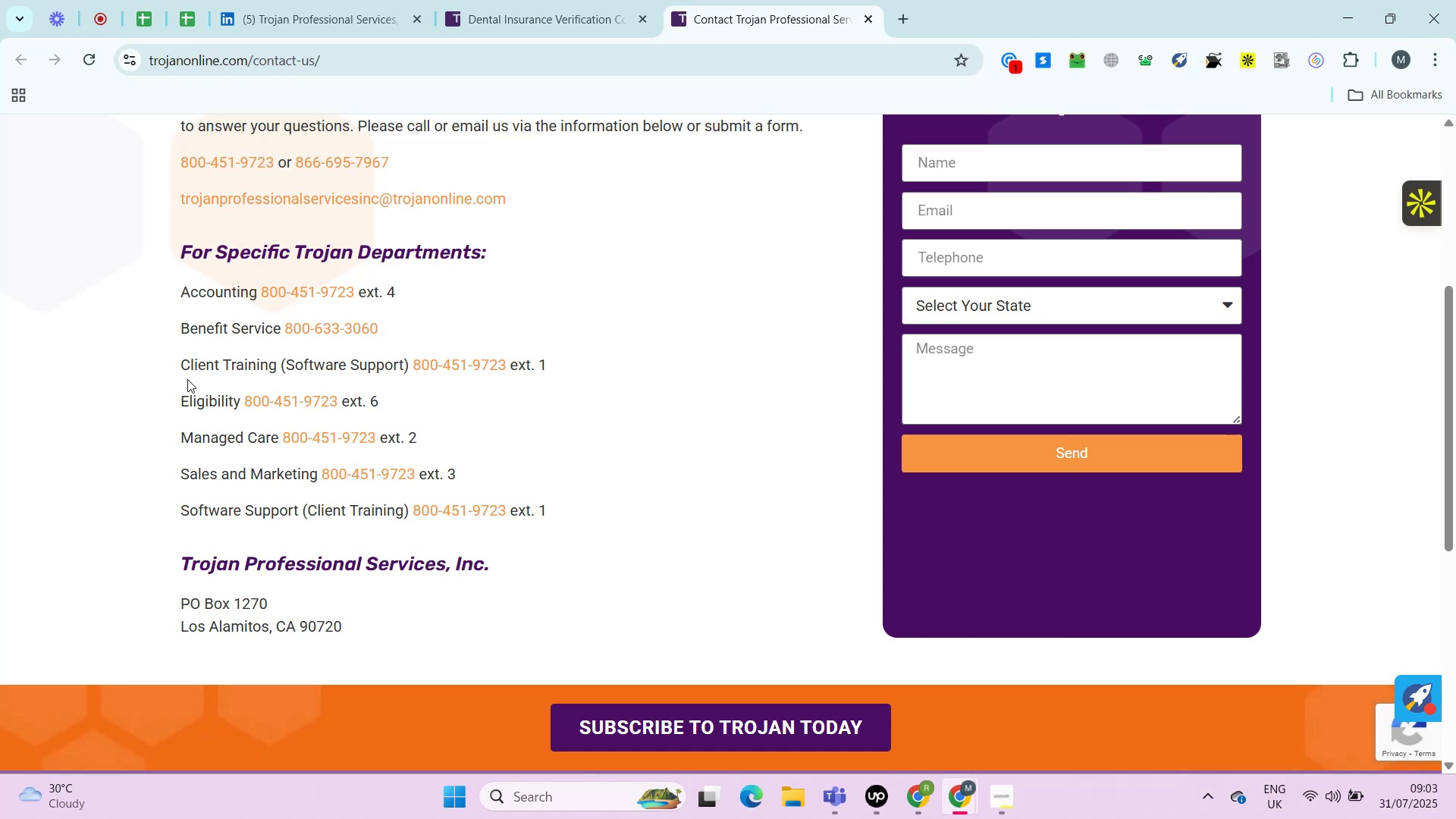 
key(Alt+Control+AltRight)
 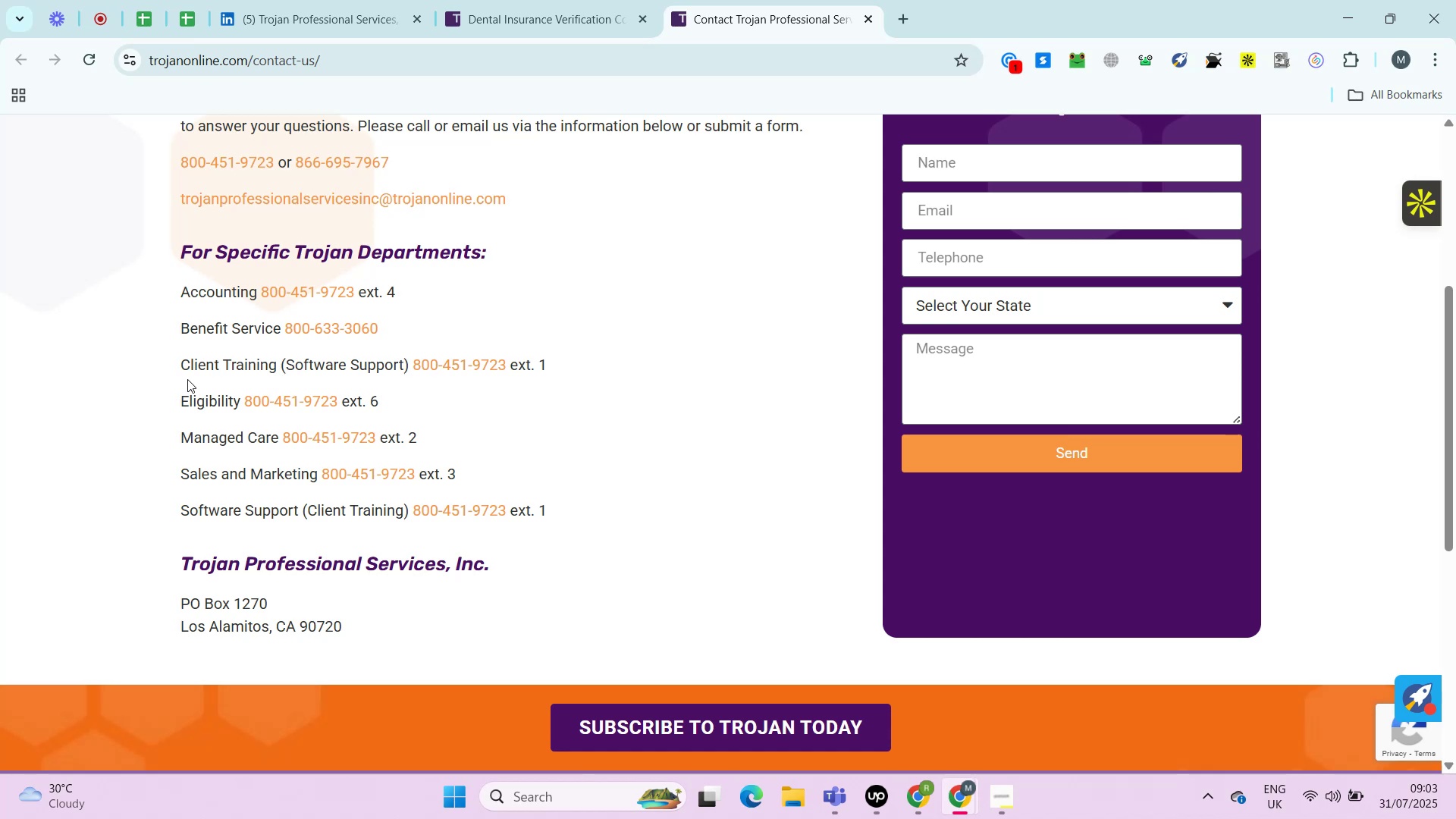 
key(Alt+Control+ControlRight)
 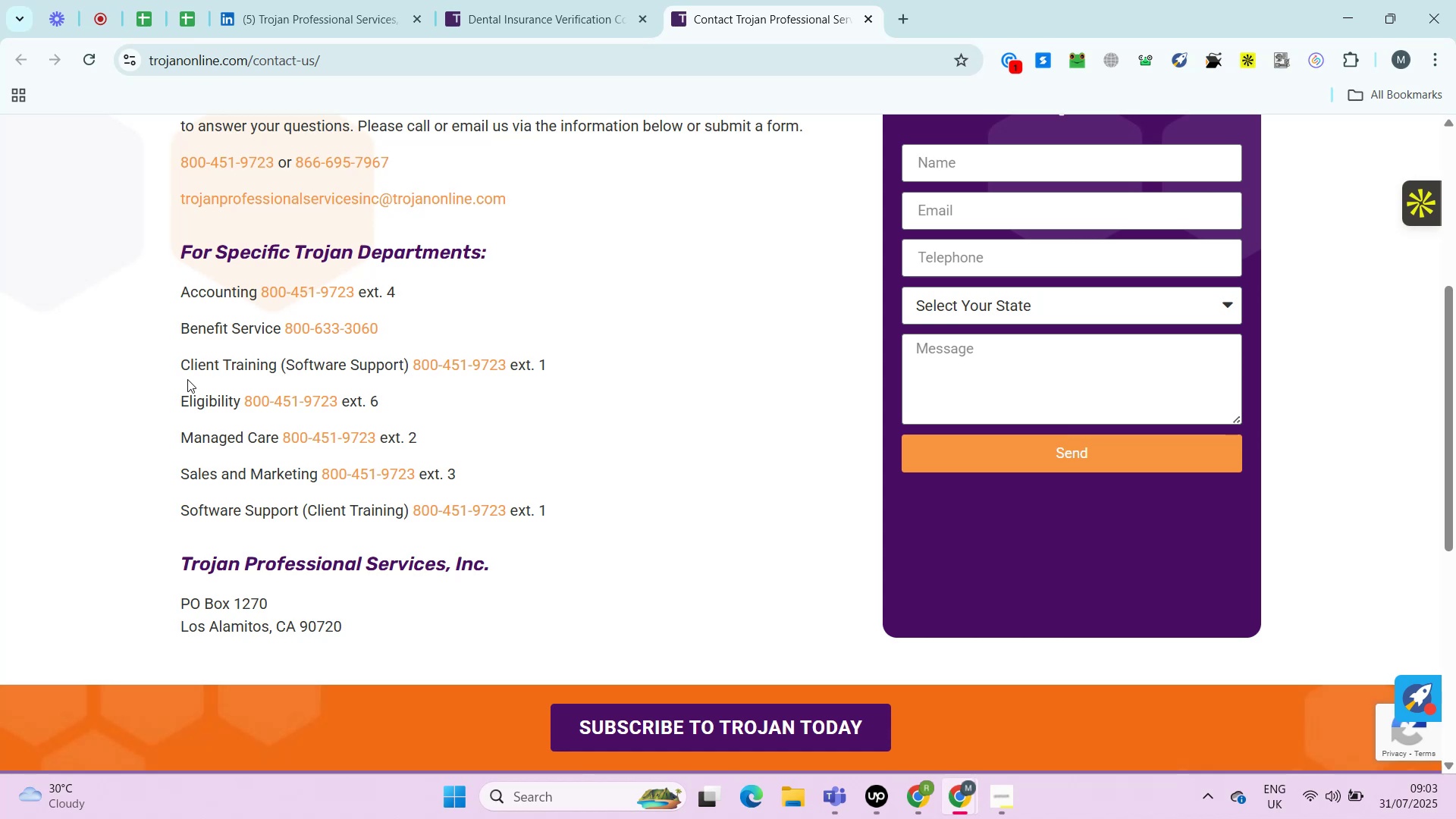 
key(Alt+Control+AltRight)
 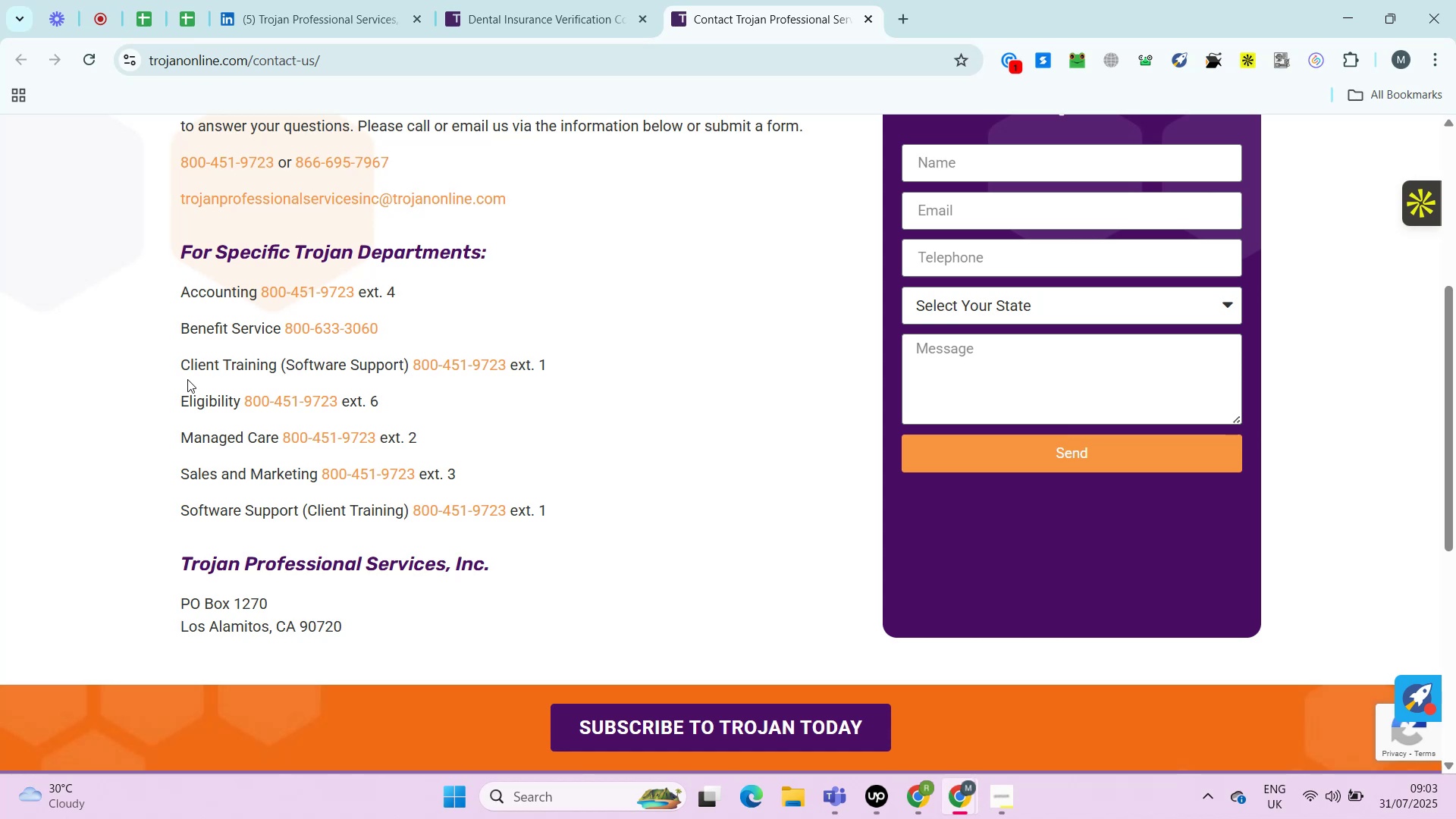 
wait(8.92)
 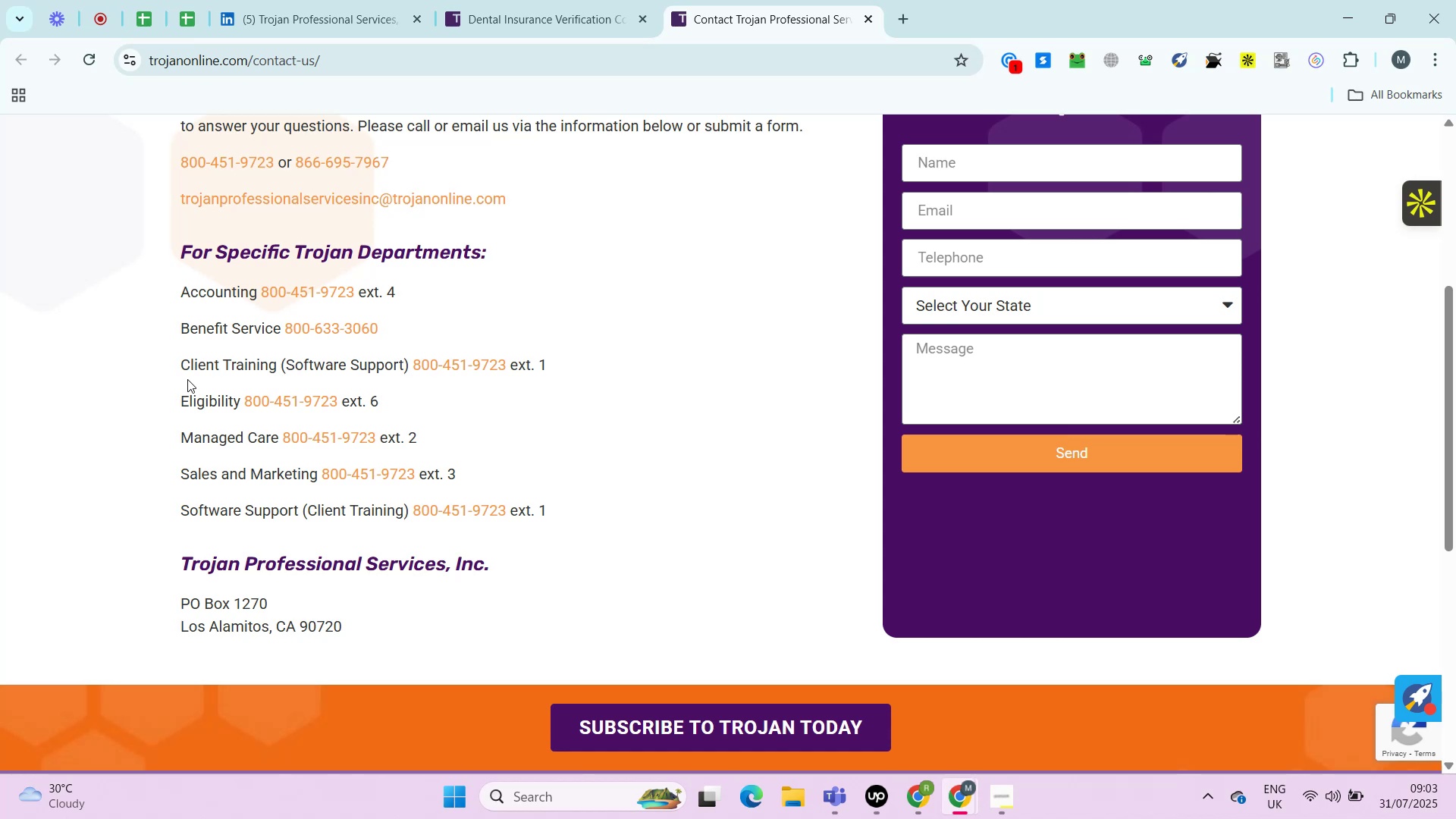 
key(Control+ControlRight)
 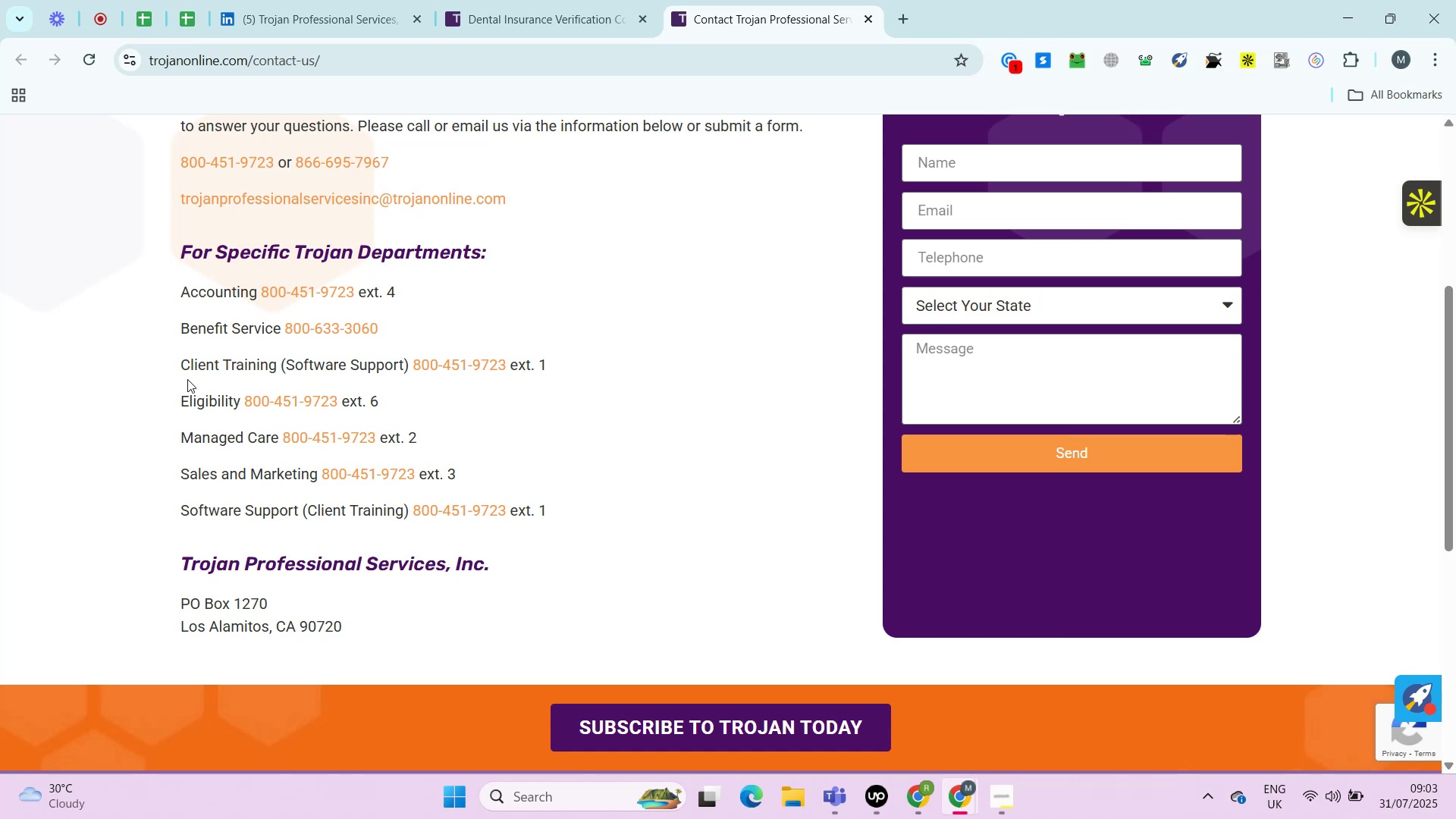 
key(Alt+Control+AltRight)
 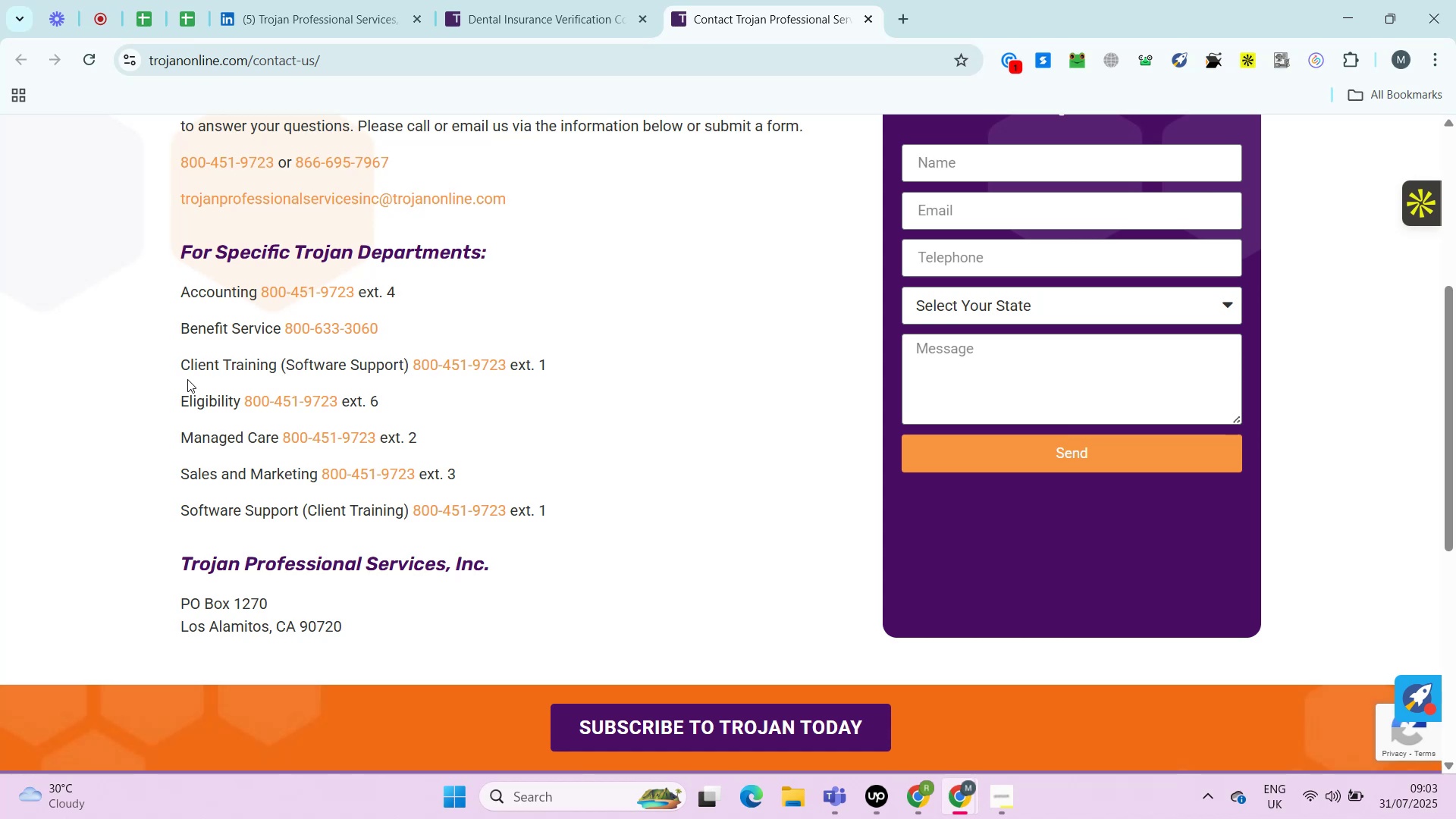 
key(Alt+Control+ControlRight)
 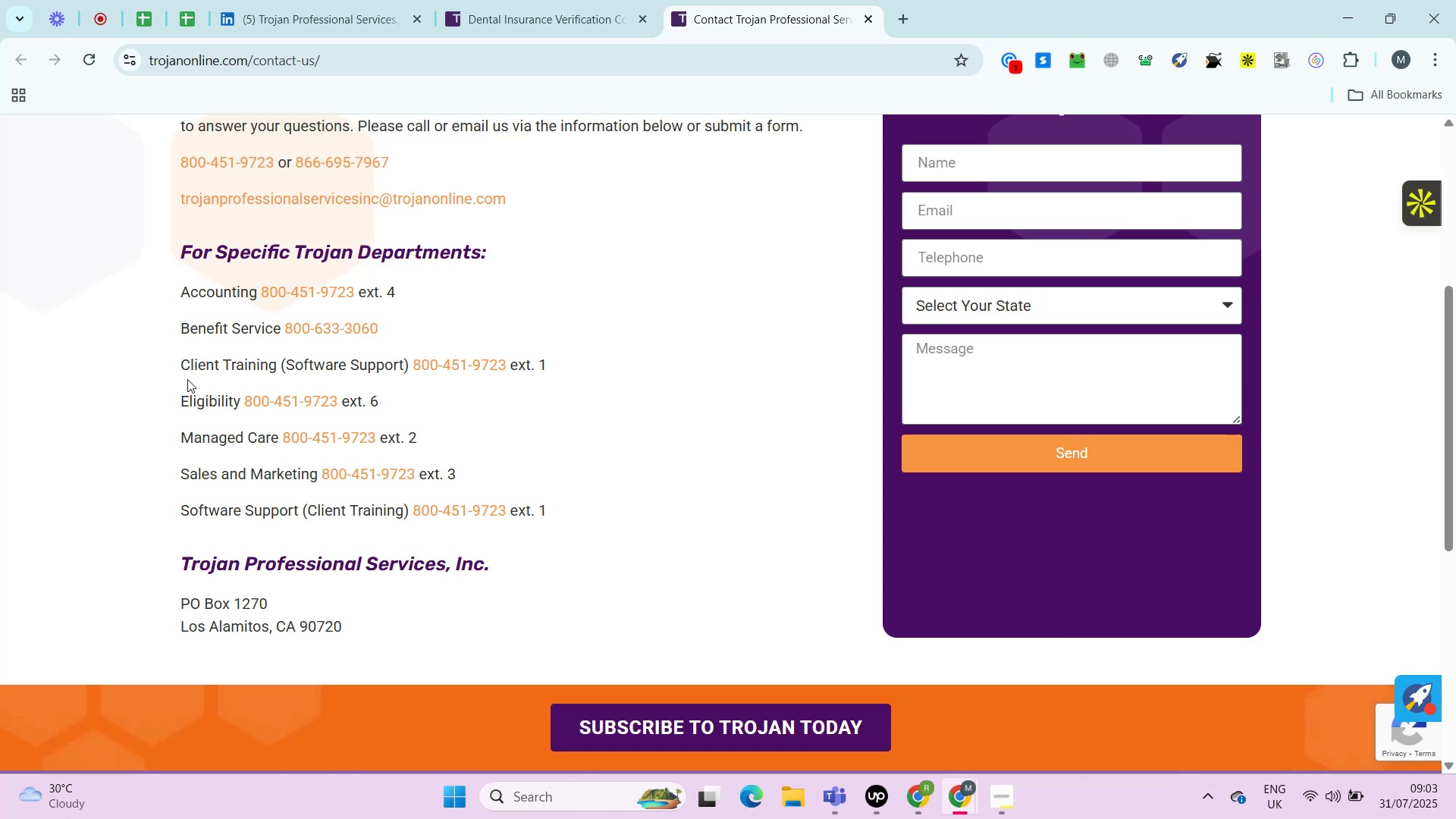 
key(Alt+Control+AltRight)
 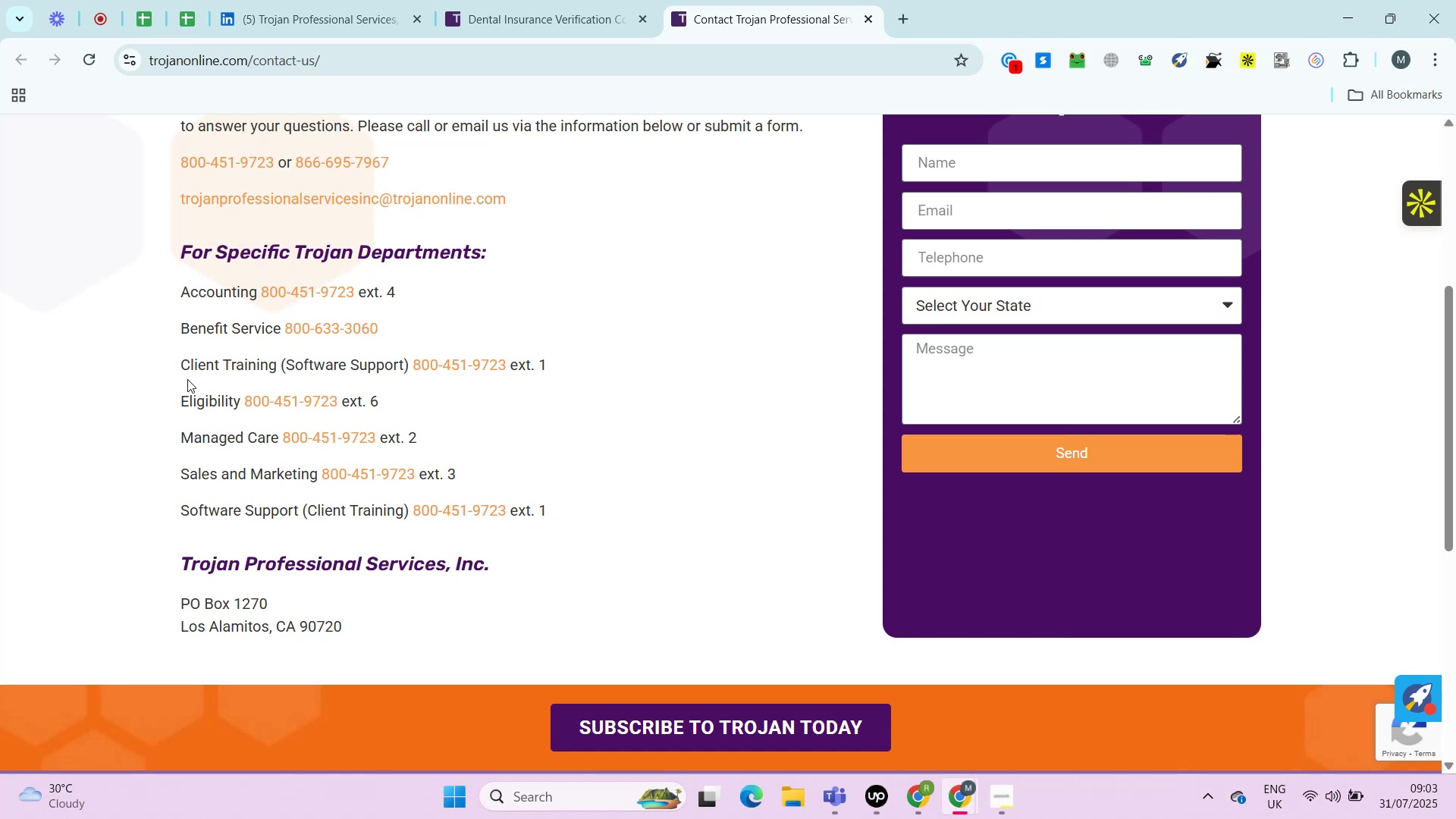 
hold_key(key=ControlRight, duration=0.43)
 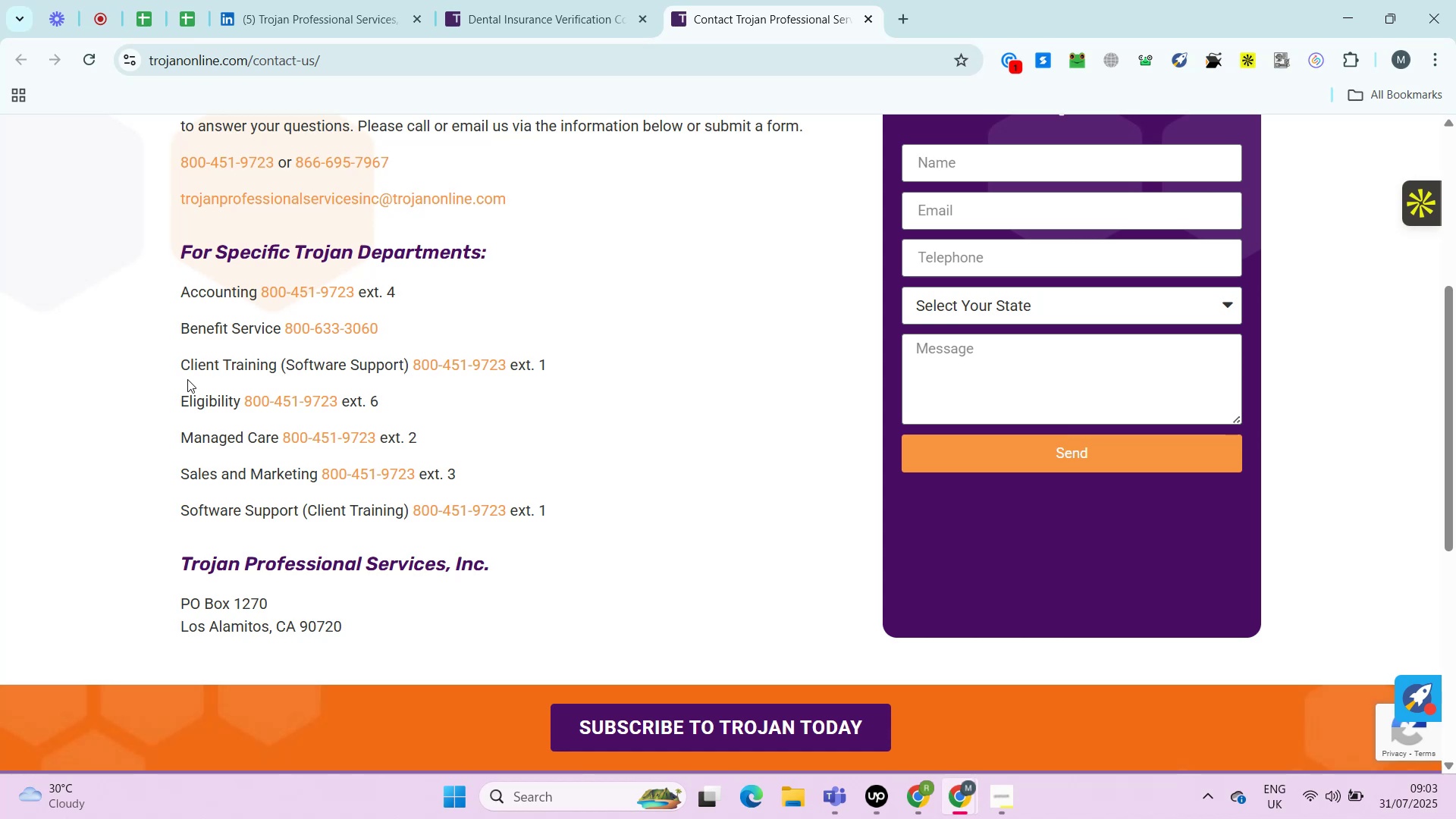 
hold_key(key=AltRight, duration=0.32)
 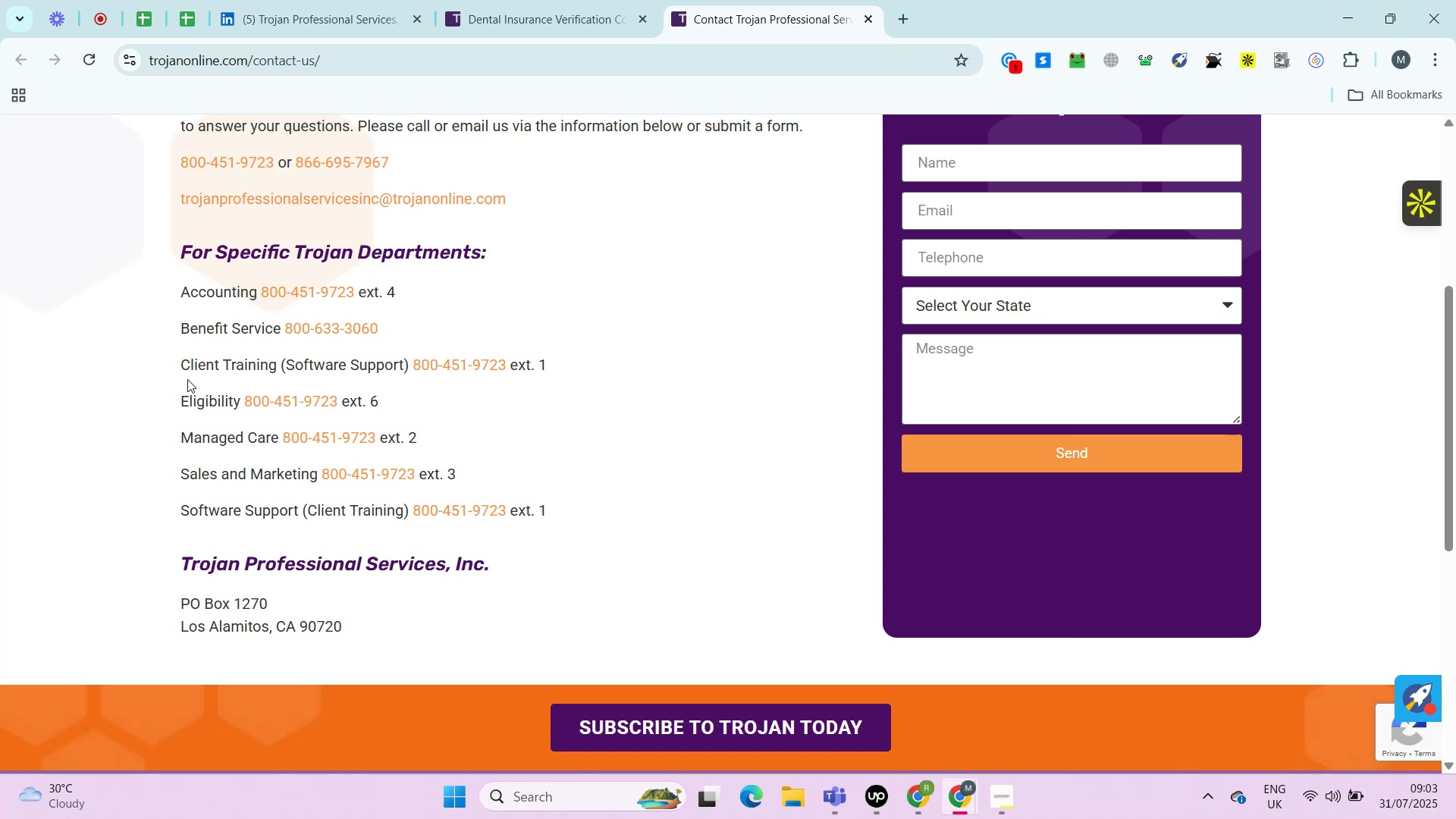 
key(Control+ControlRight)
 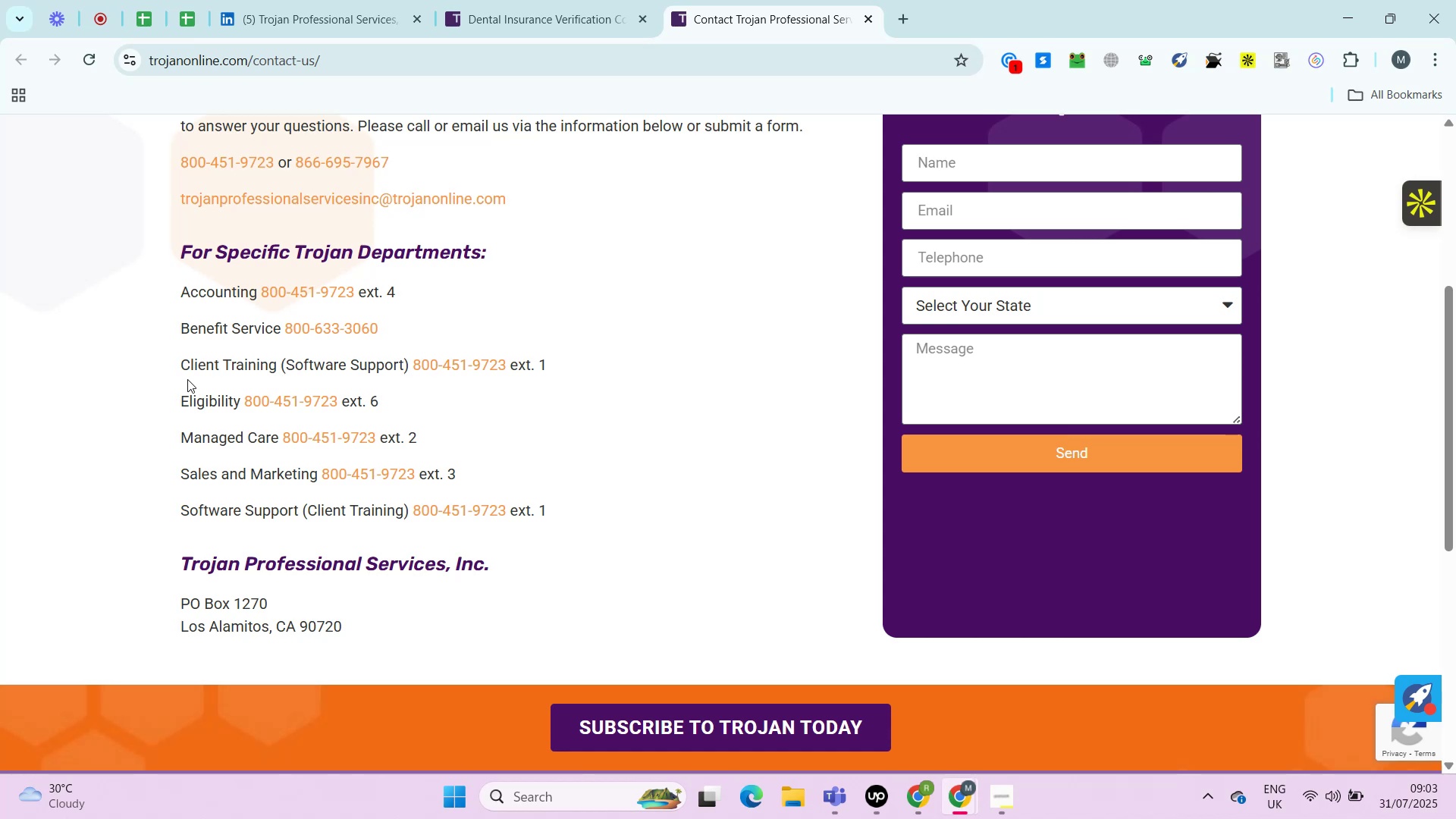 
key(Alt+Control+AltRight)
 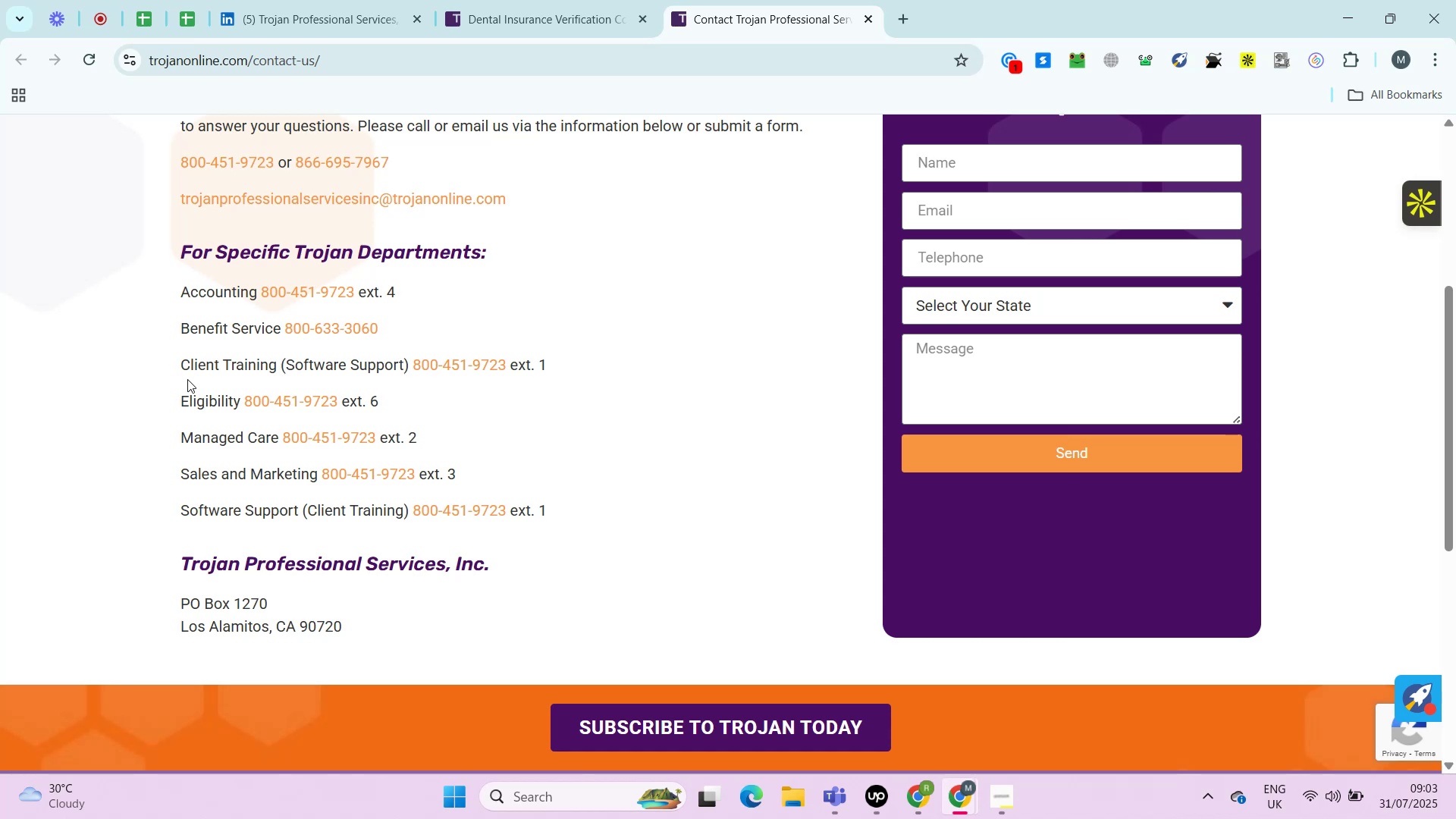 
key(Alt+Control+ControlRight)
 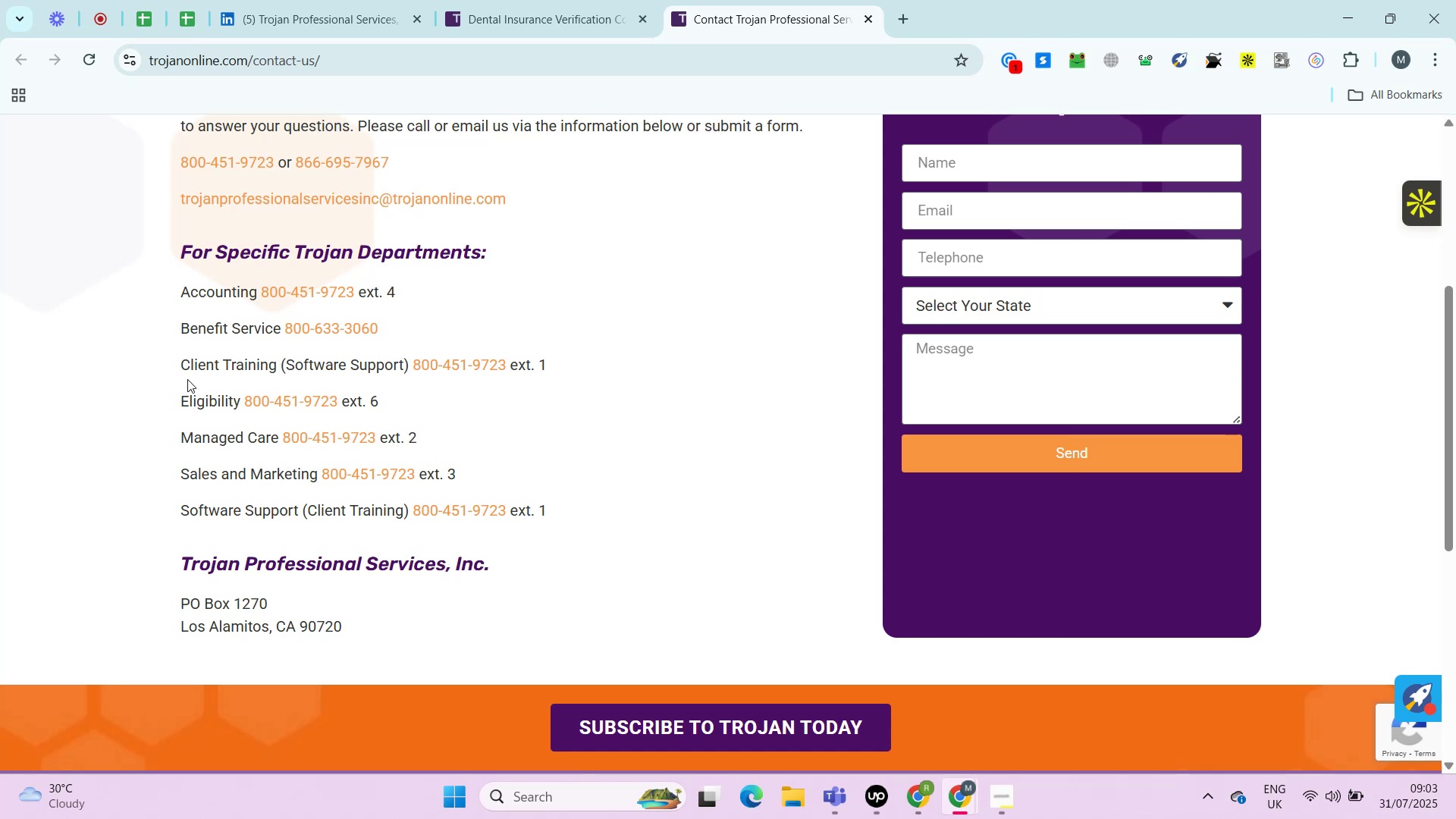 
wait(11.26)
 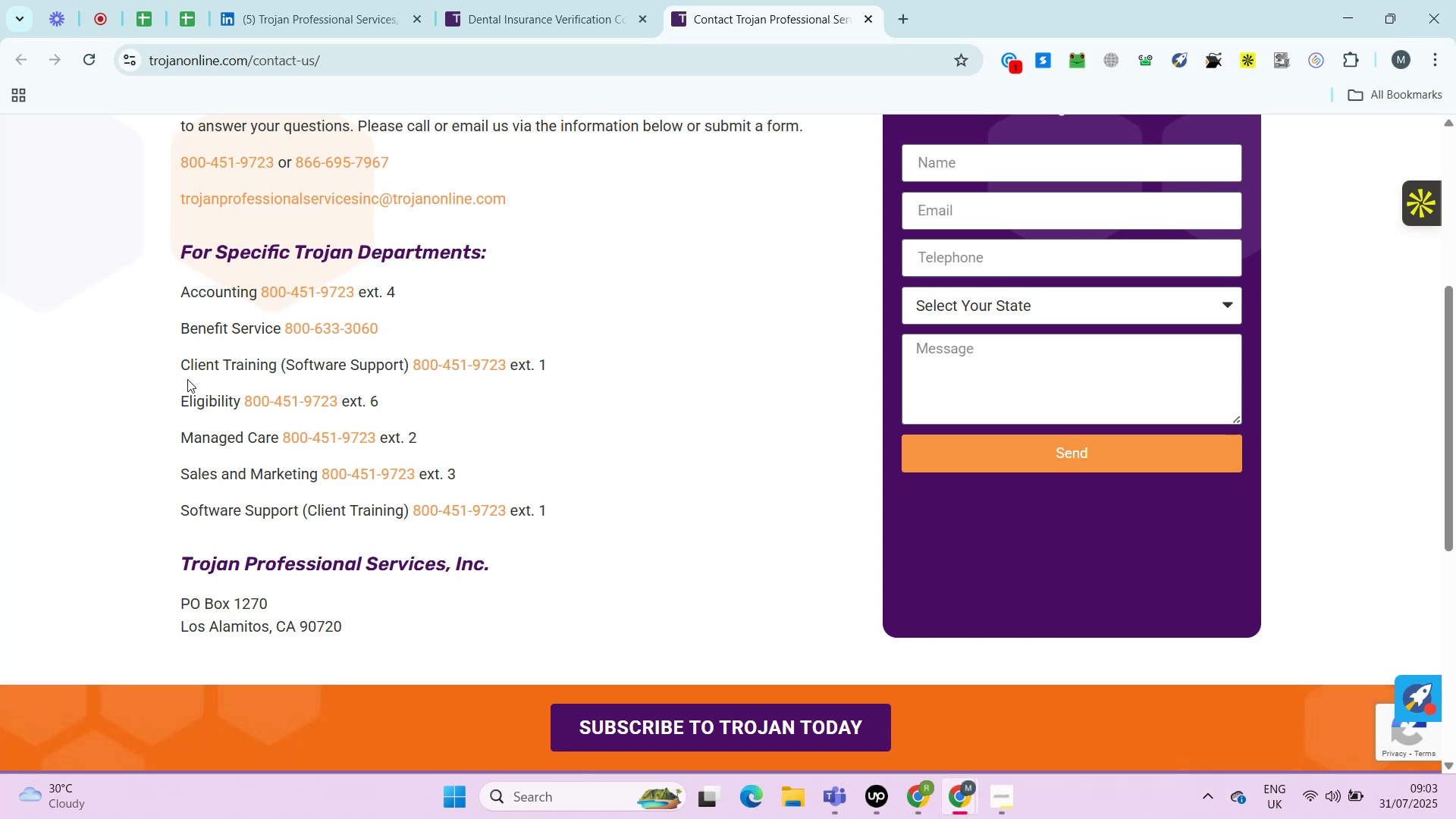 
hold_key(key=ControlRight, duration=0.44)
 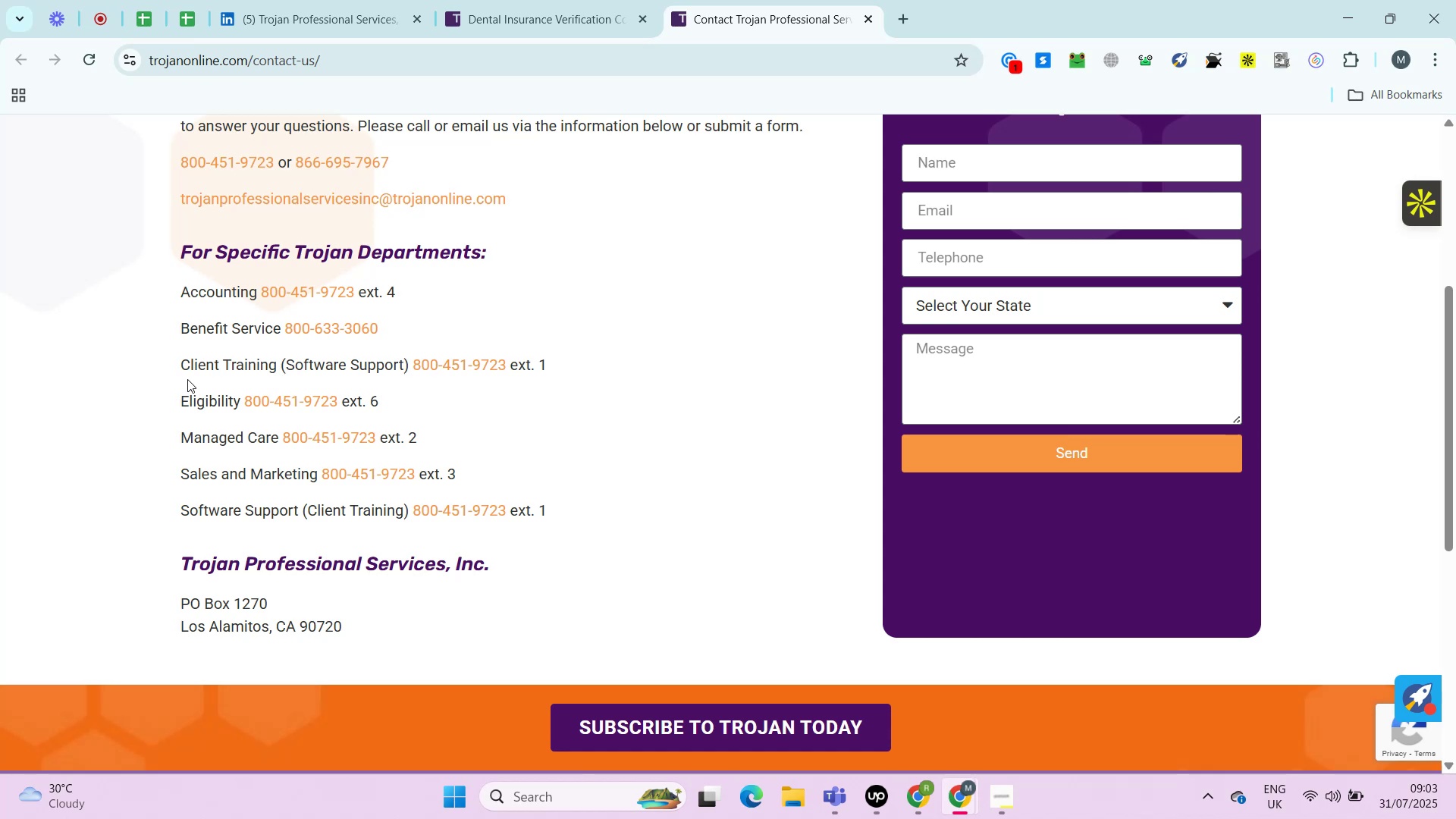 
key(Alt+Control+AltRight)
 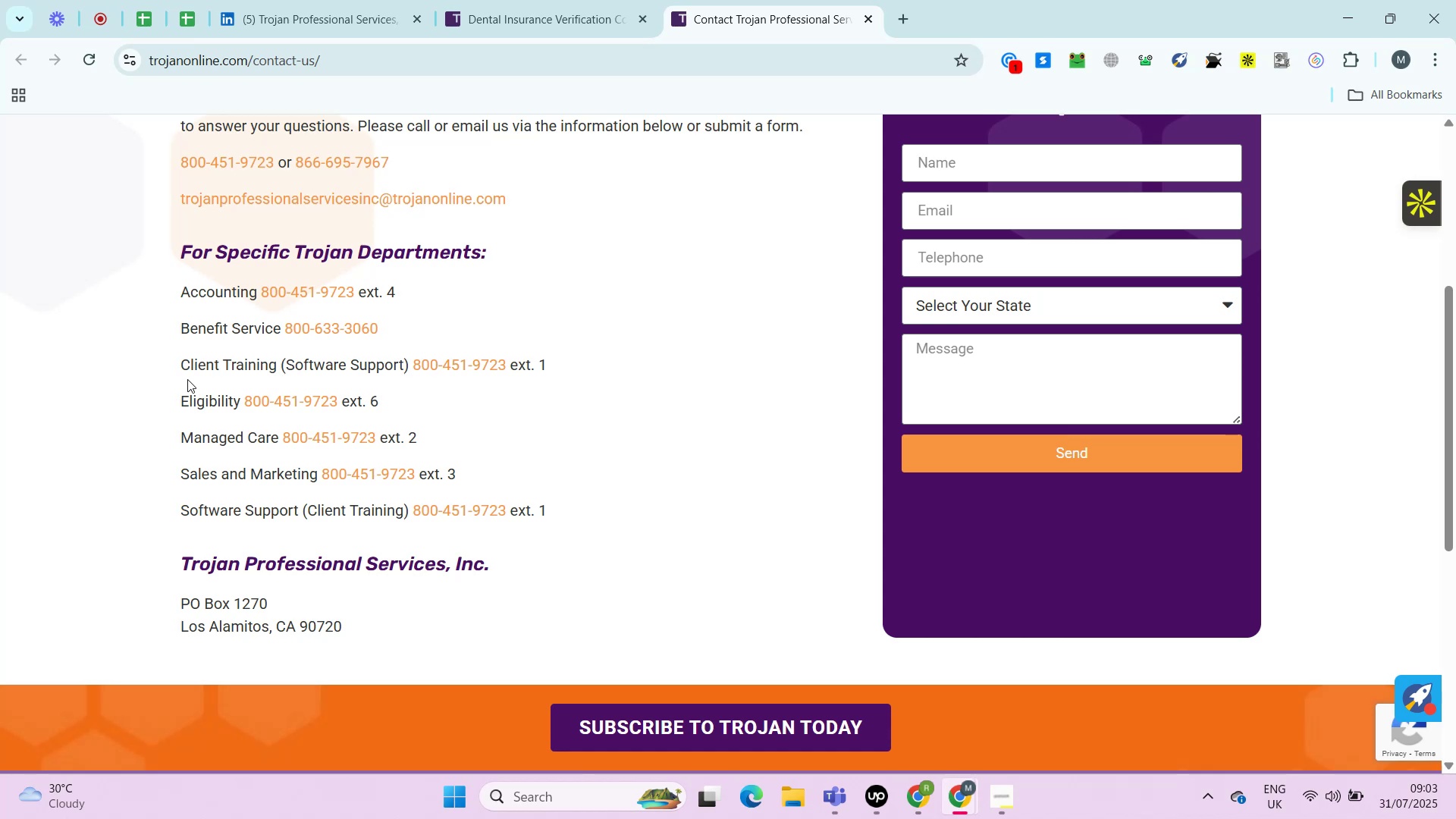 
key(Alt+Control+ControlRight)
 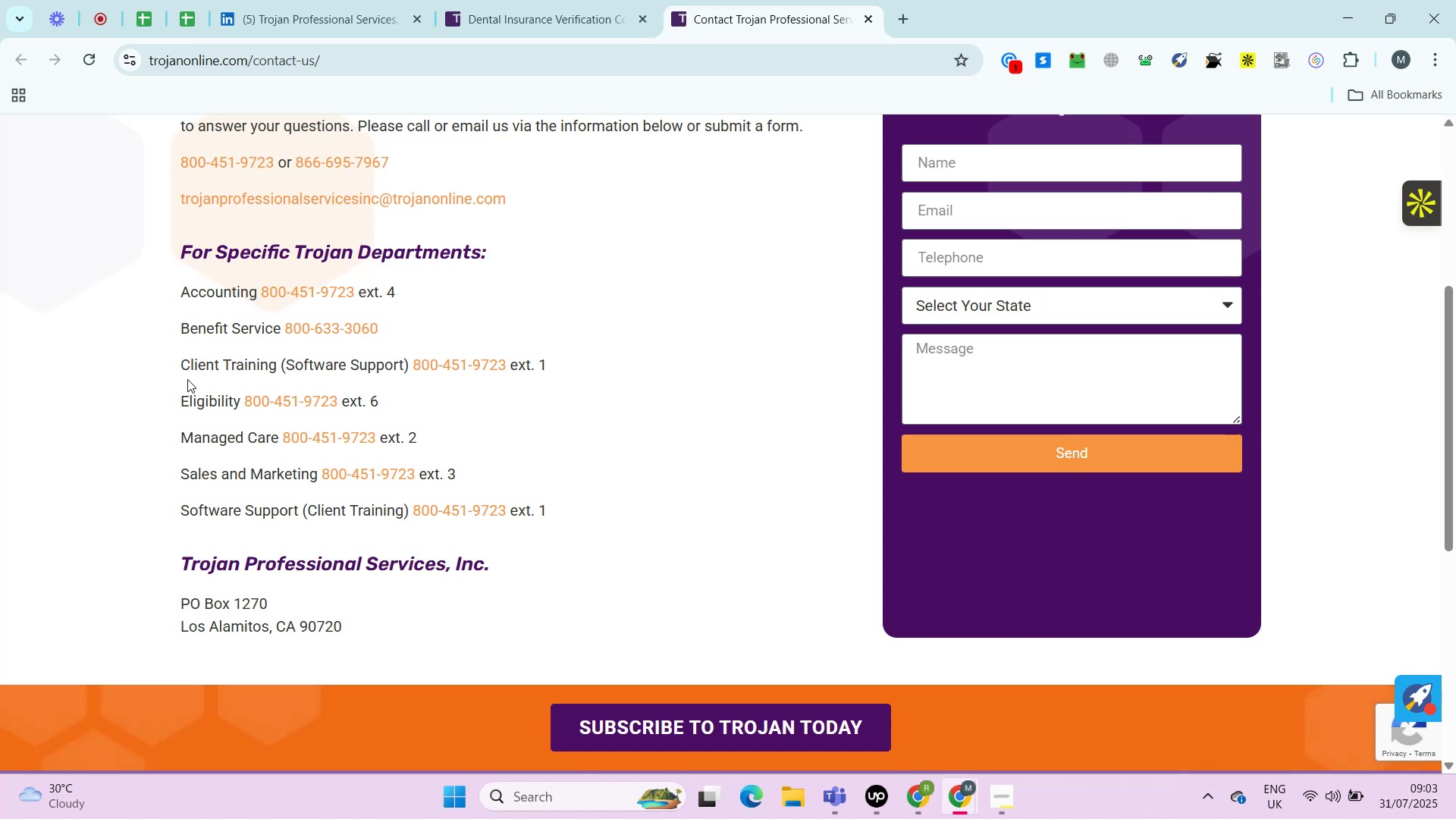 
key(Alt+Control+AltRight)
 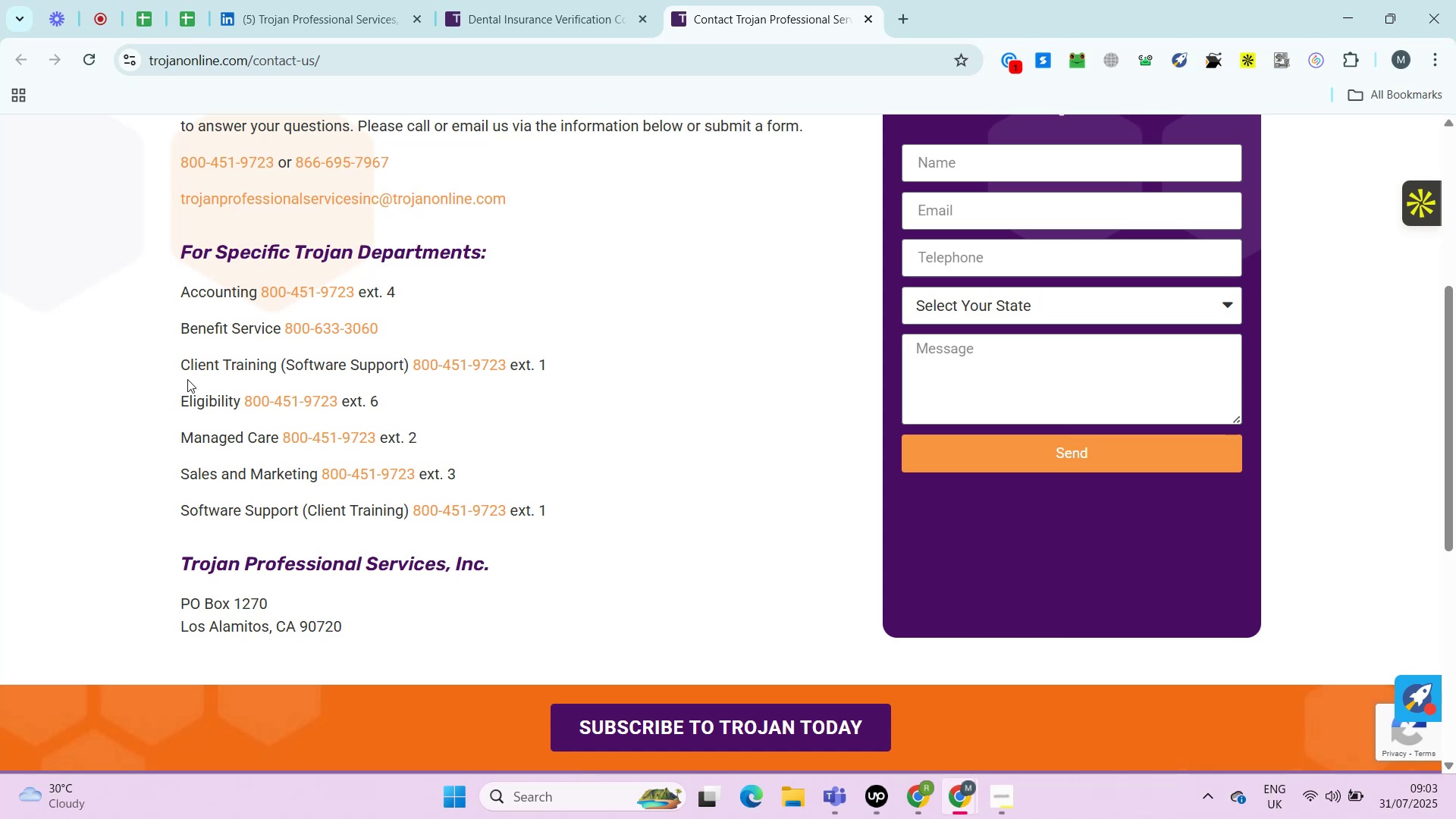 
key(Alt+Control+ControlRight)
 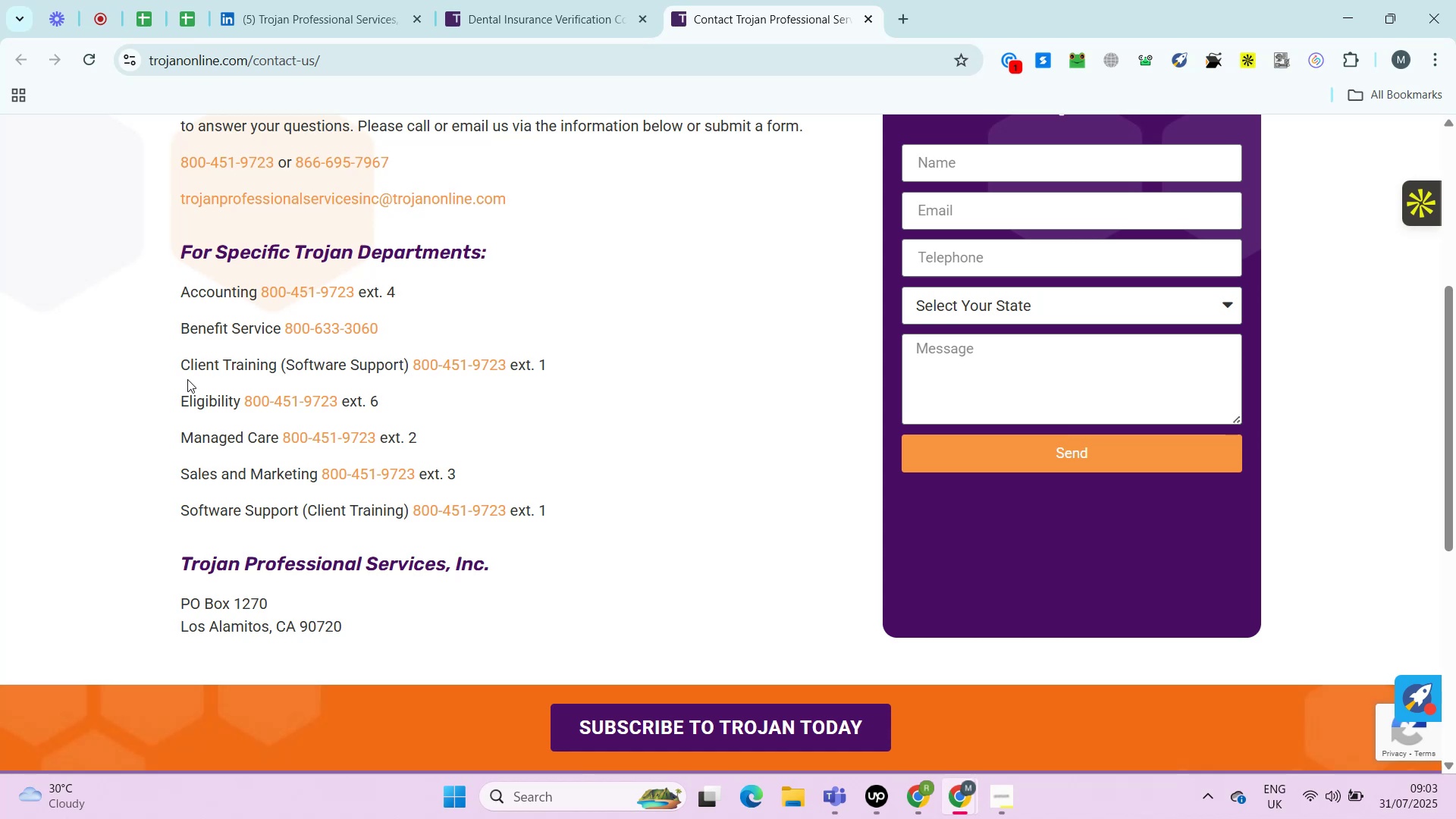 
key(Alt+Control+AltRight)
 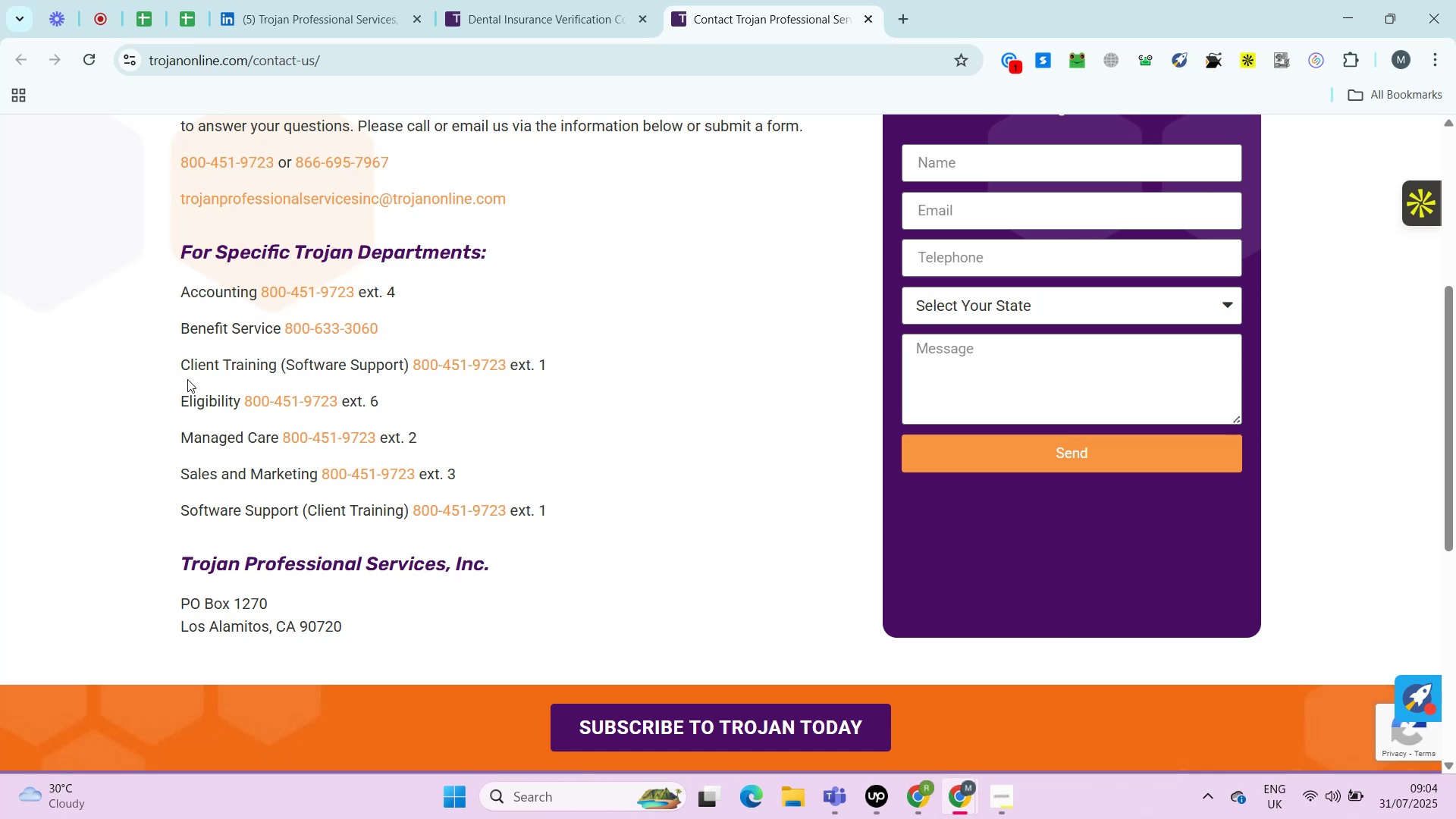 
wait(19.48)
 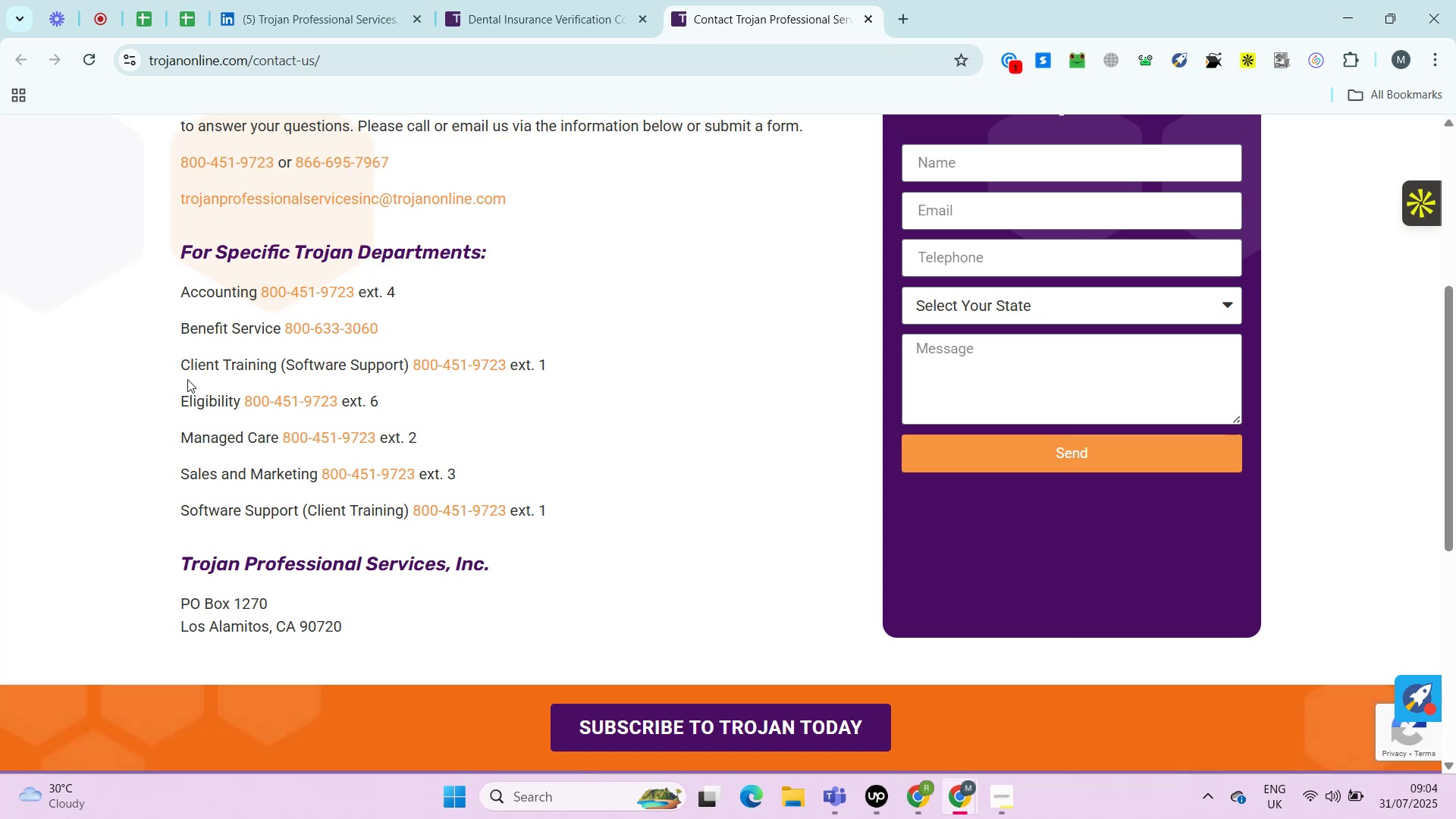 
key(Control+ControlRight)
 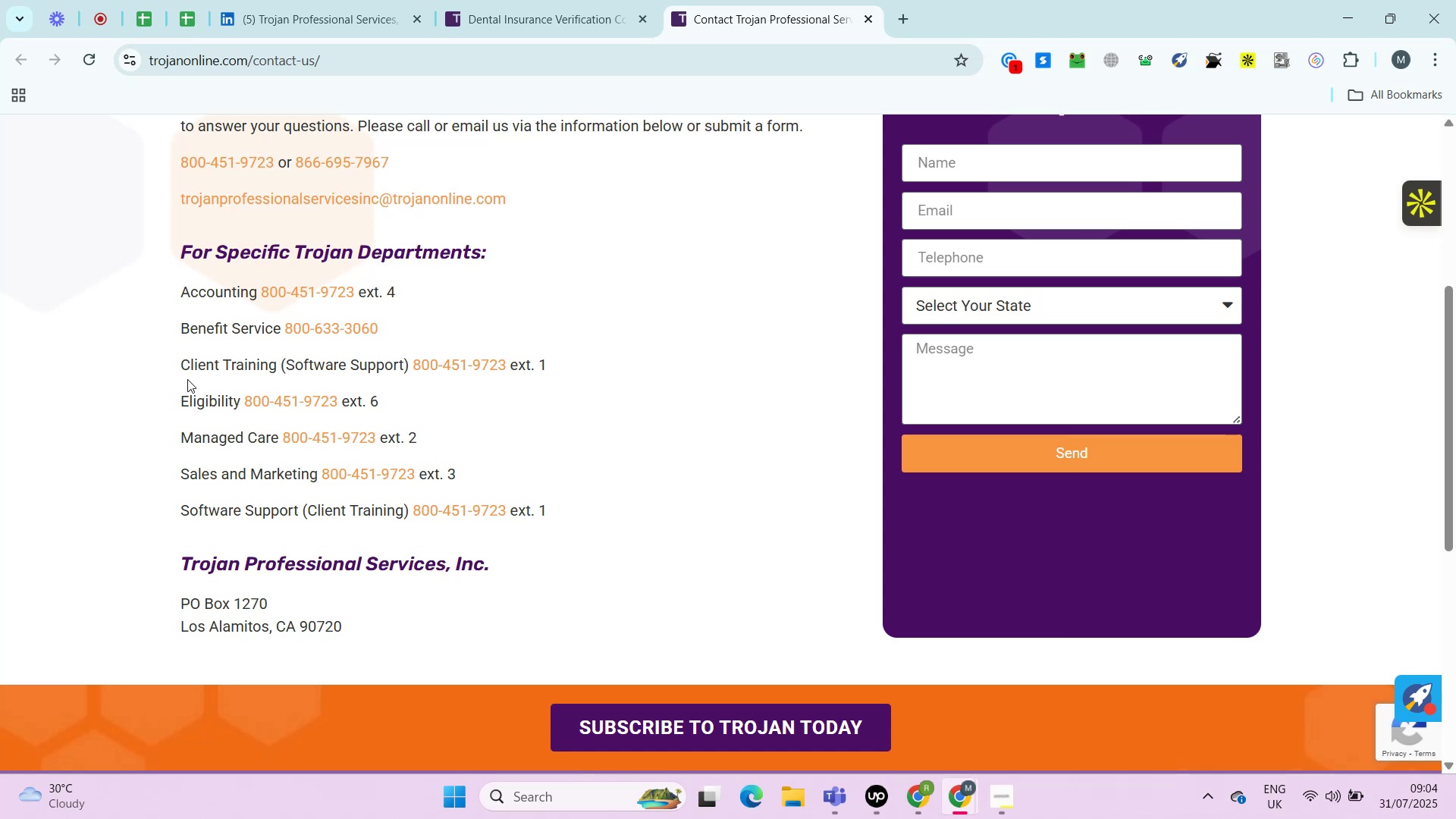 
key(Alt+Control+AltRight)
 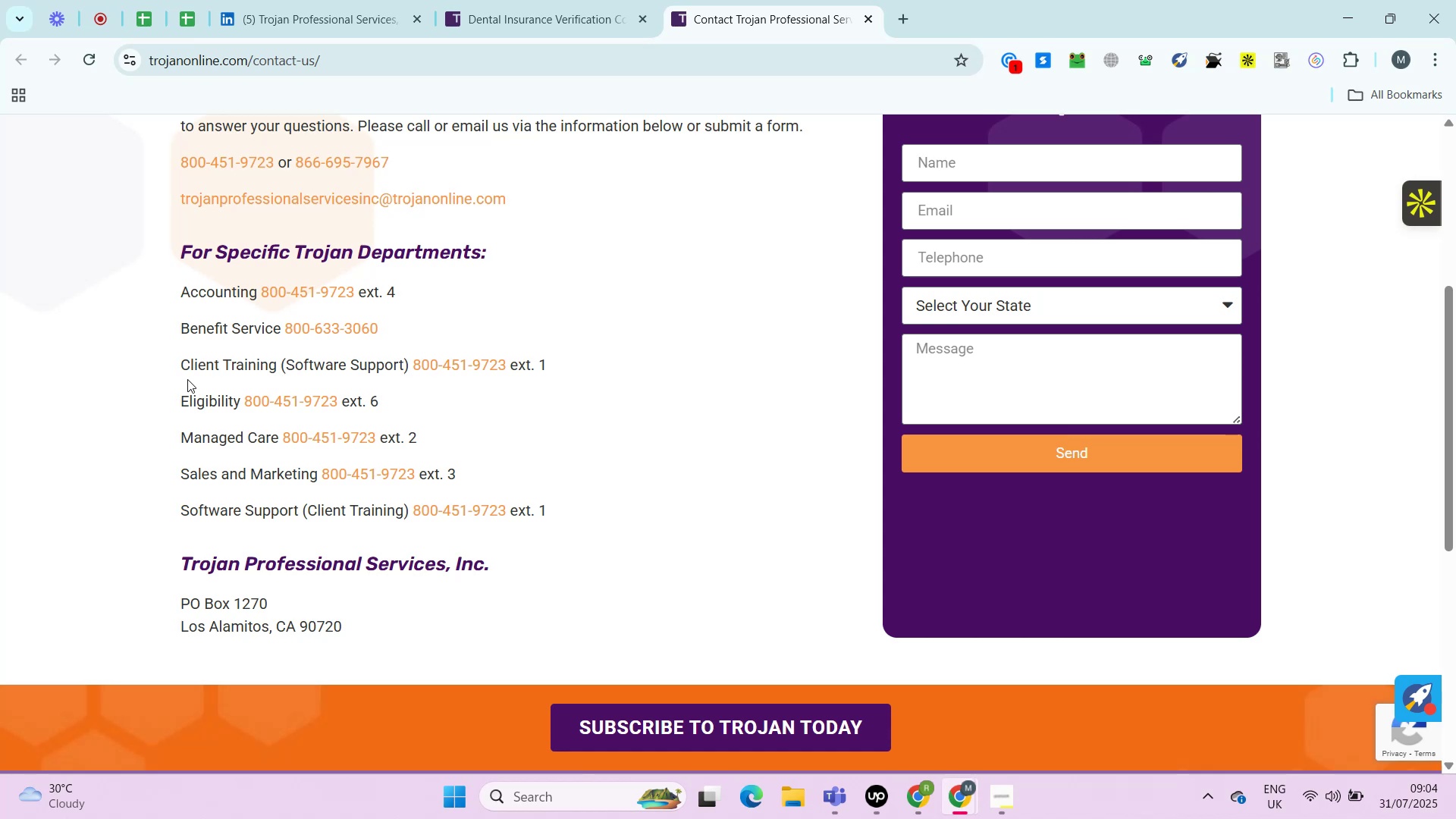 
key(Alt+Control+ControlRight)
 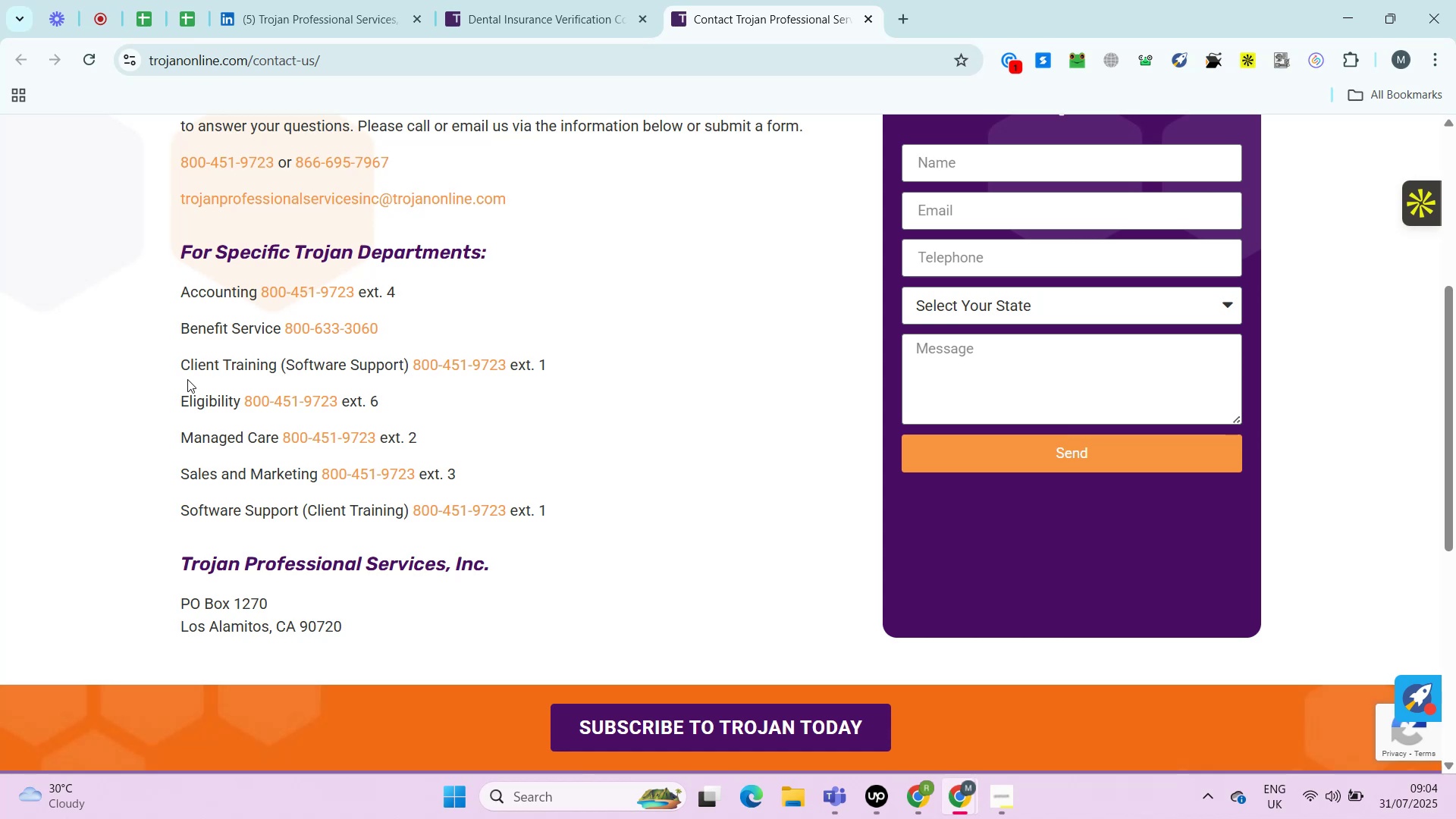 
key(Alt+Control+AltRight)
 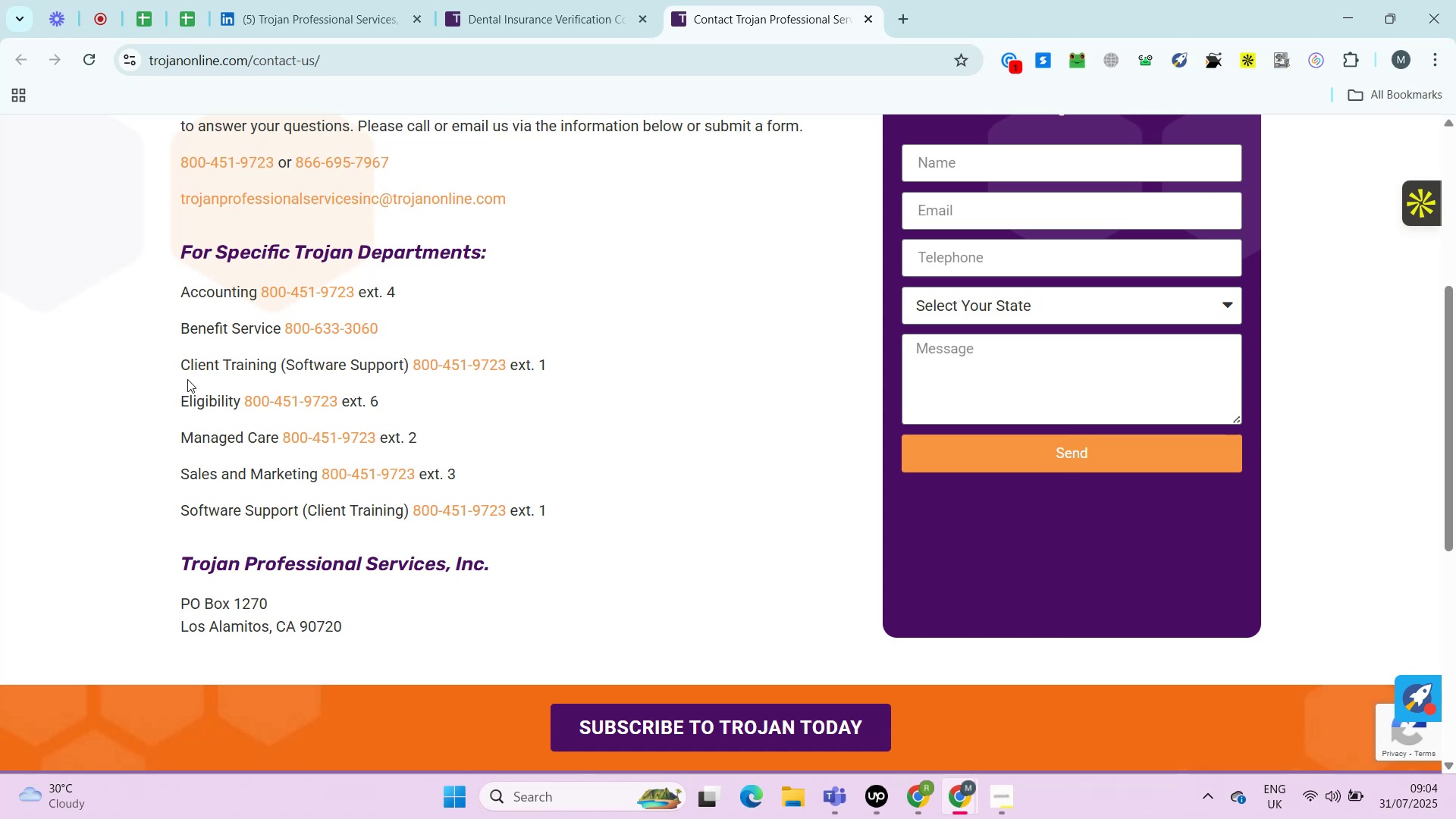 
key(Alt+Control+ControlRight)
 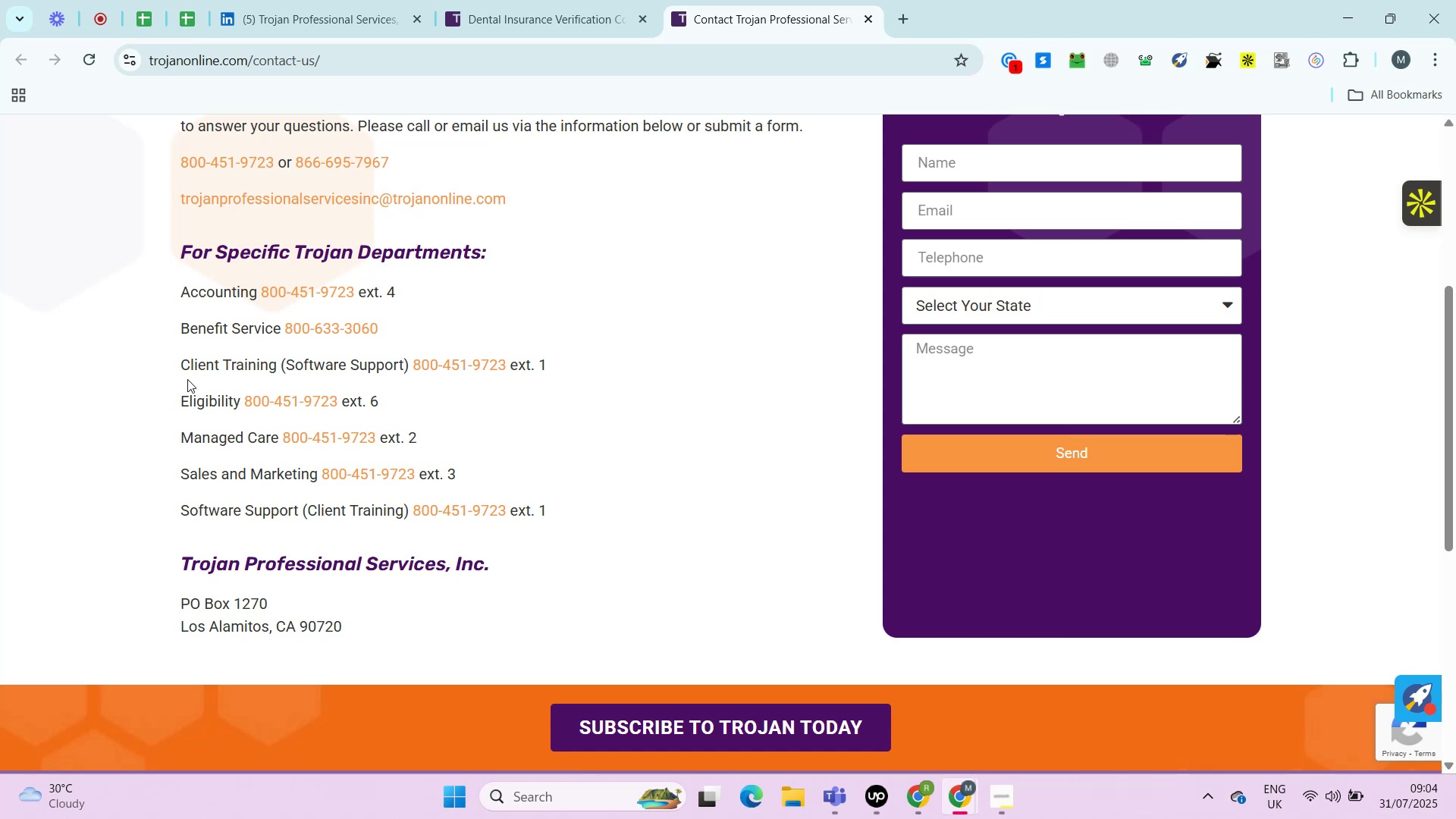 
key(Alt+Control+AltRight)
 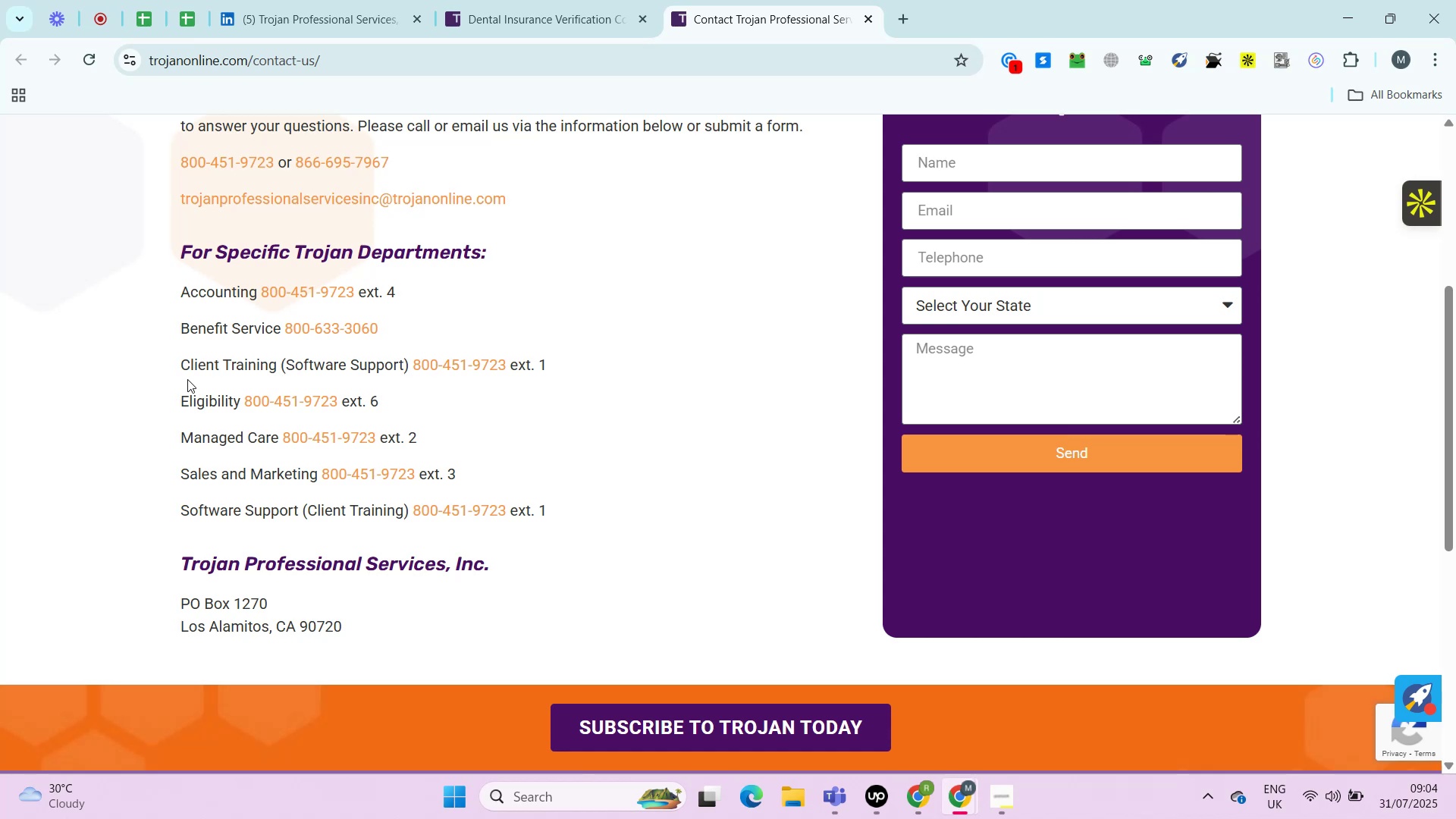 
key(Alt+Control+ControlRight)
 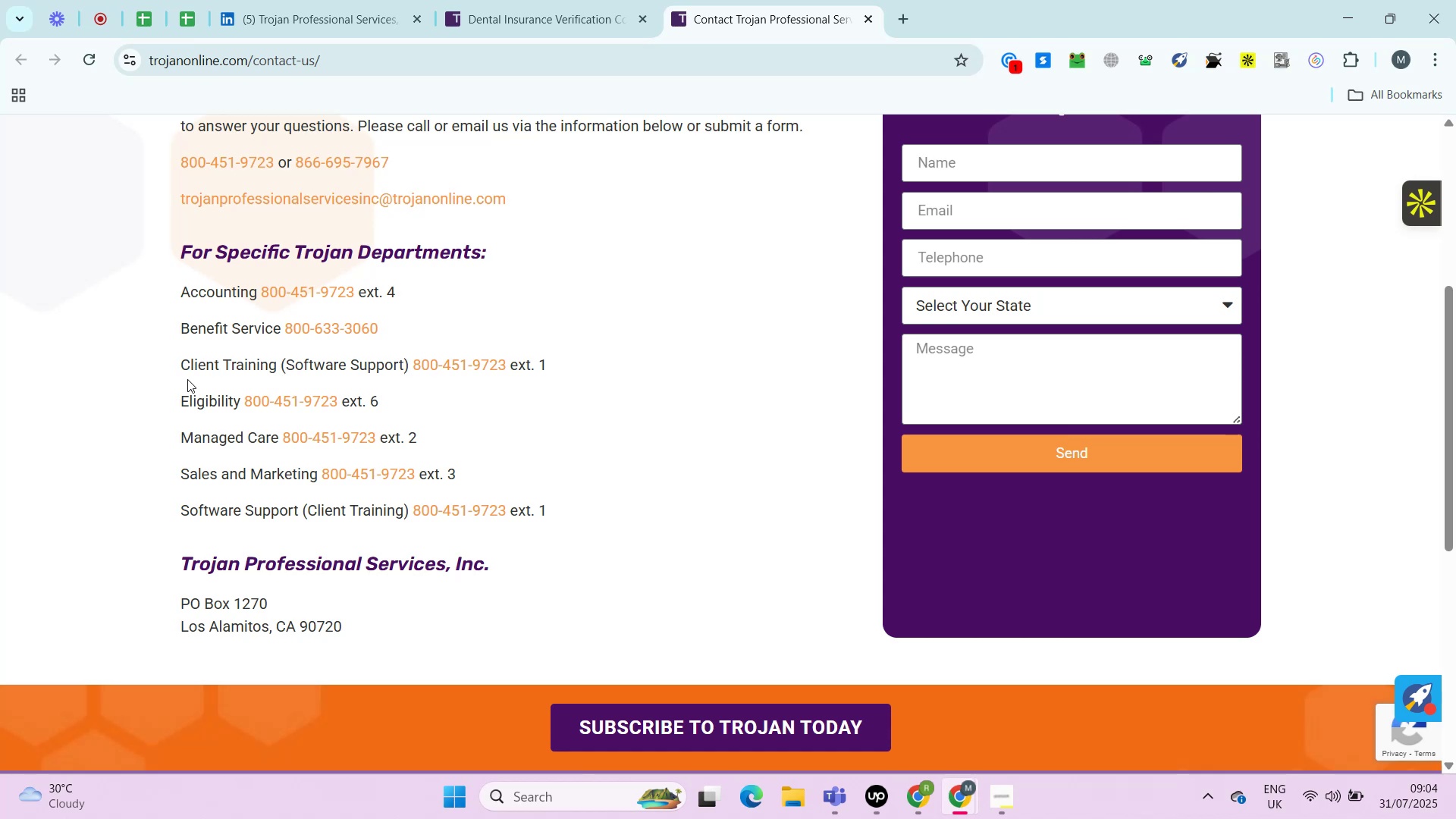 
key(Alt+Control+AltRight)
 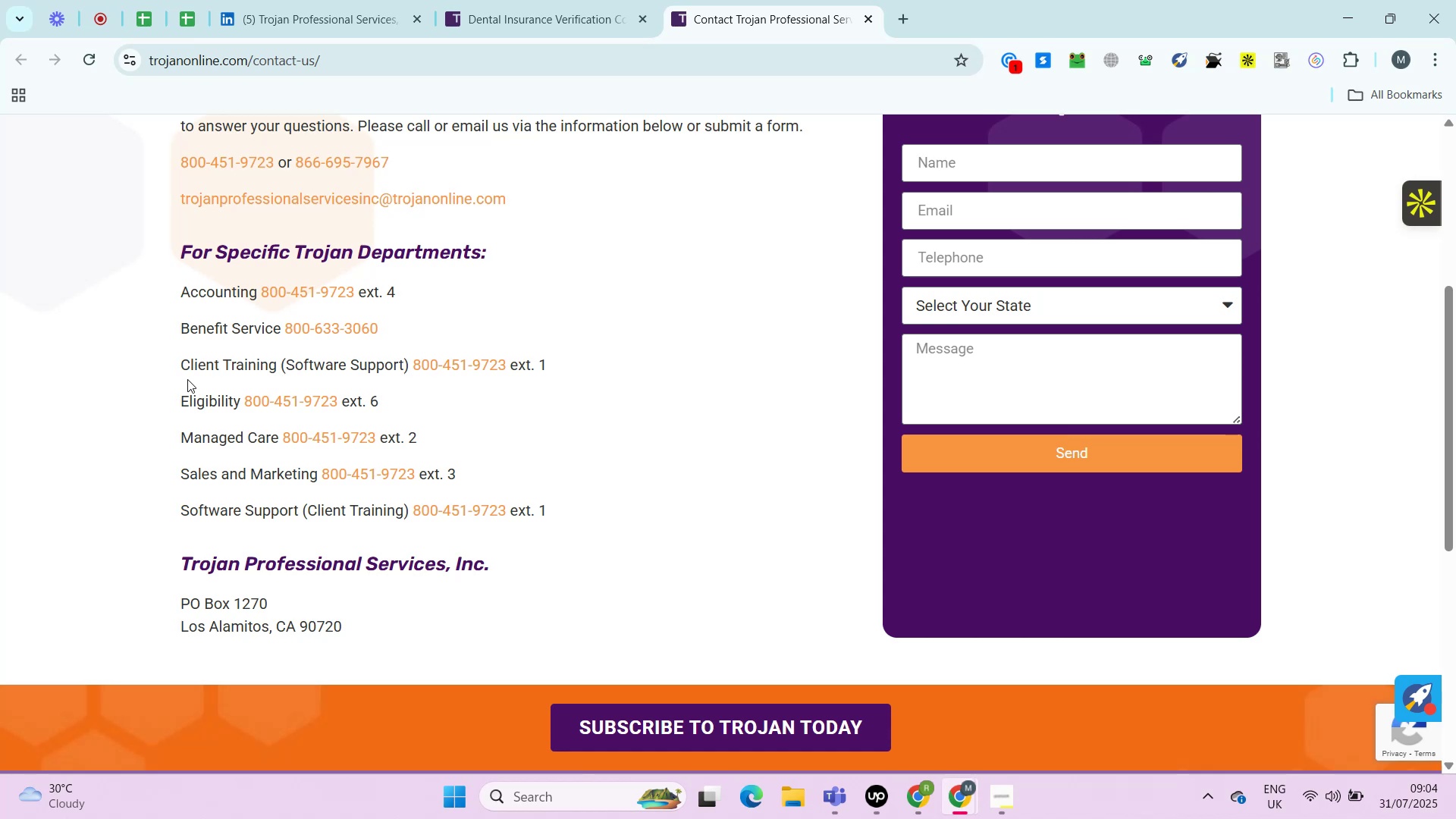 
key(Alt+Control+ControlRight)
 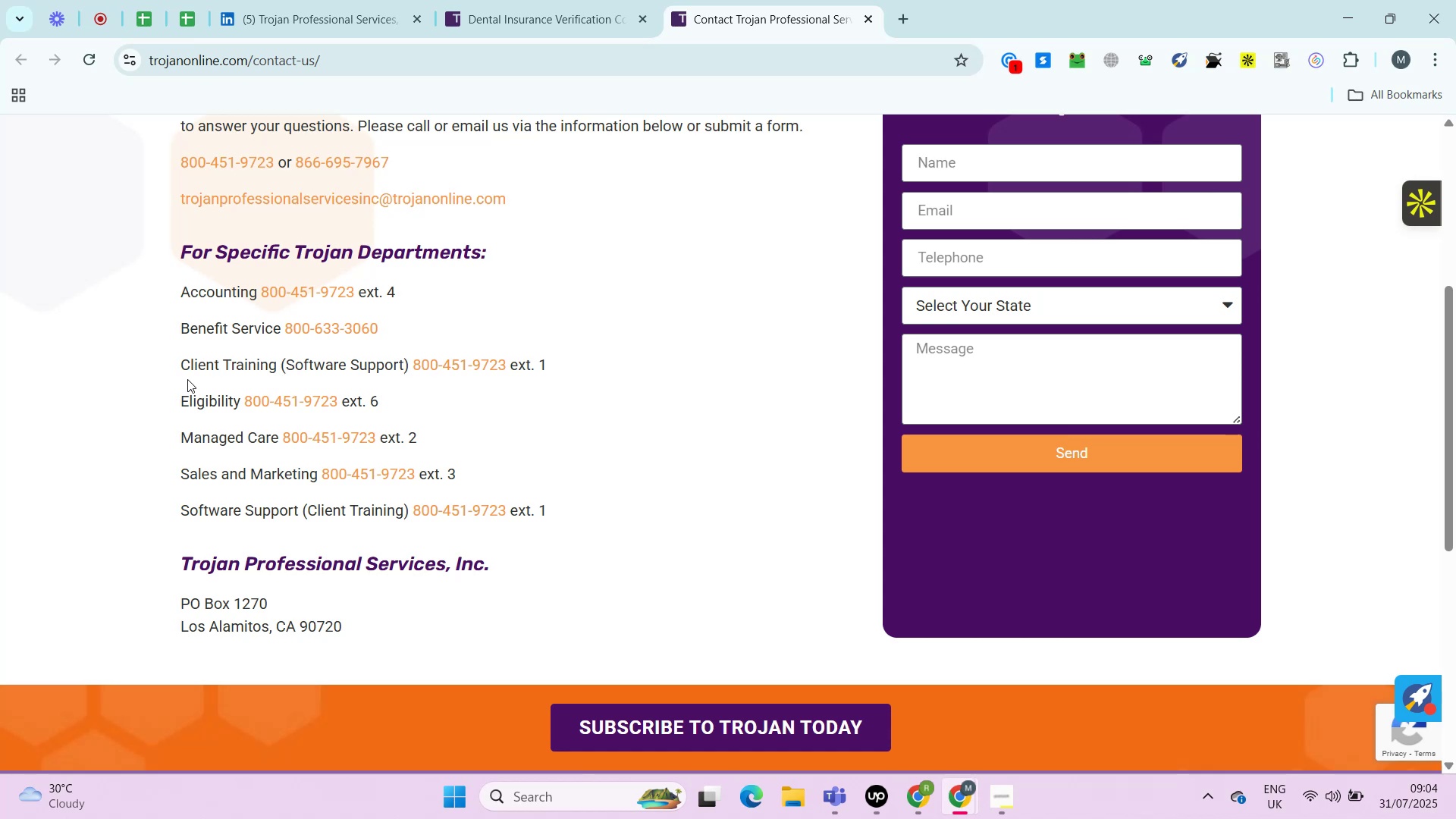 
key(Alt+Control+AltRight)
 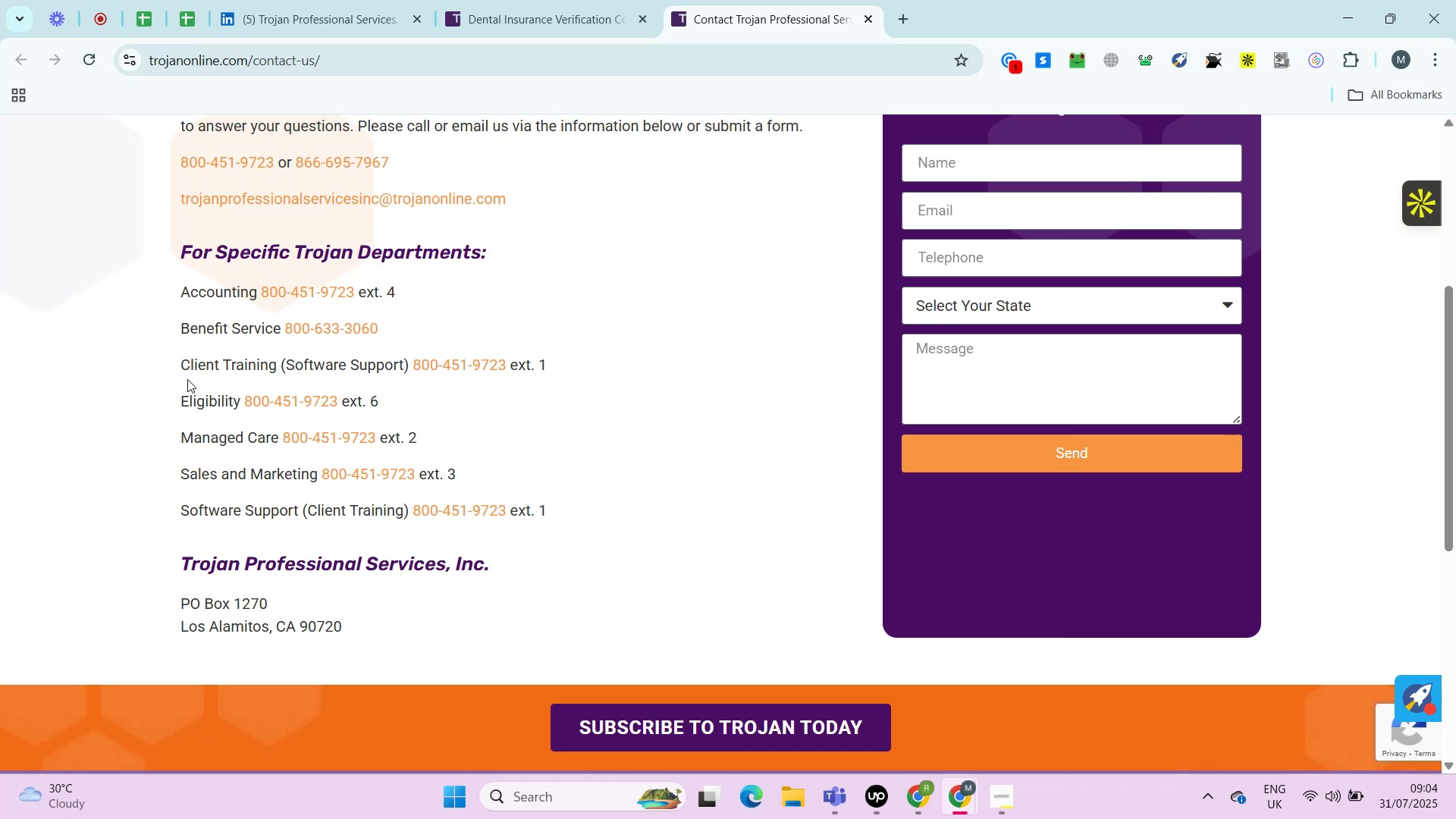 
key(Alt+Control+ControlRight)
 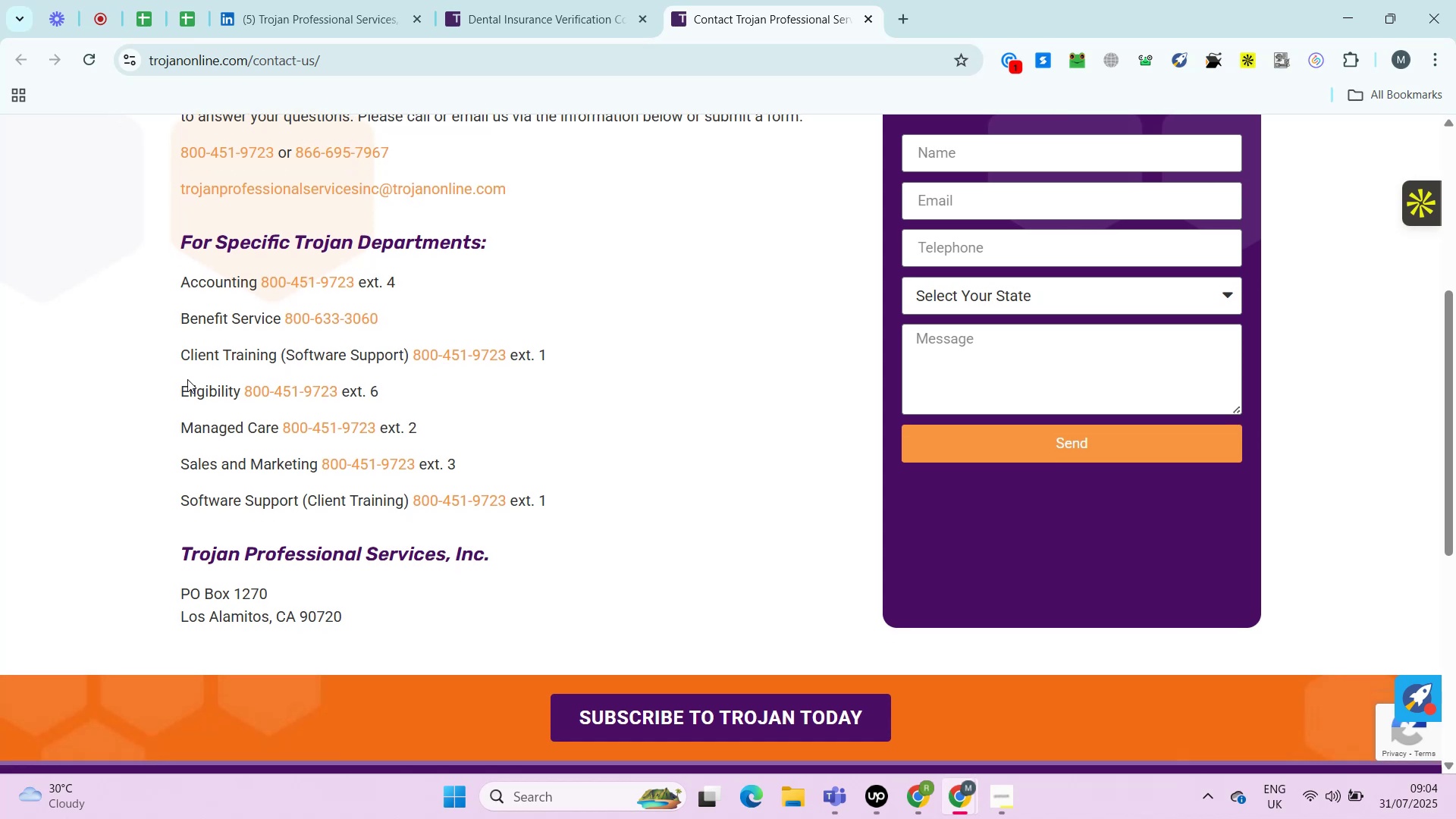 
key(Alt+Control+AltRight)
 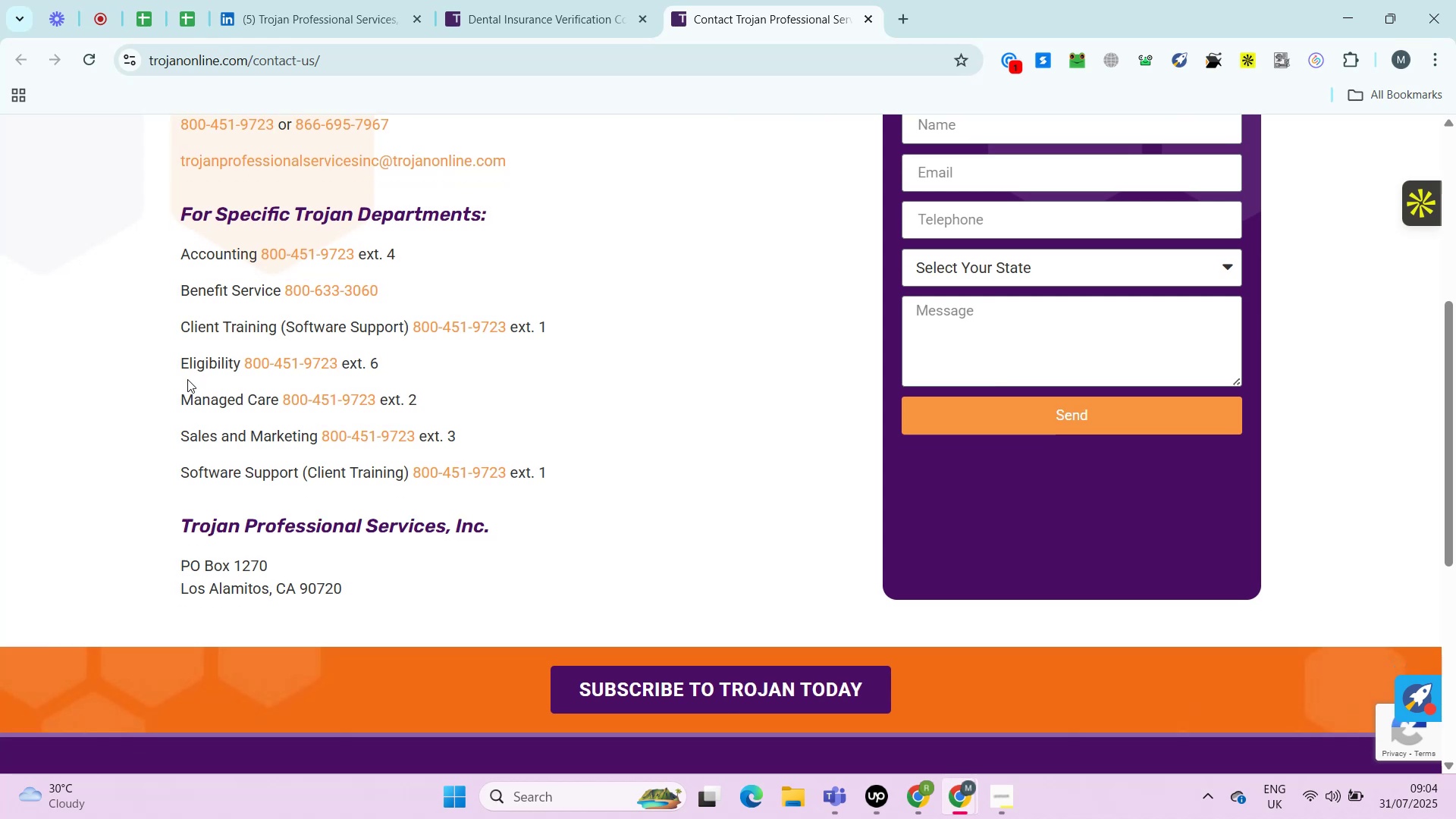 
key(Alt+Control+ControlRight)
 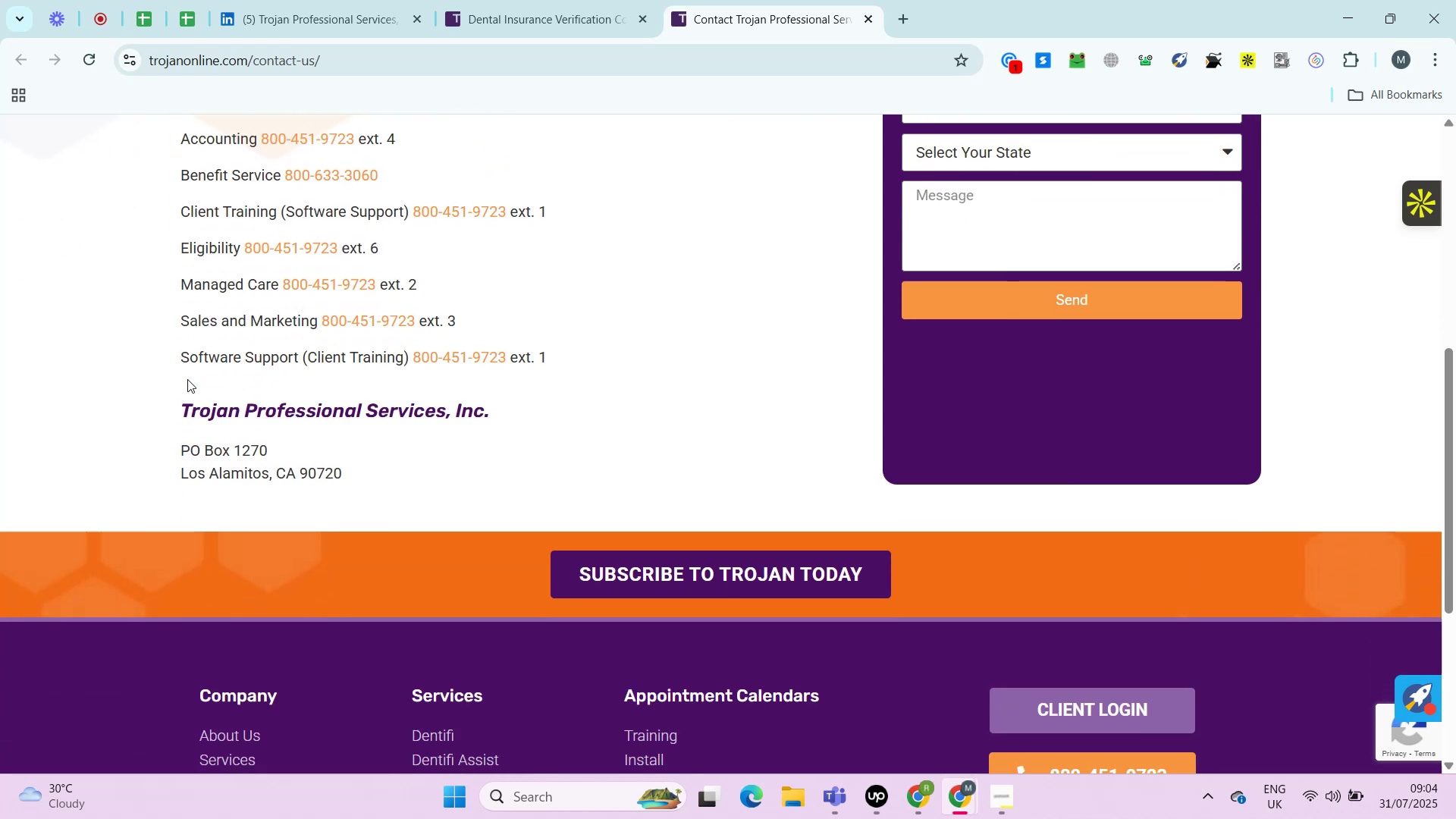 
key(Alt+Control+AltRight)
 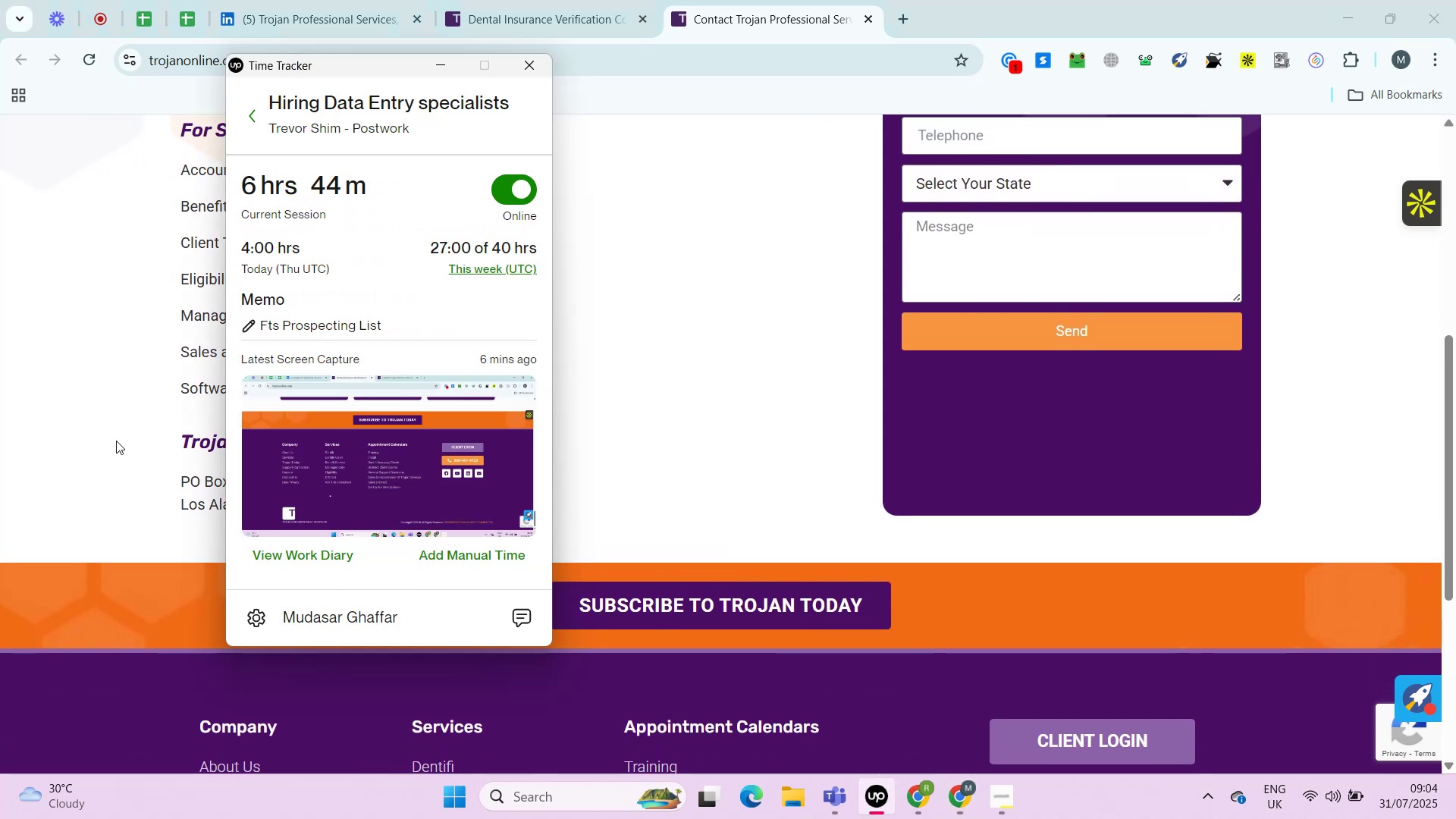 
wait(5.17)
 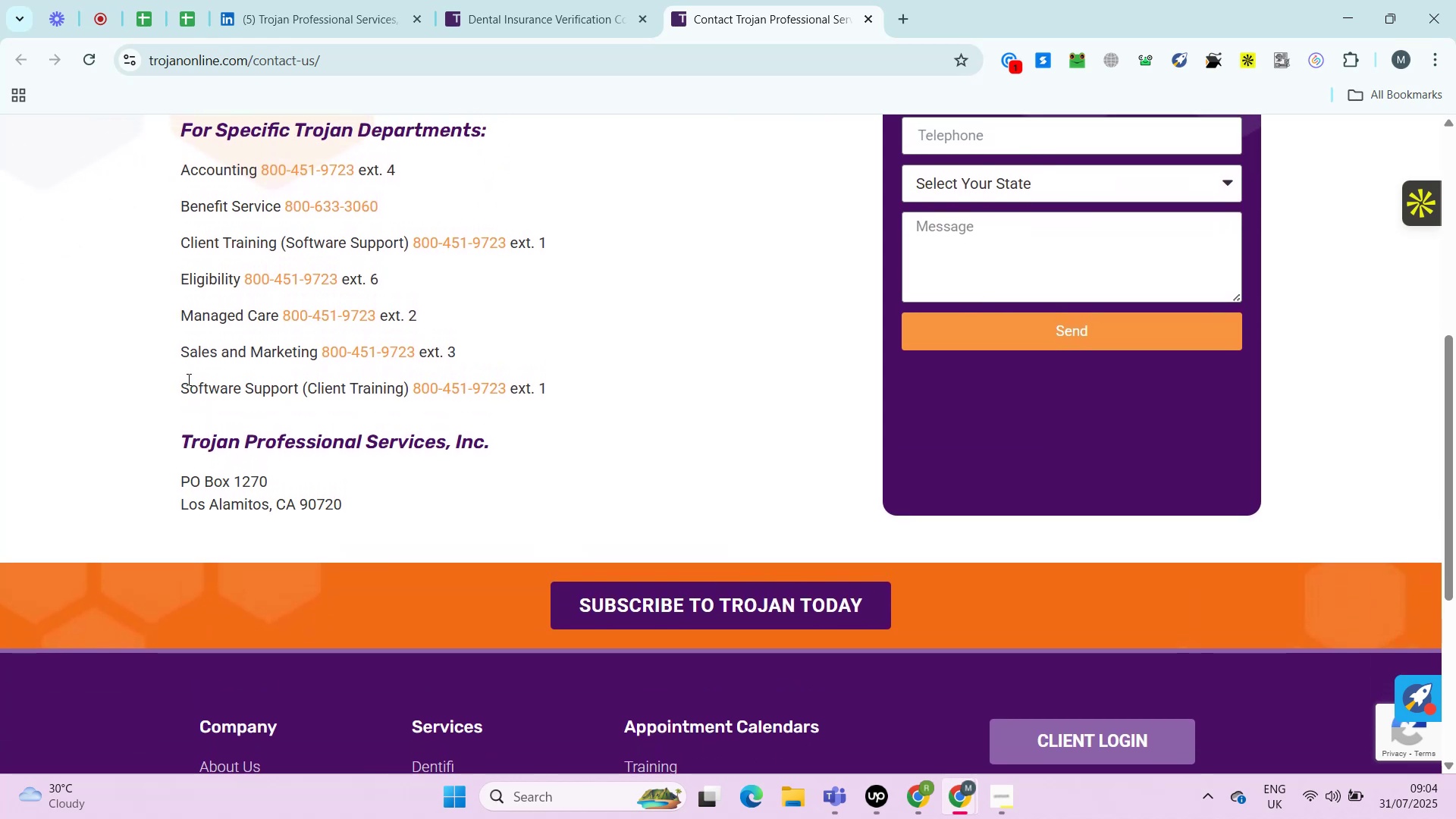 
left_click([867, 808])
 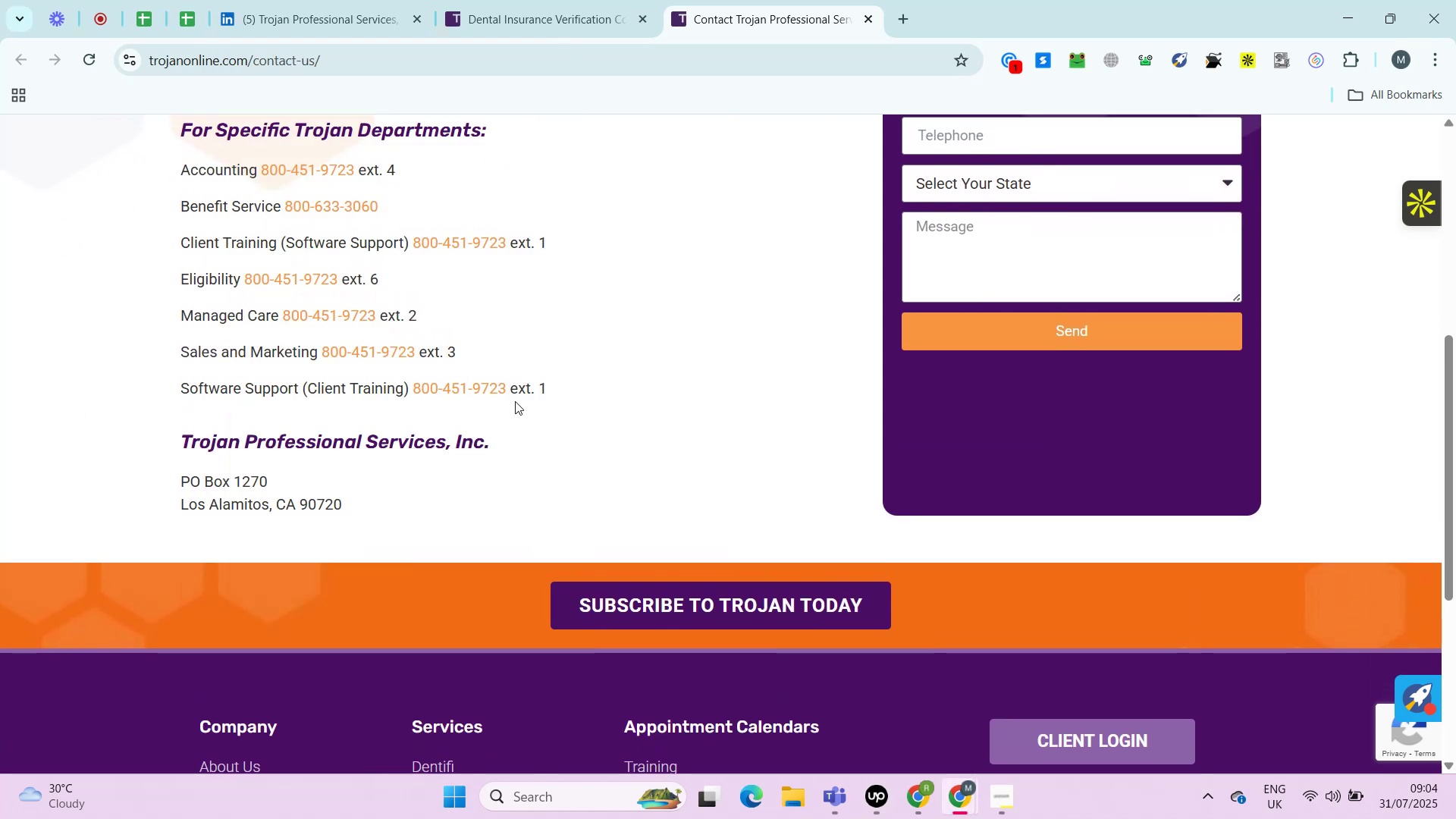 
left_click([46, 344])
 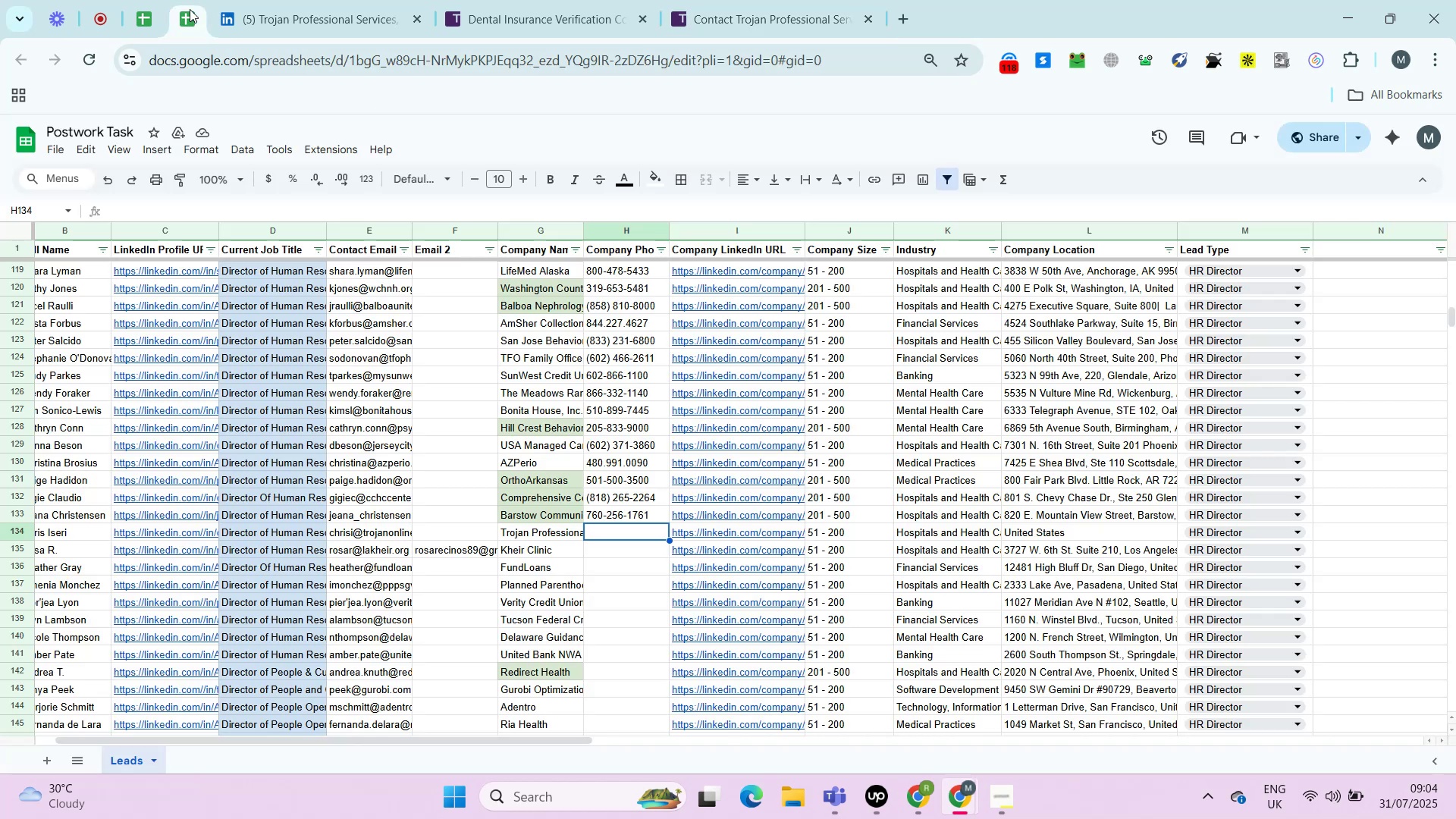 
left_click([190, 9])
 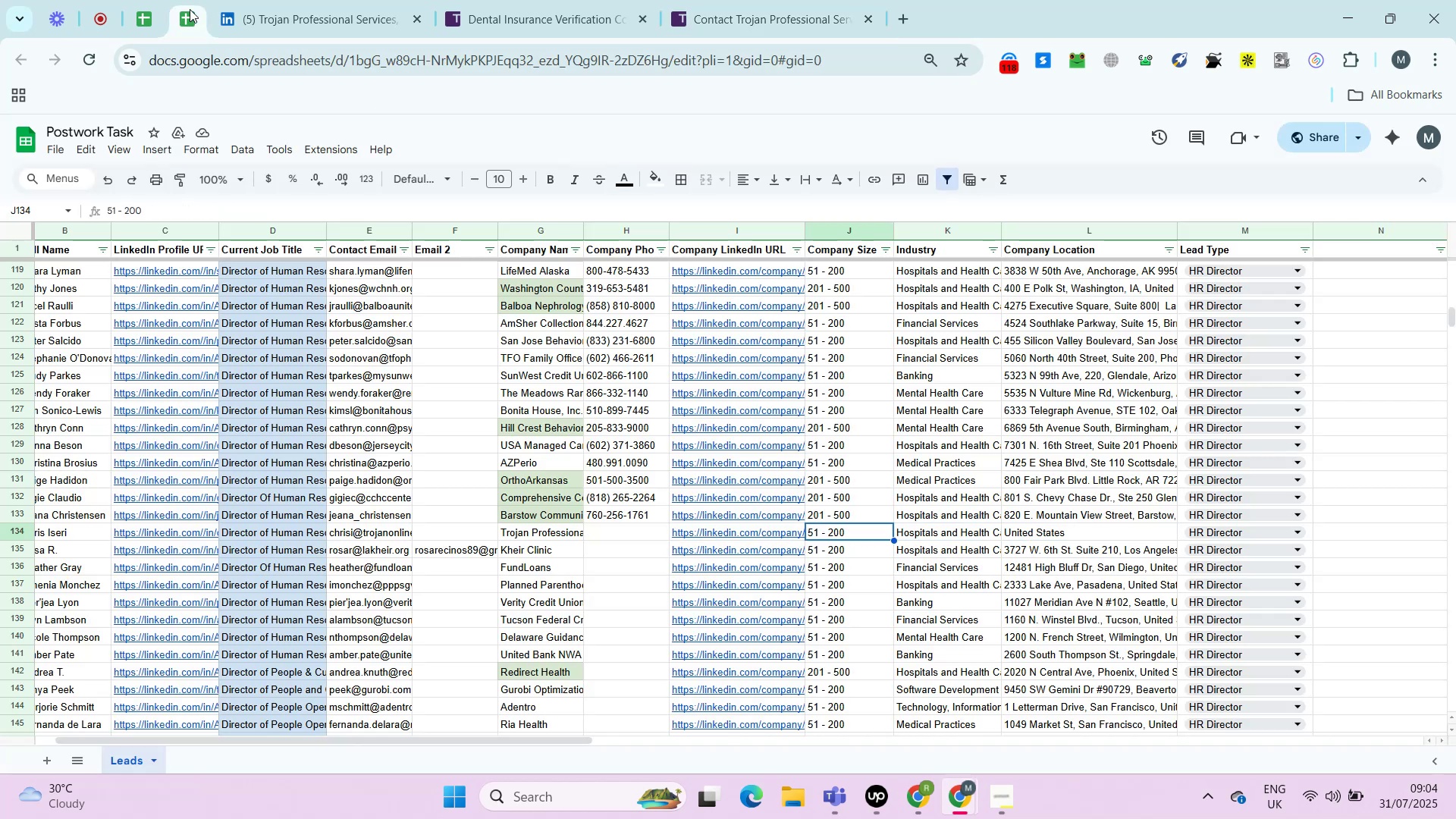 
key(ArrowRight)
 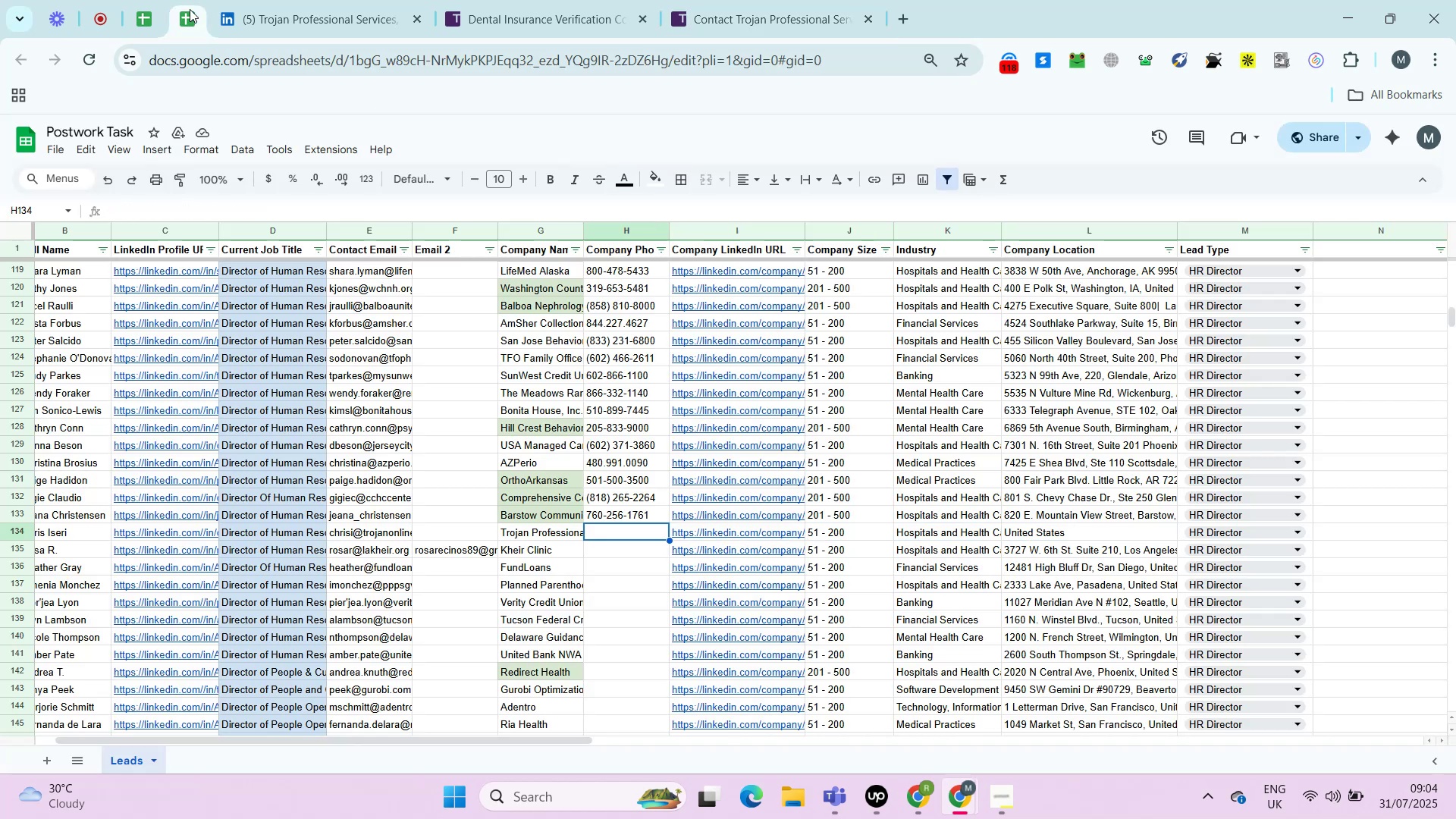 
key(ArrowRight)
 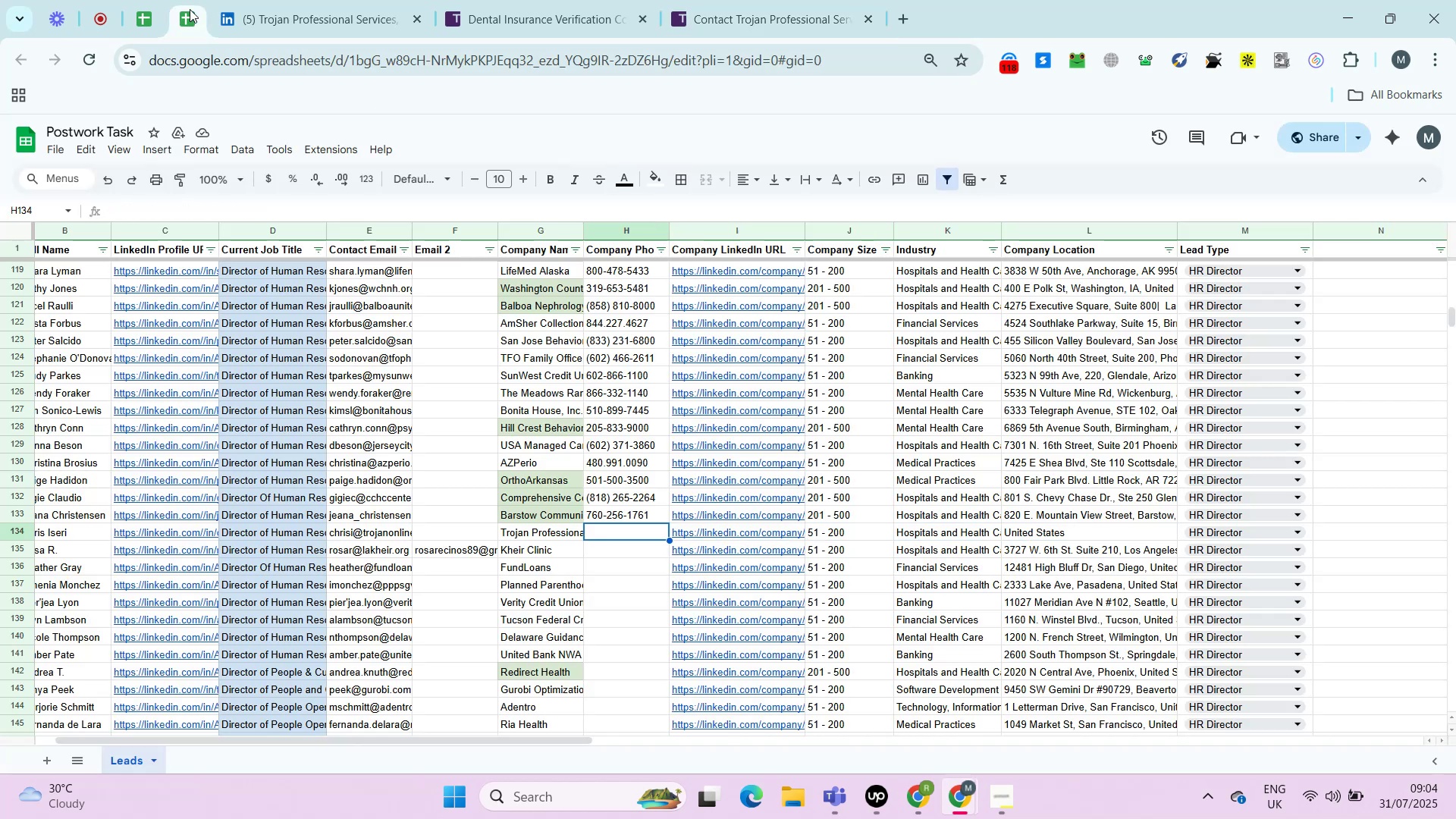 
key(ArrowRight)
 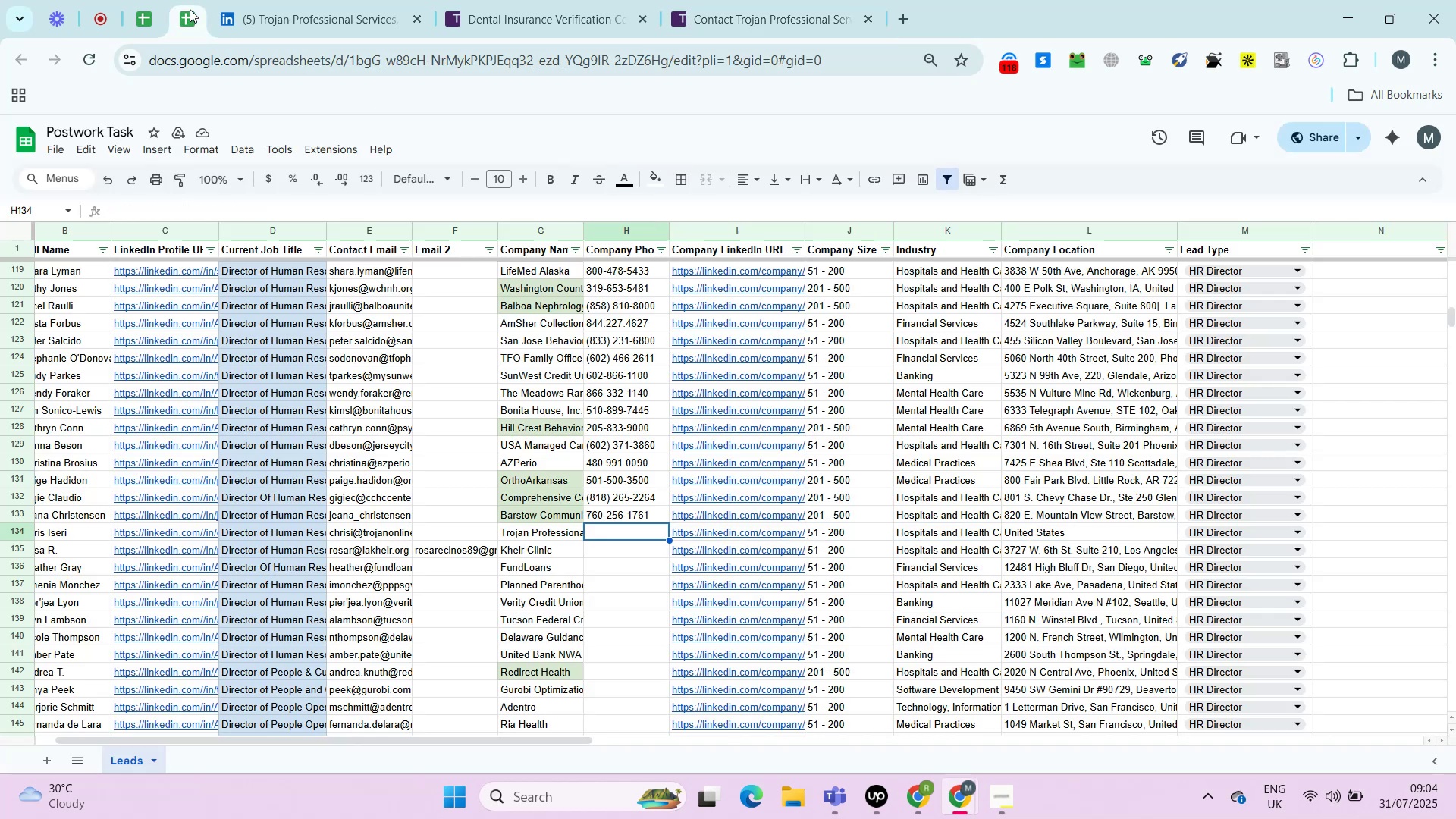 
key(ArrowRight)
 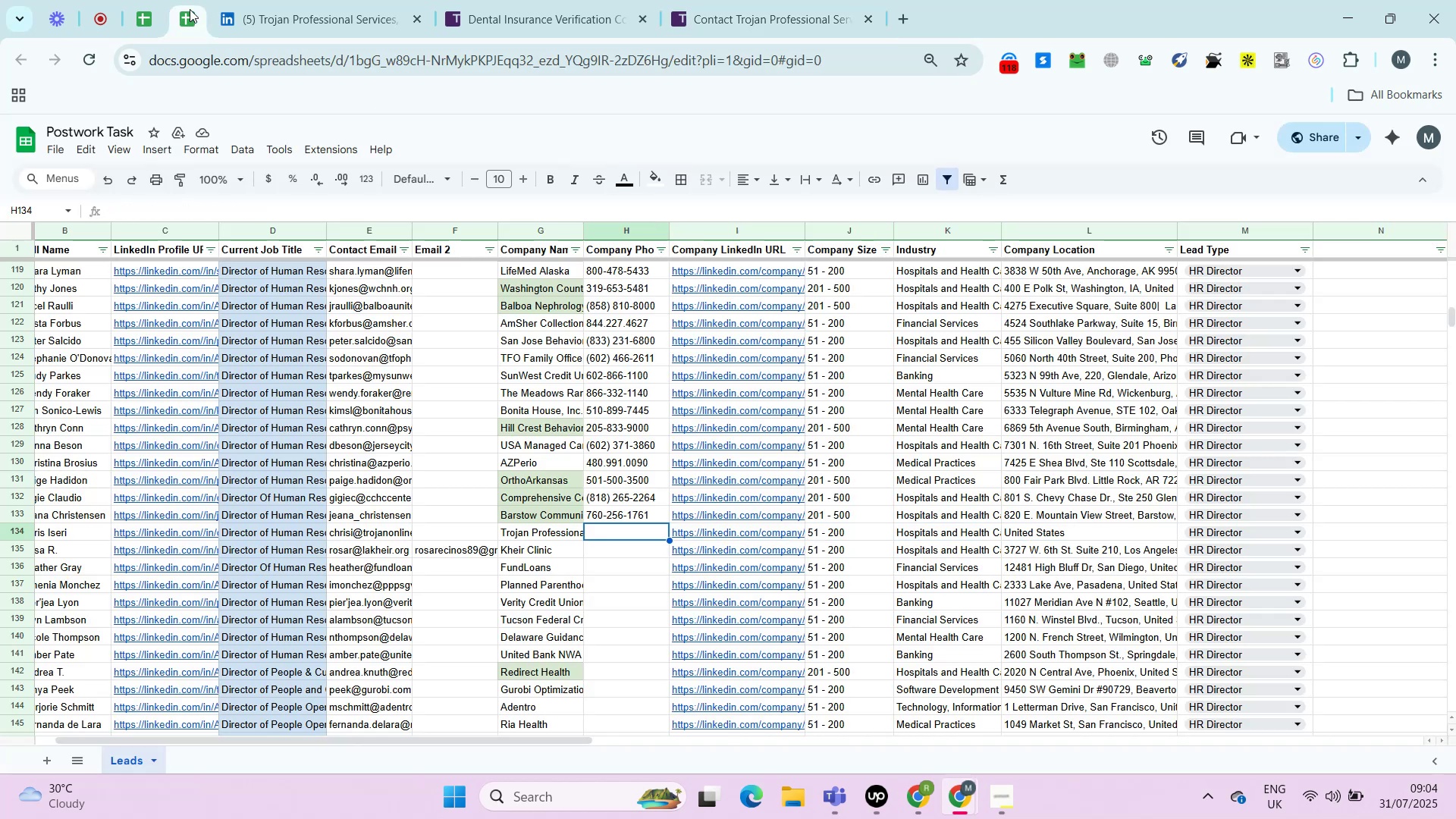 
key(ArrowLeft)
 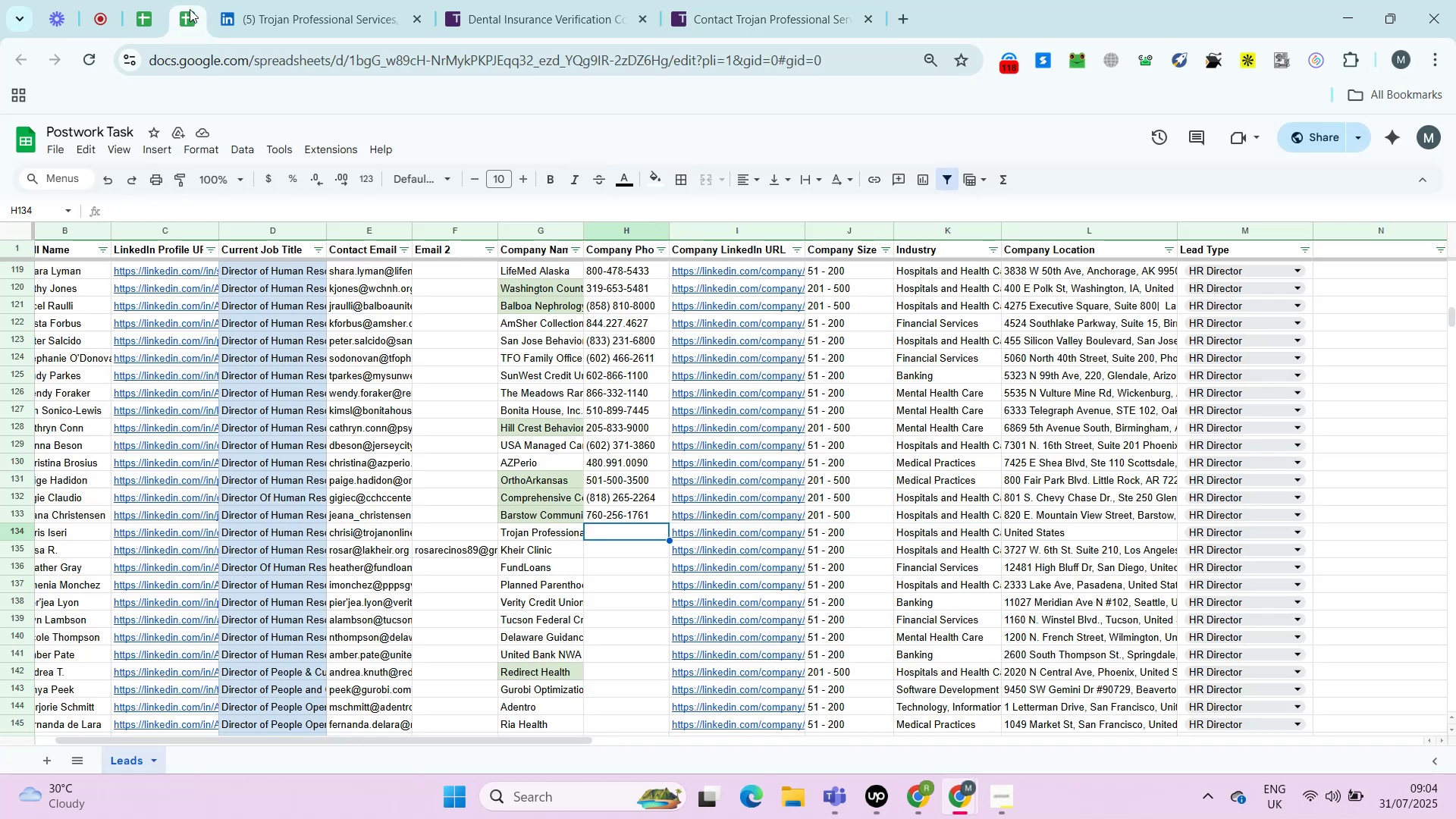 
key(ArrowLeft)
 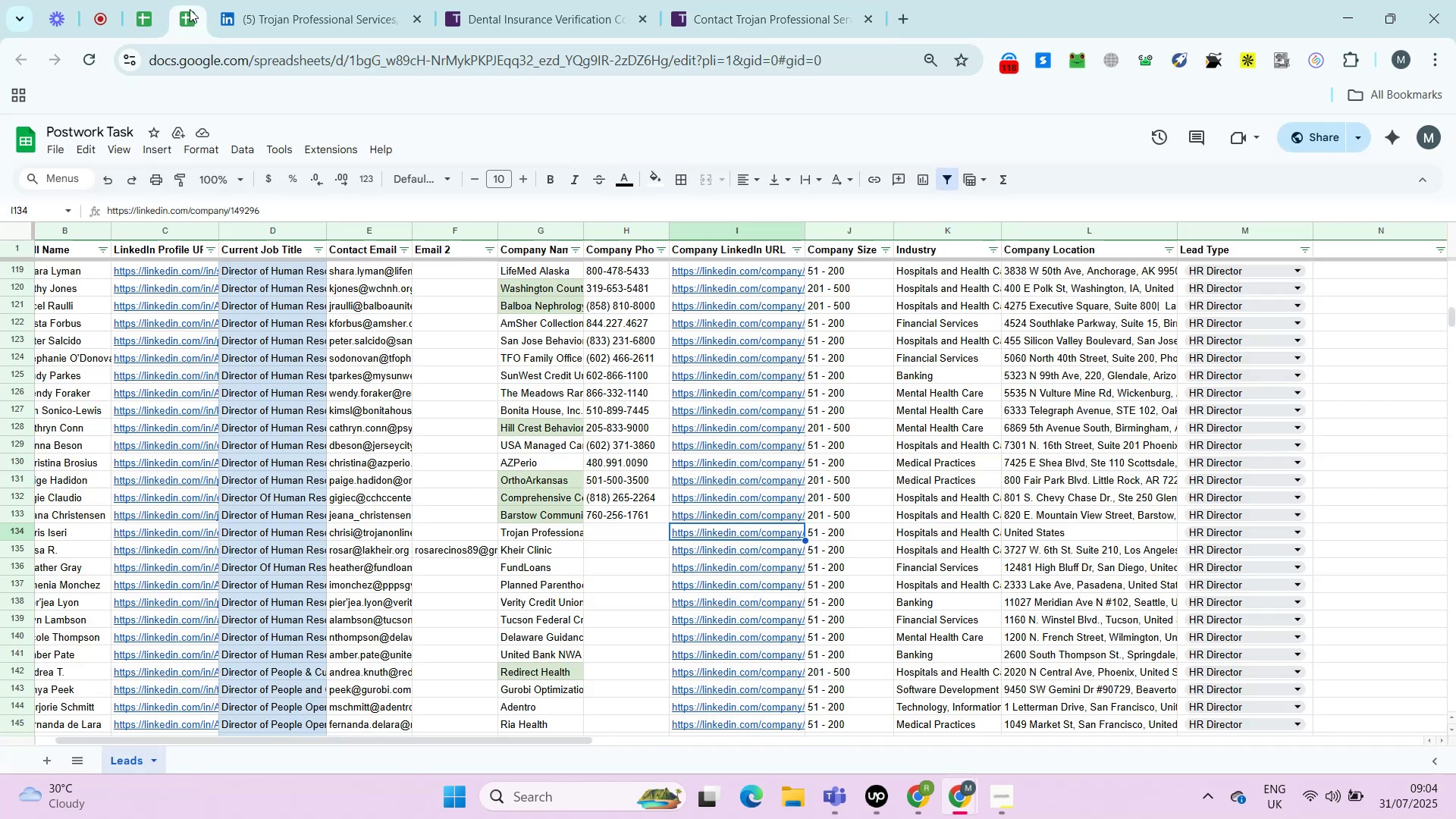 
key(ArrowLeft)
 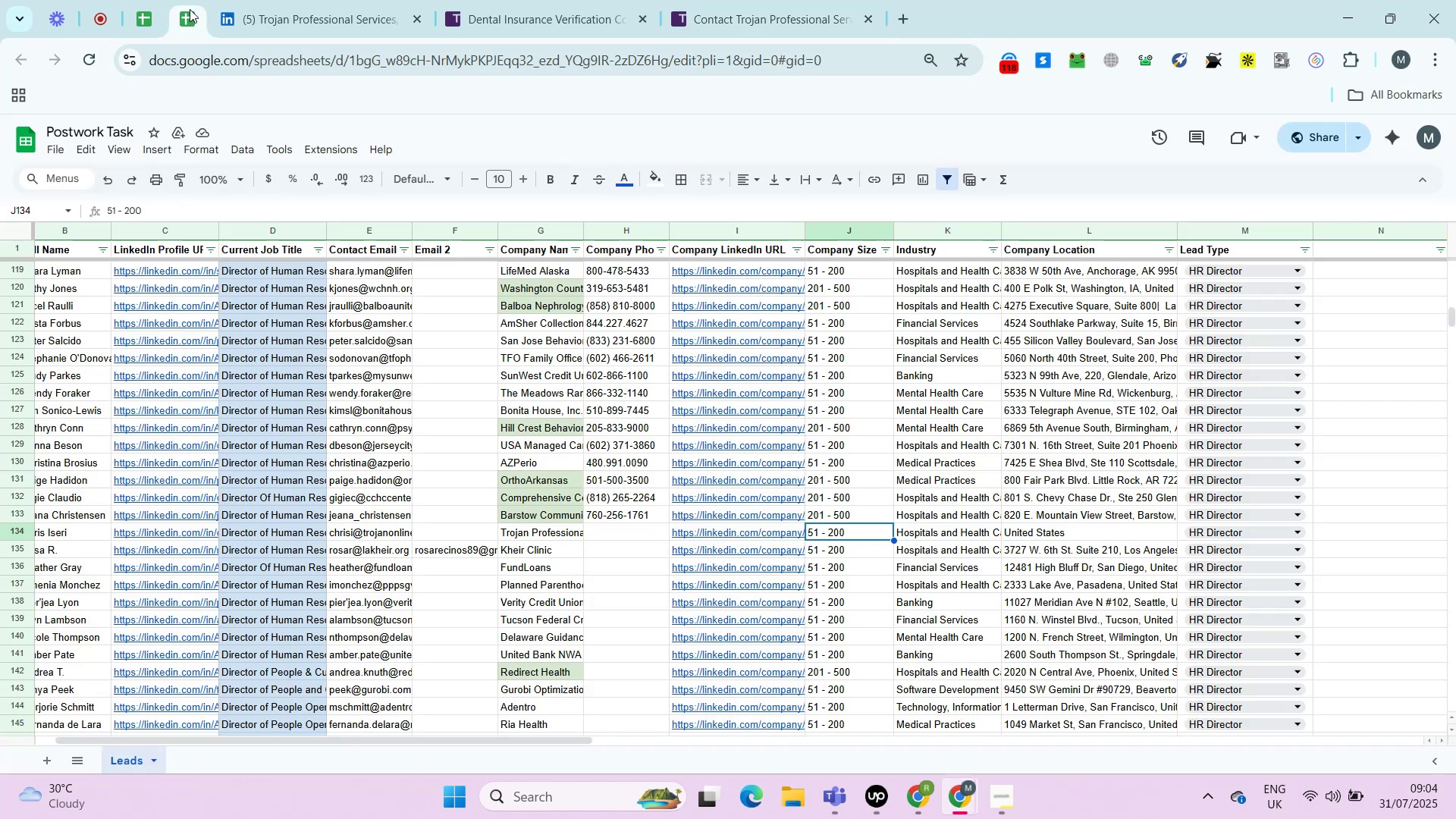 
key(ArrowLeft)
 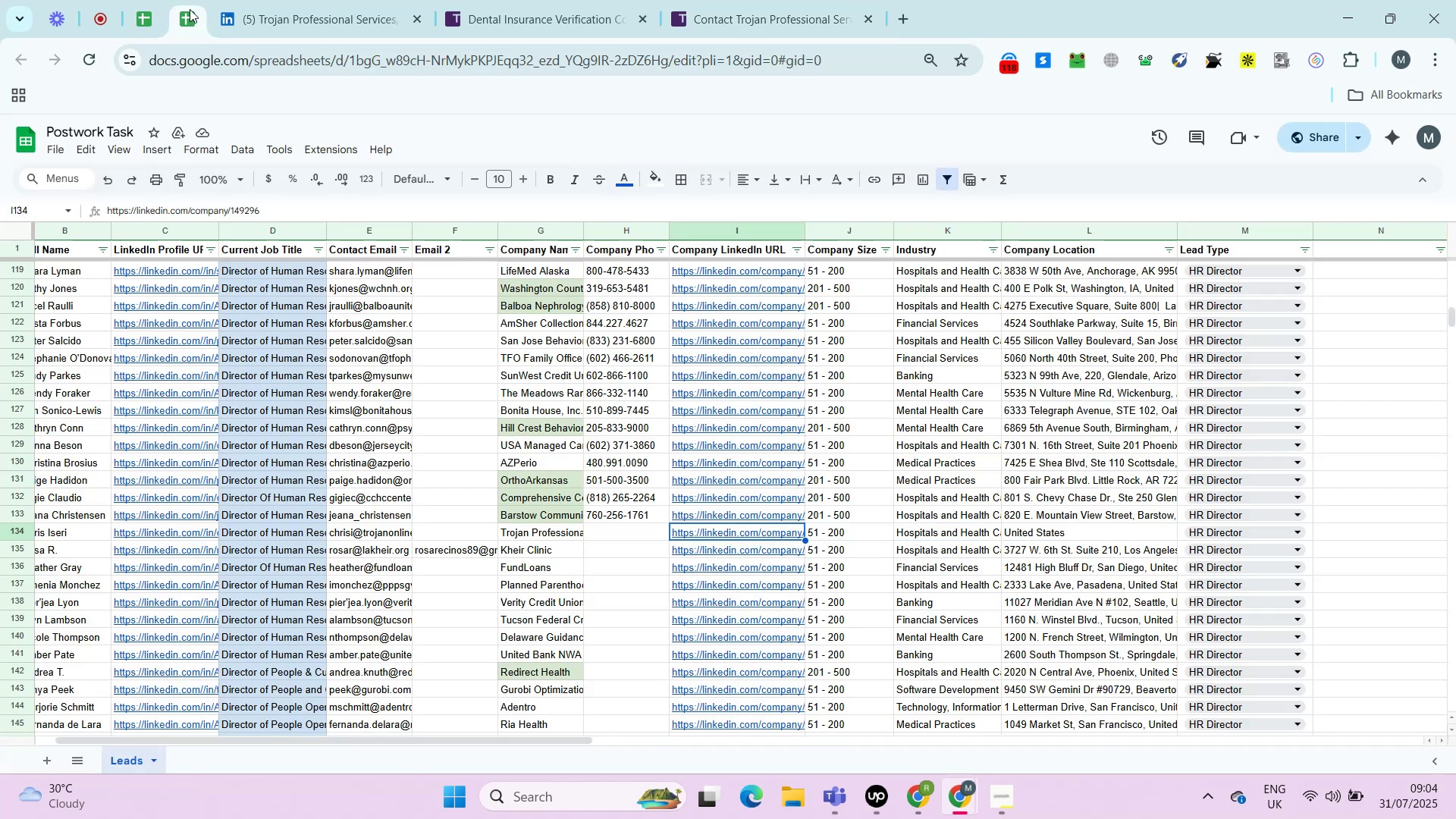 
key(ArrowRight)
 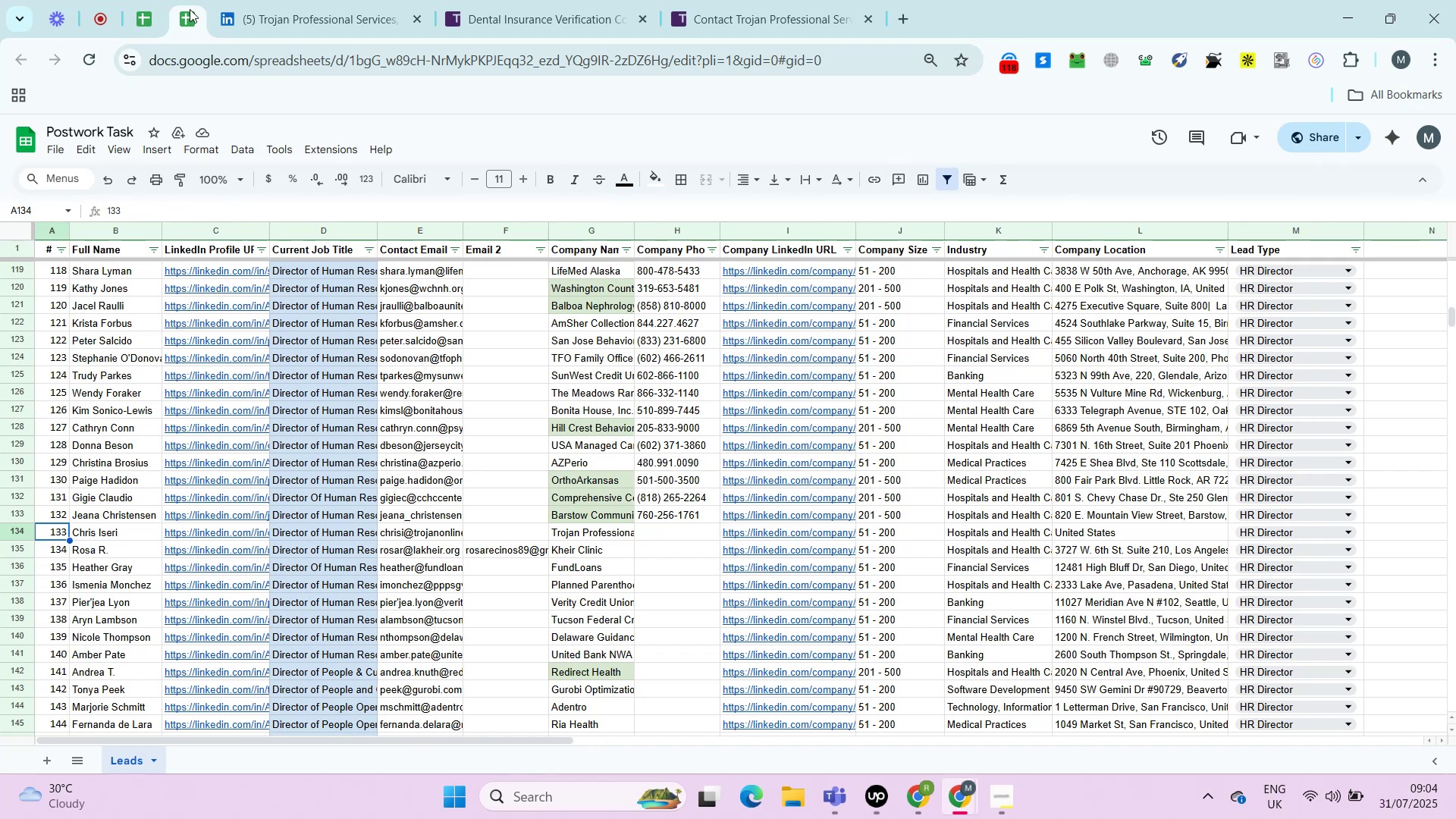 
key(ArrowRight)
 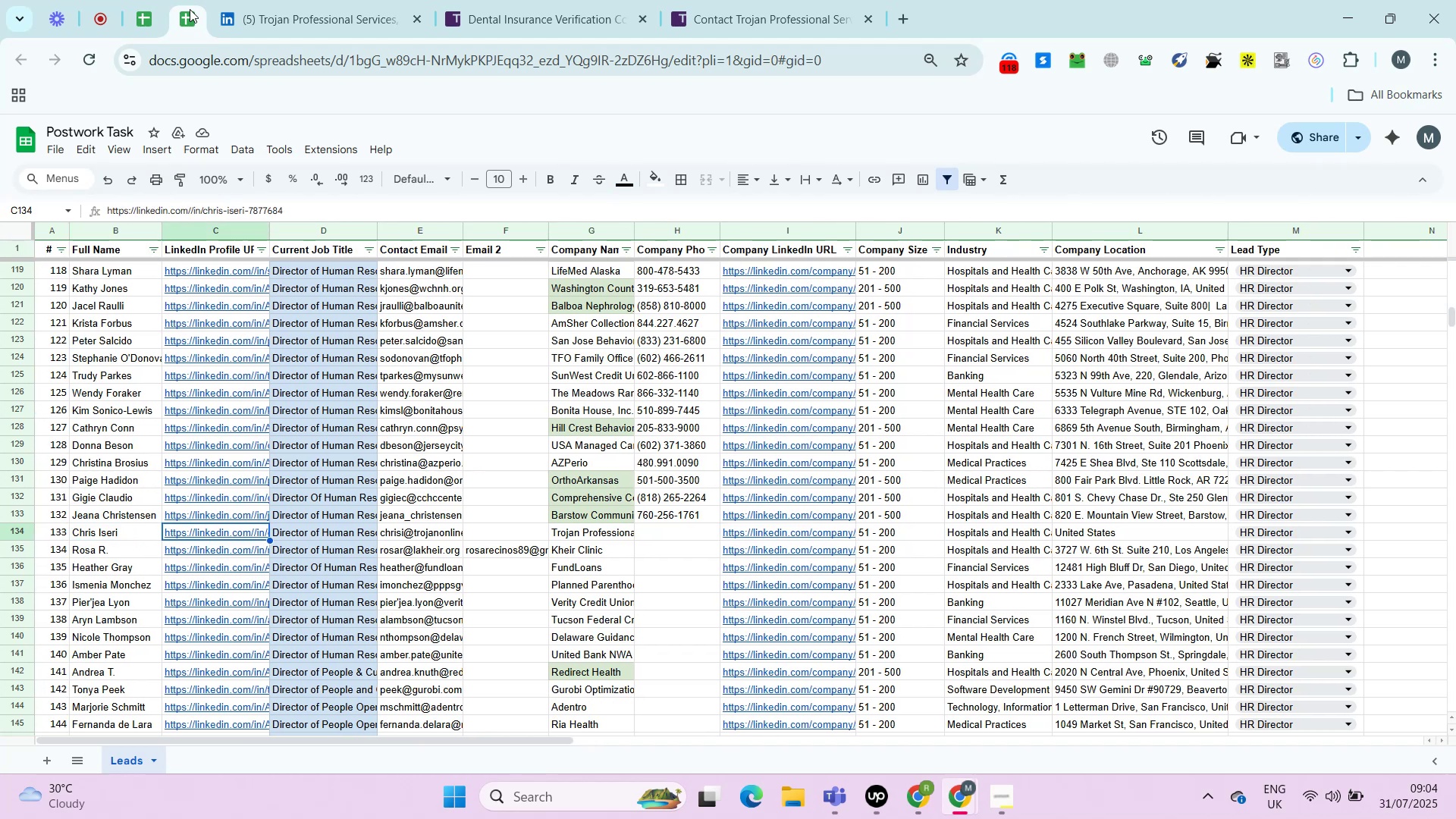 
hold_key(key=ArrowLeft, duration=1.16)
 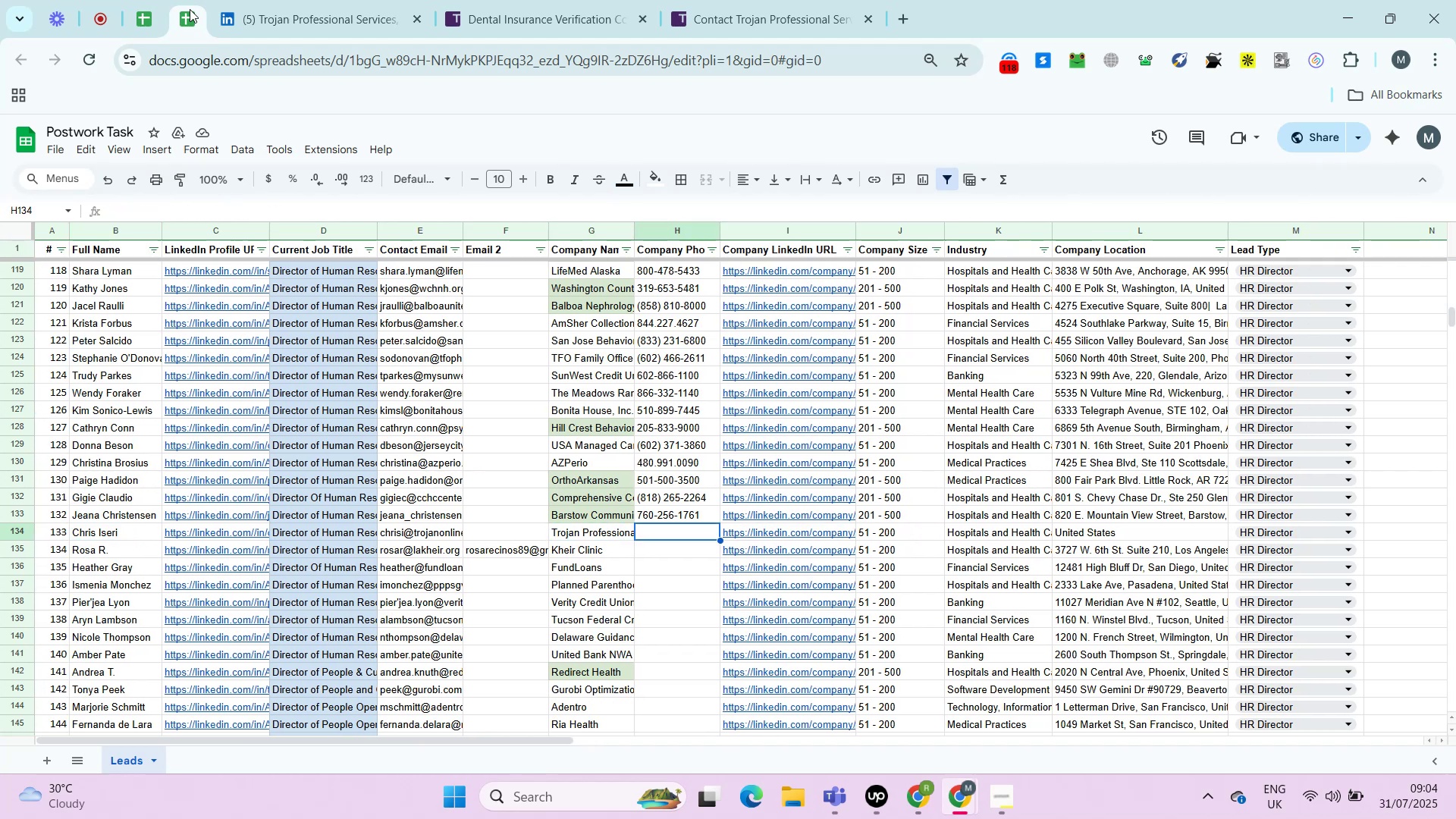 
hold_key(key=ArrowRight, duration=0.75)
 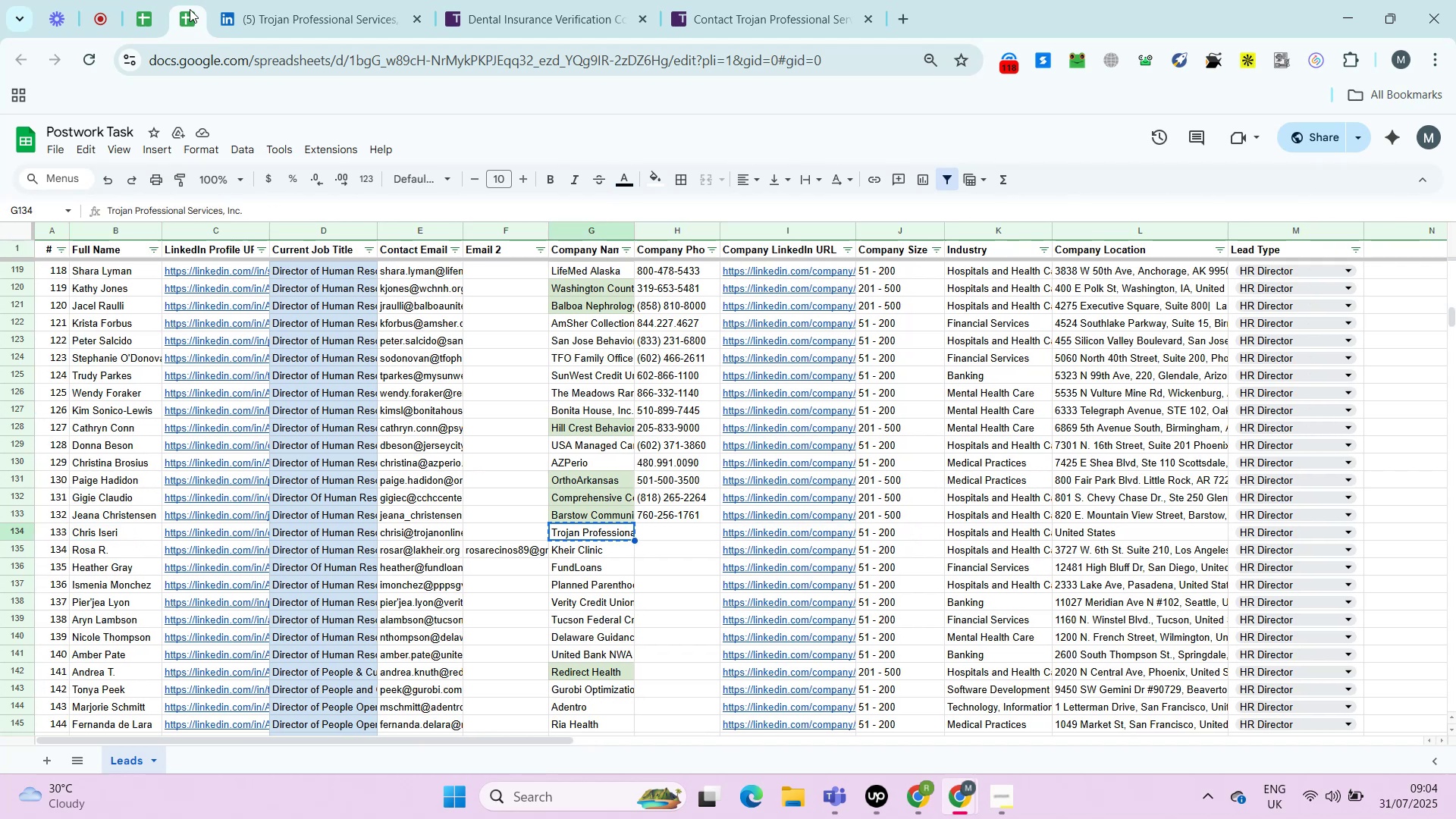 
key(ArrowLeft)
 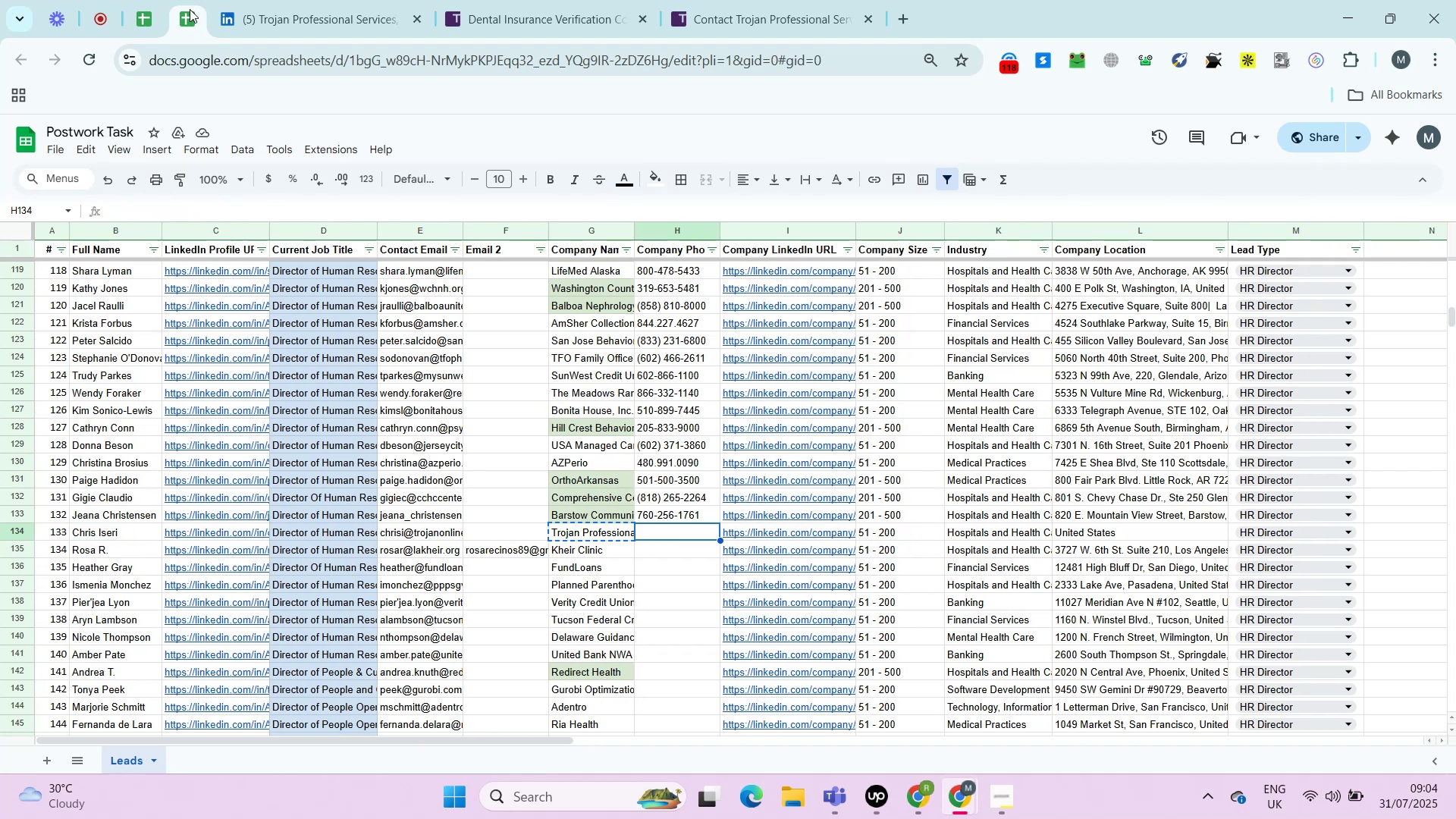 
key(ArrowLeft)
 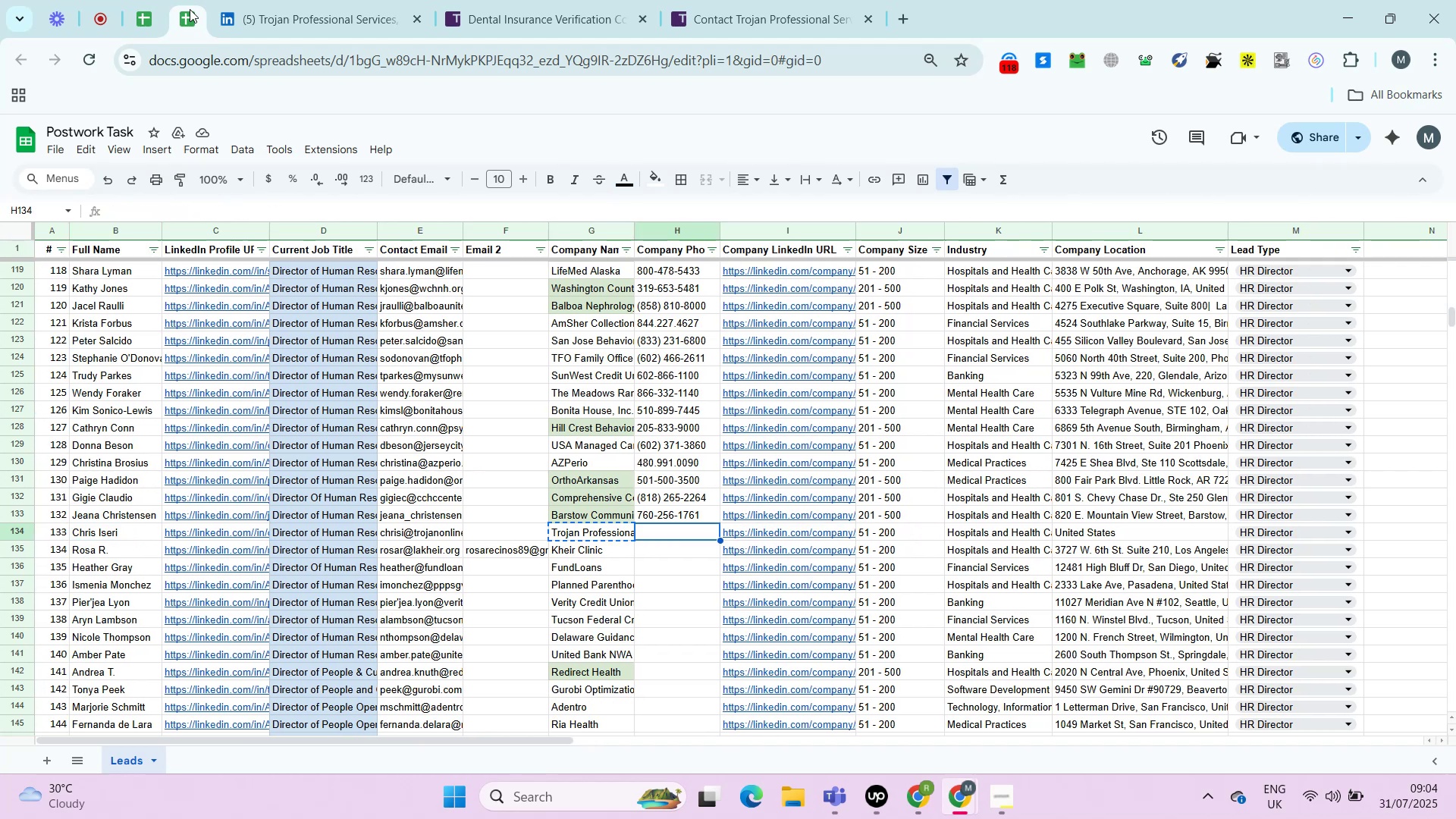 
key(ArrowLeft)
 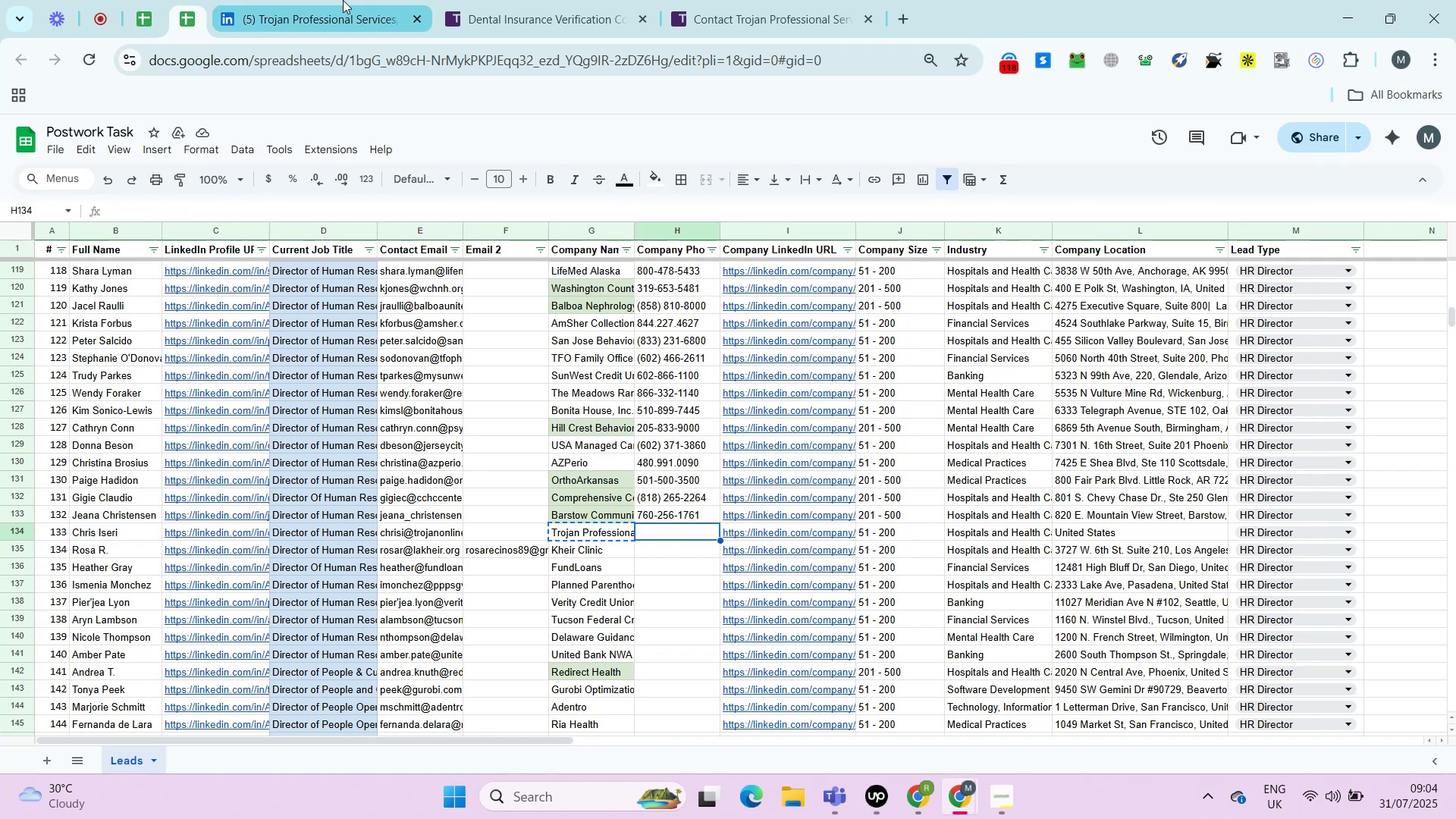 
key(ArrowRight)
 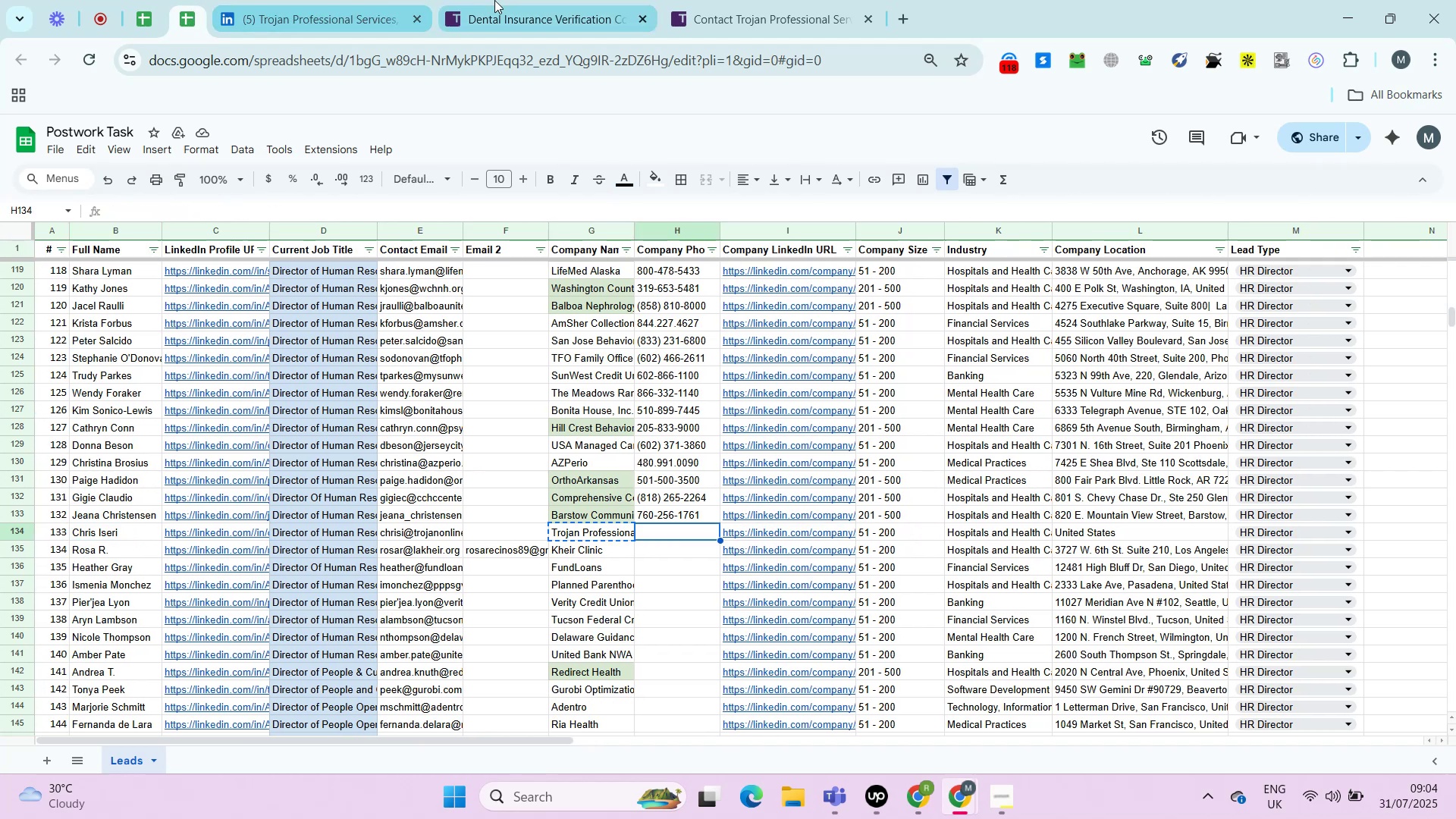 
key(ArrowLeft)
 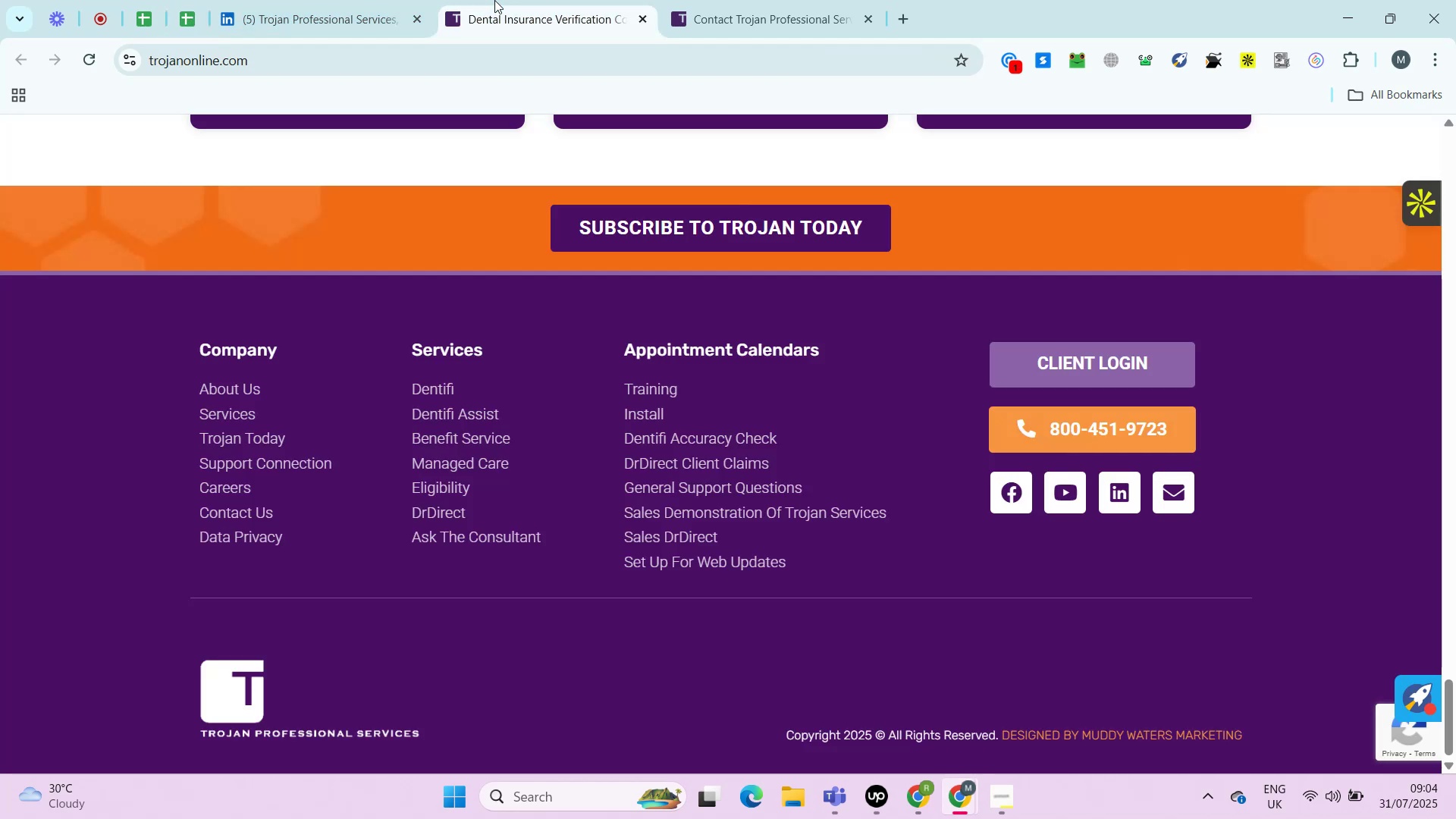 
key(Control+C)
 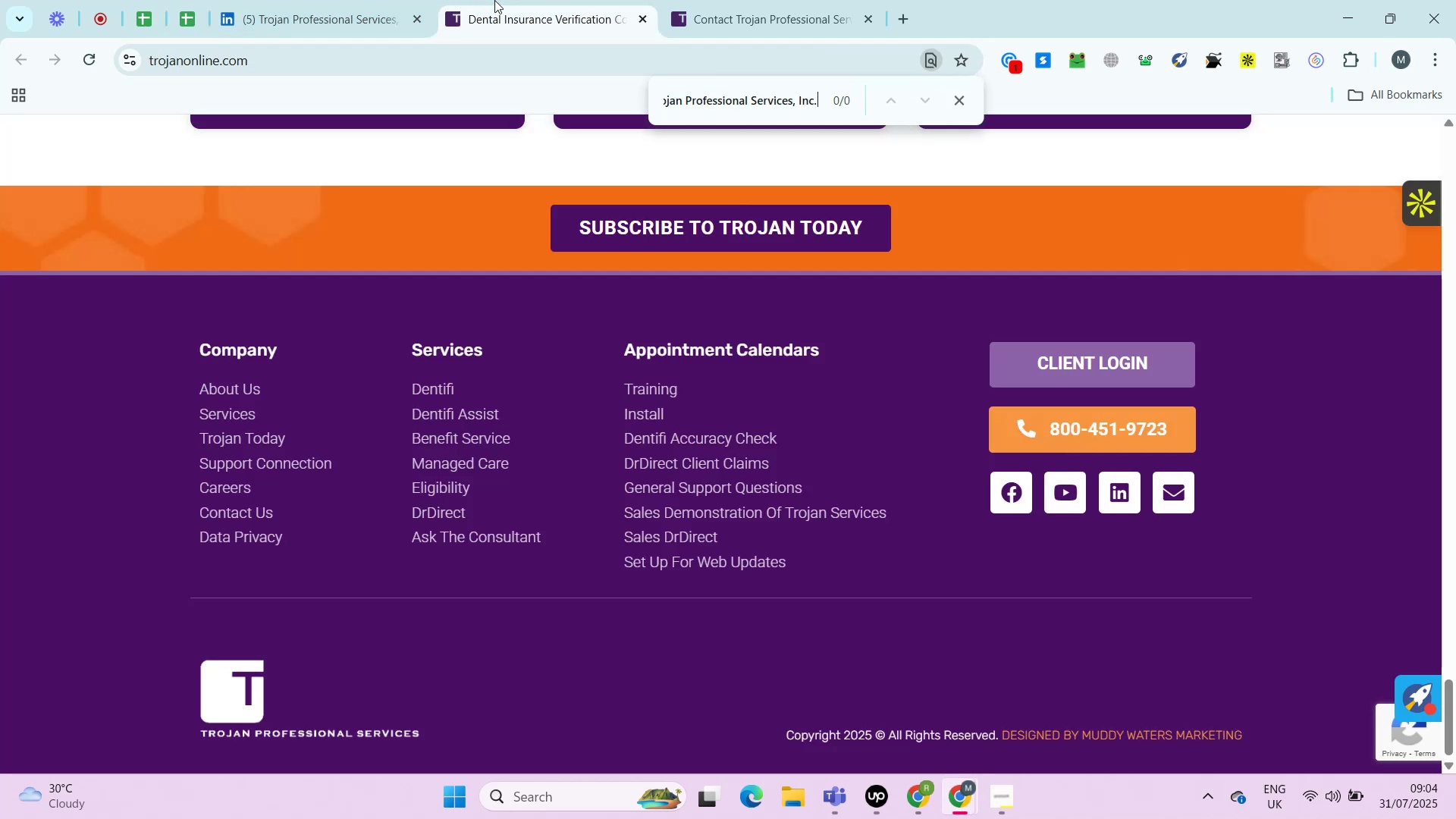 
key(ArrowRight)
 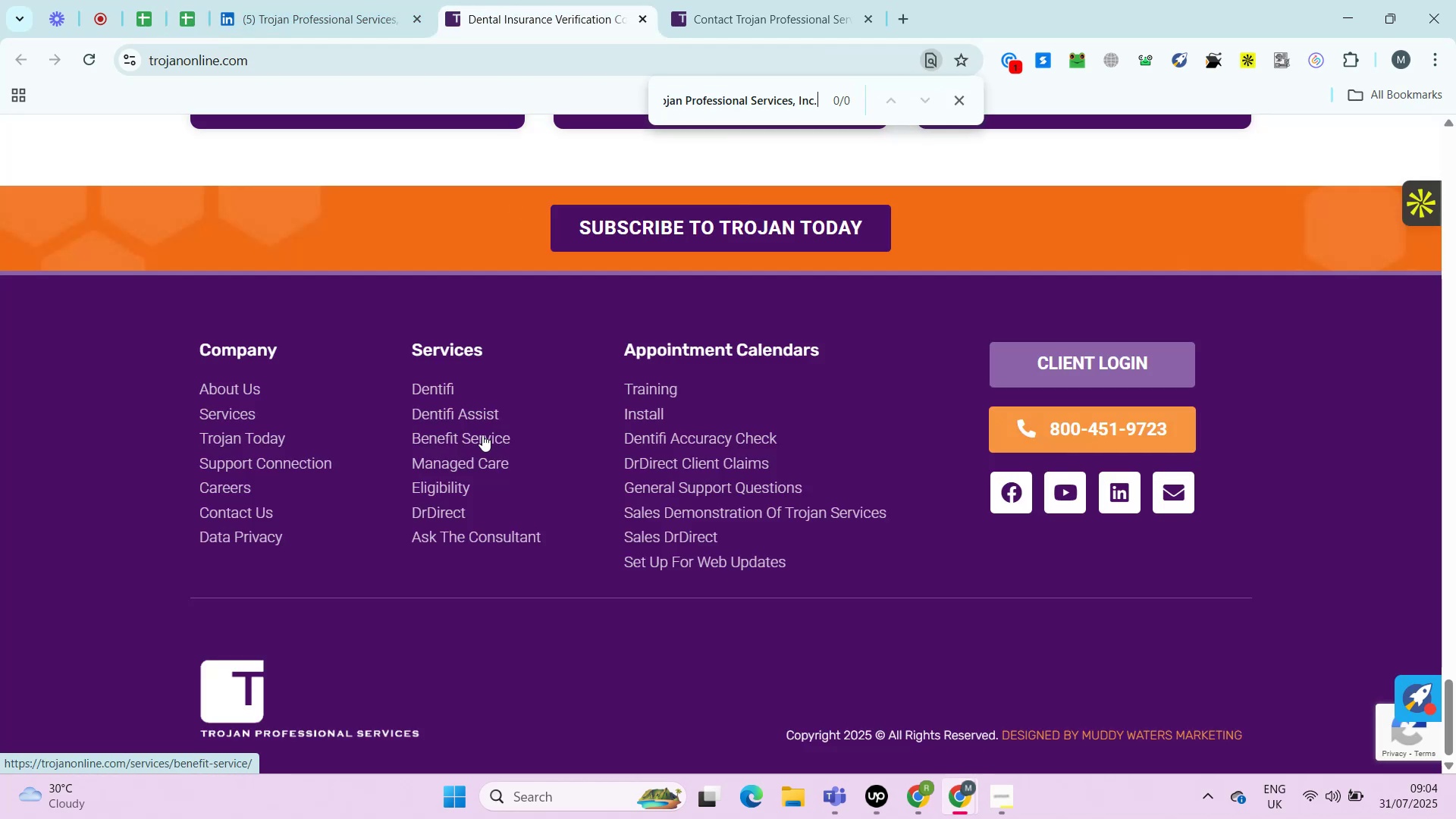 
left_click([494, 0])
 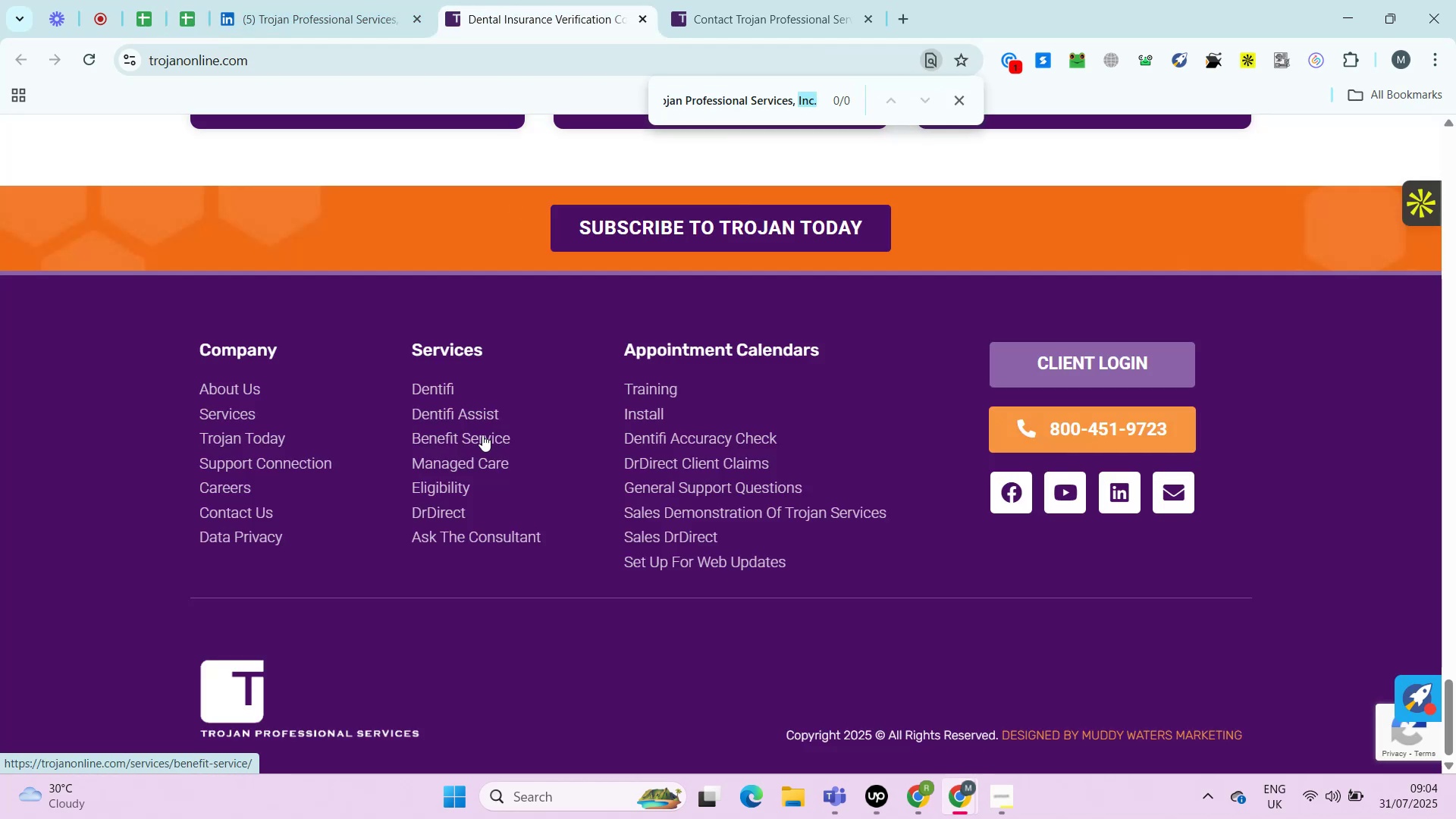 
key(Control+F)
 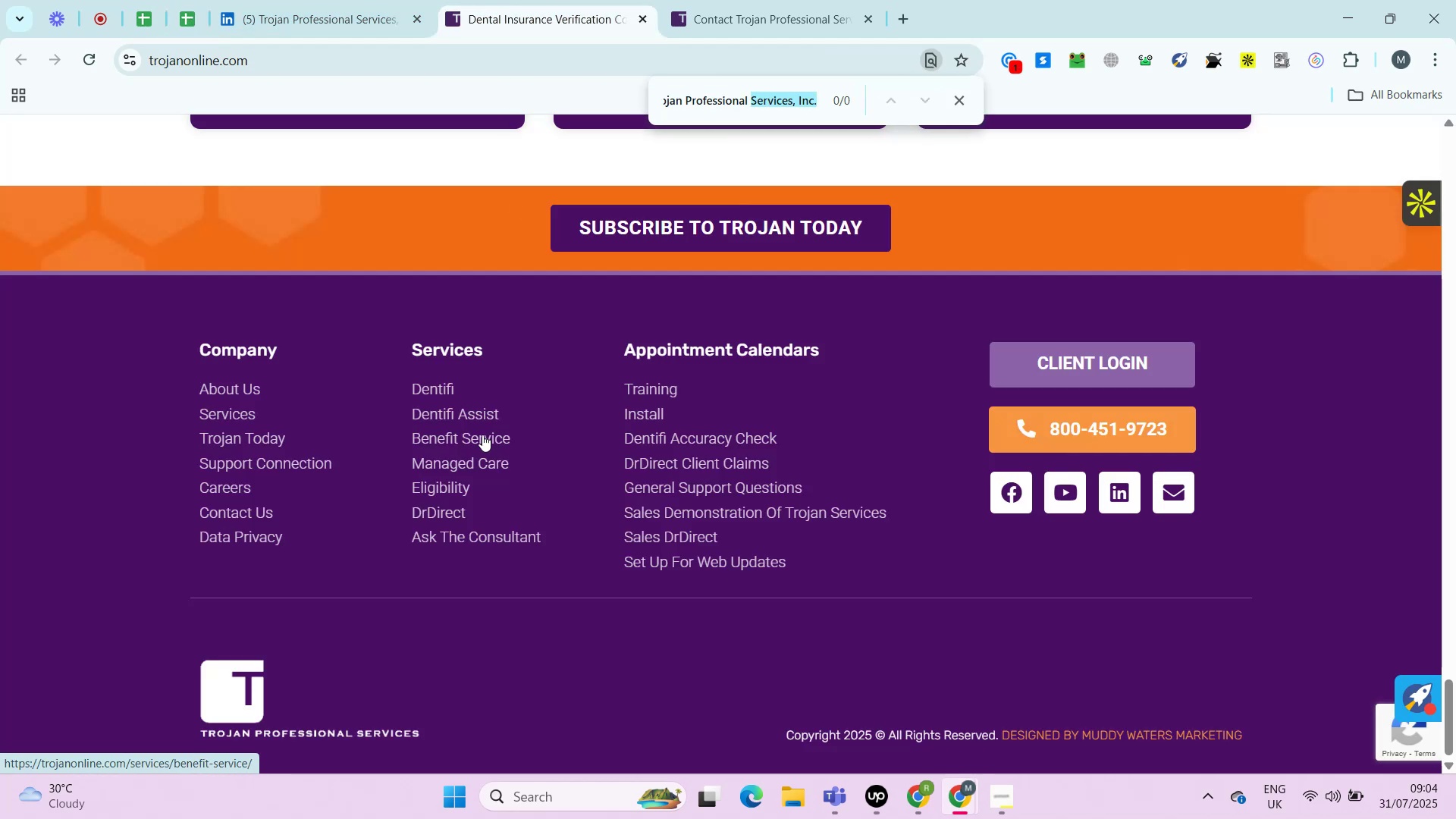 
key(Control+V)
 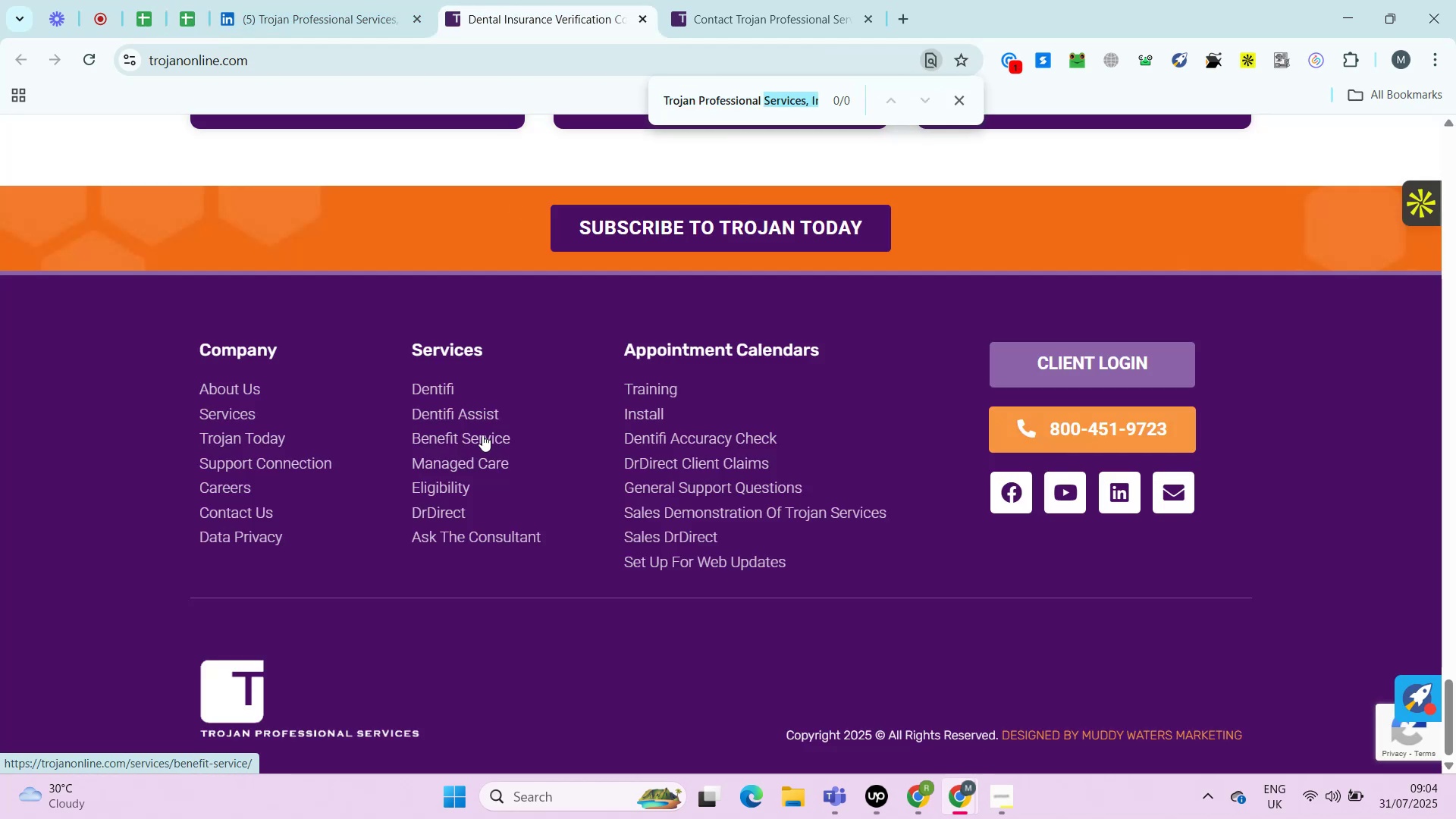 
hold_key(key=ArrowLeft, duration=0.78)
 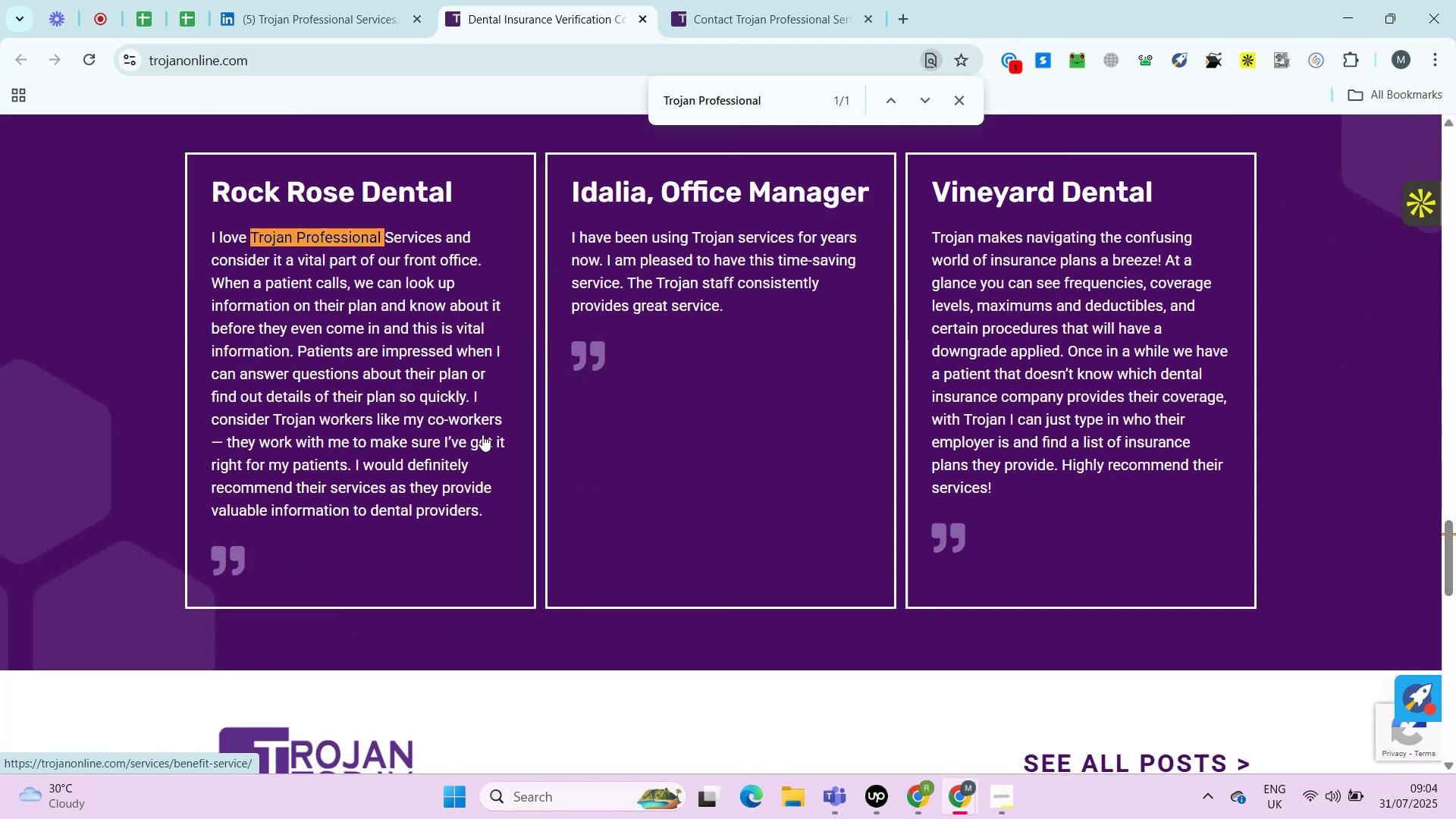 
key(Control+Shift+ArrowRight)
 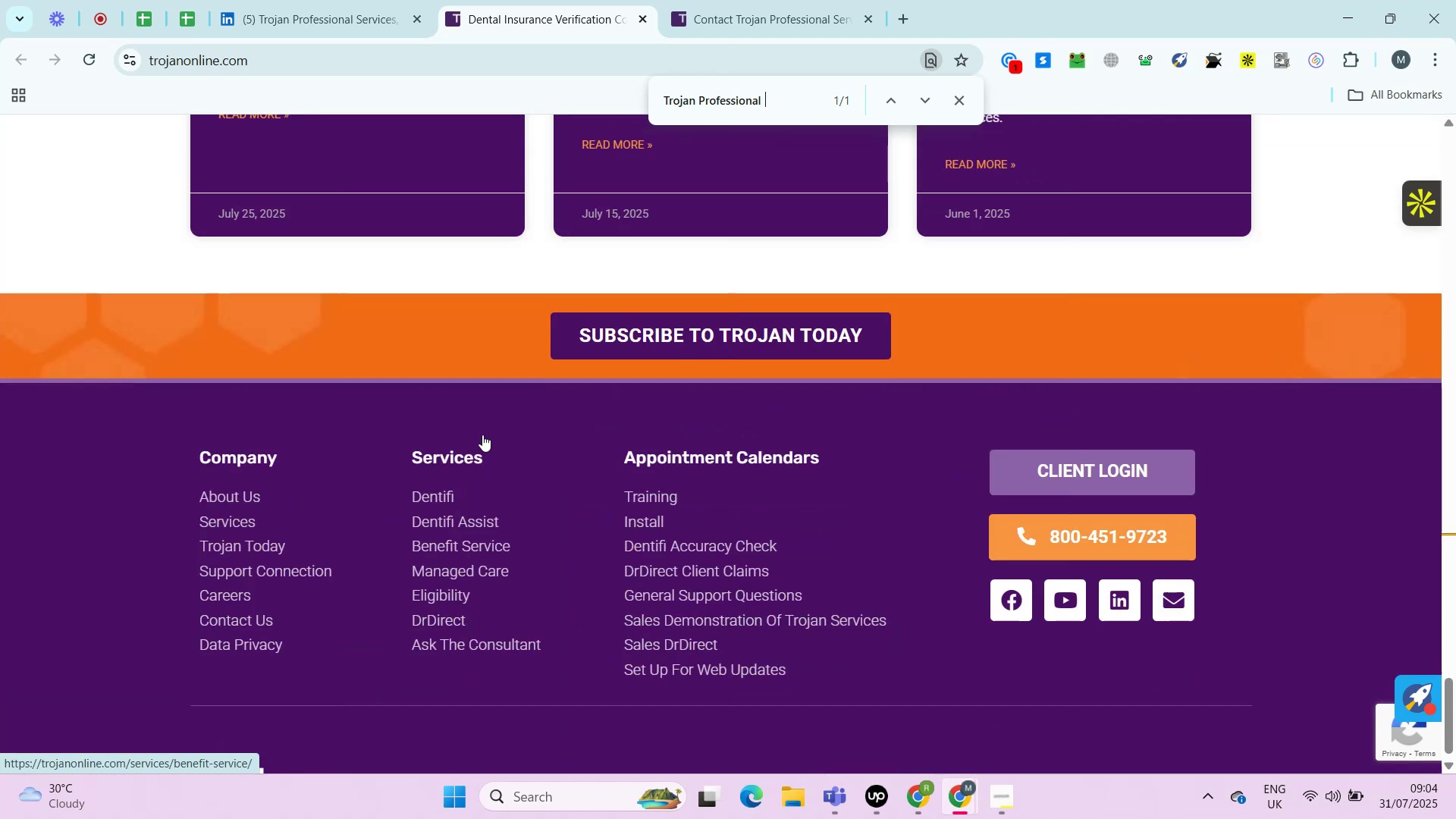 
key(Control+Shift+ArrowRight)
 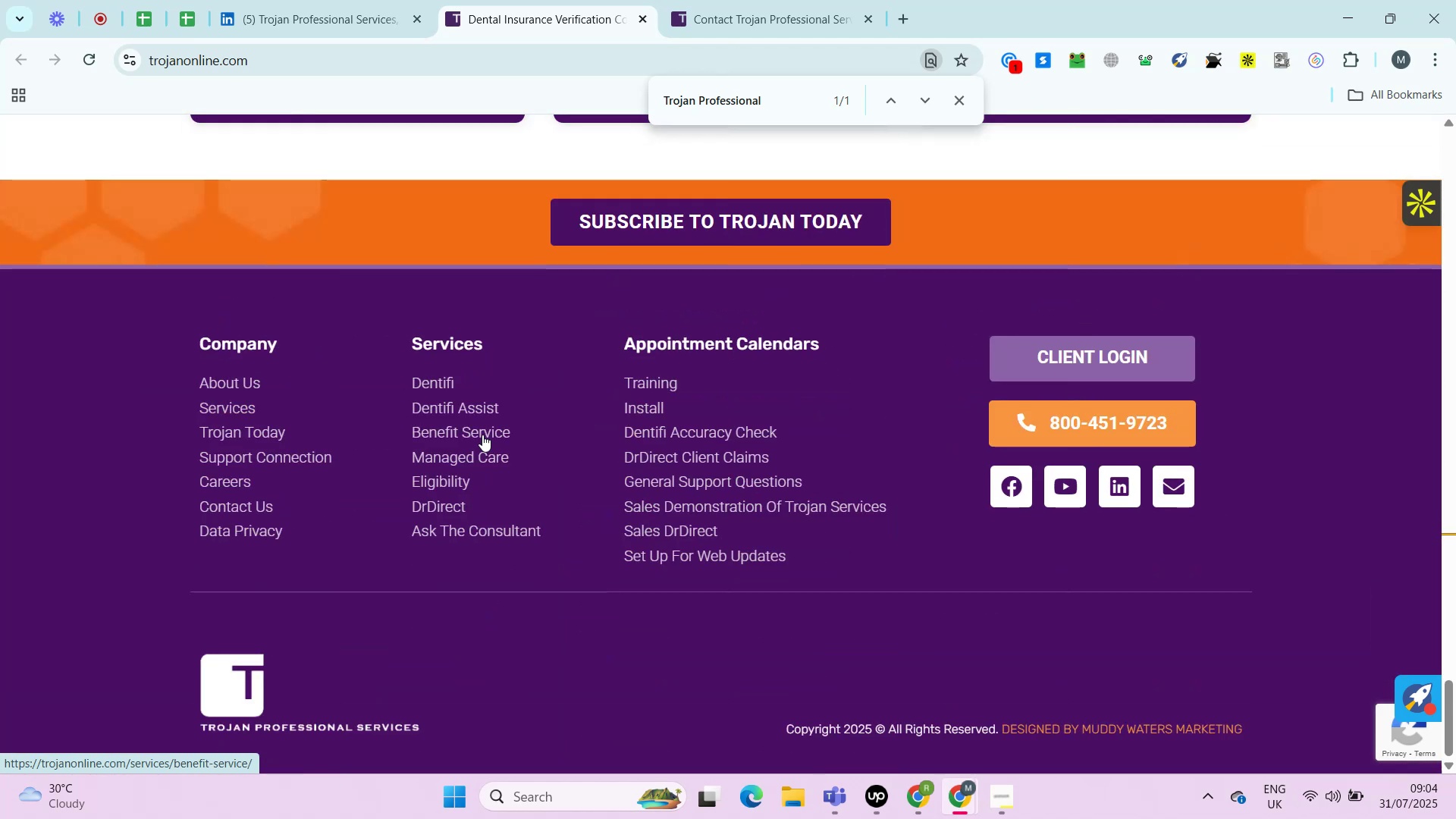 
key(Backspace)
 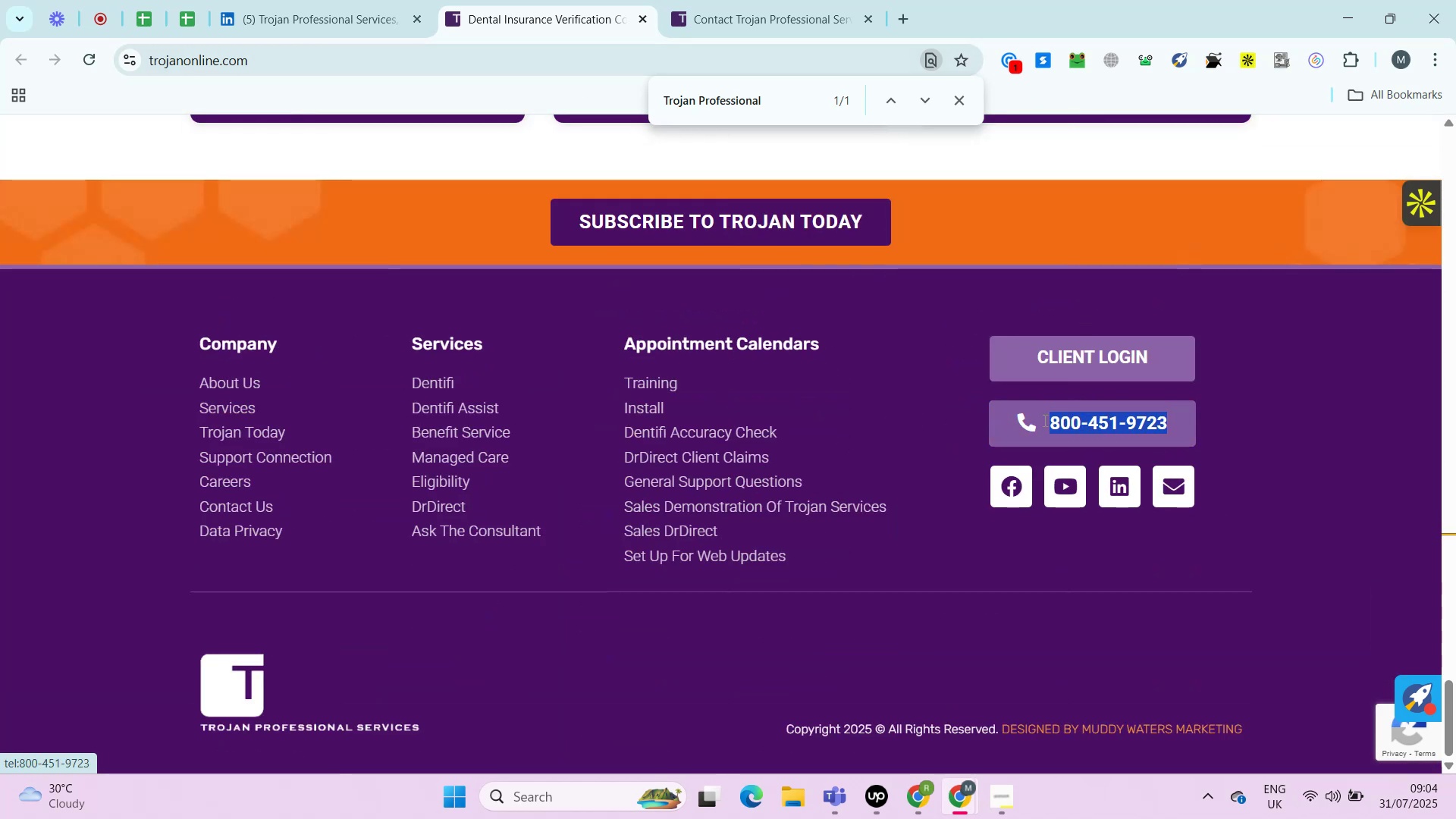 
left_click_drag(start_coordinate=[1207, 412], to_coordinate=[1043, 420])
 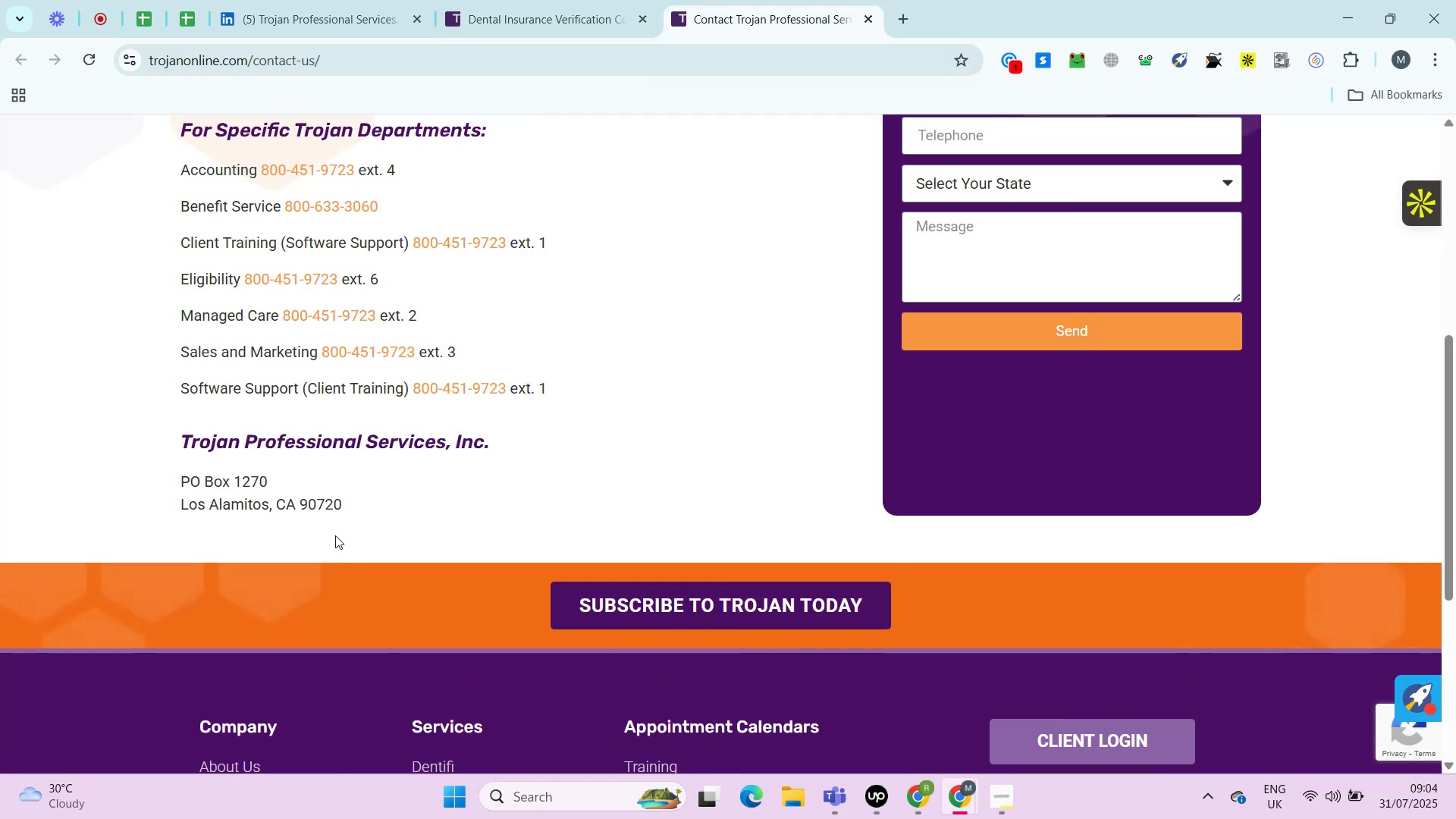 
key(Control+C)
 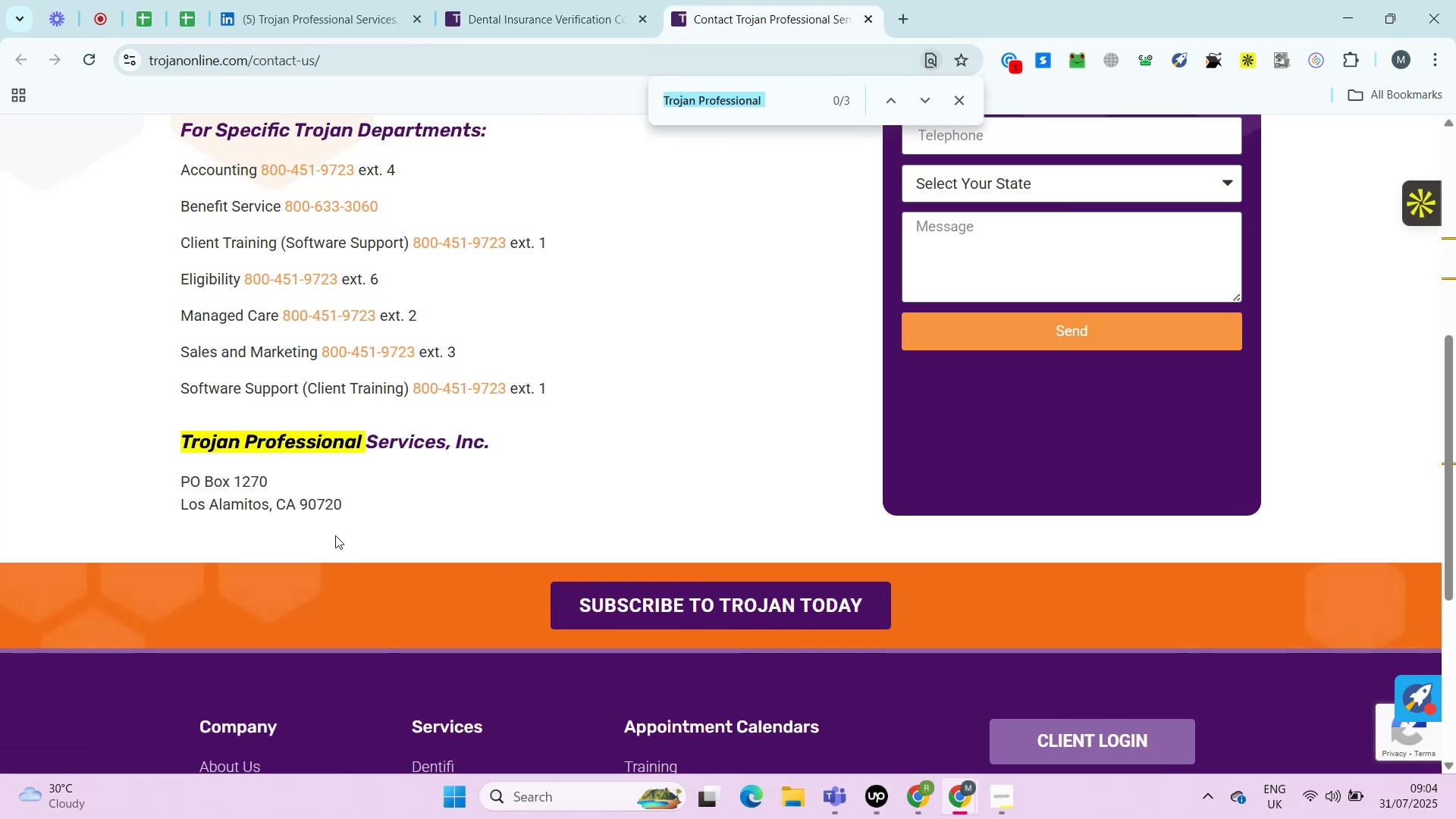 
key(Control+C)
 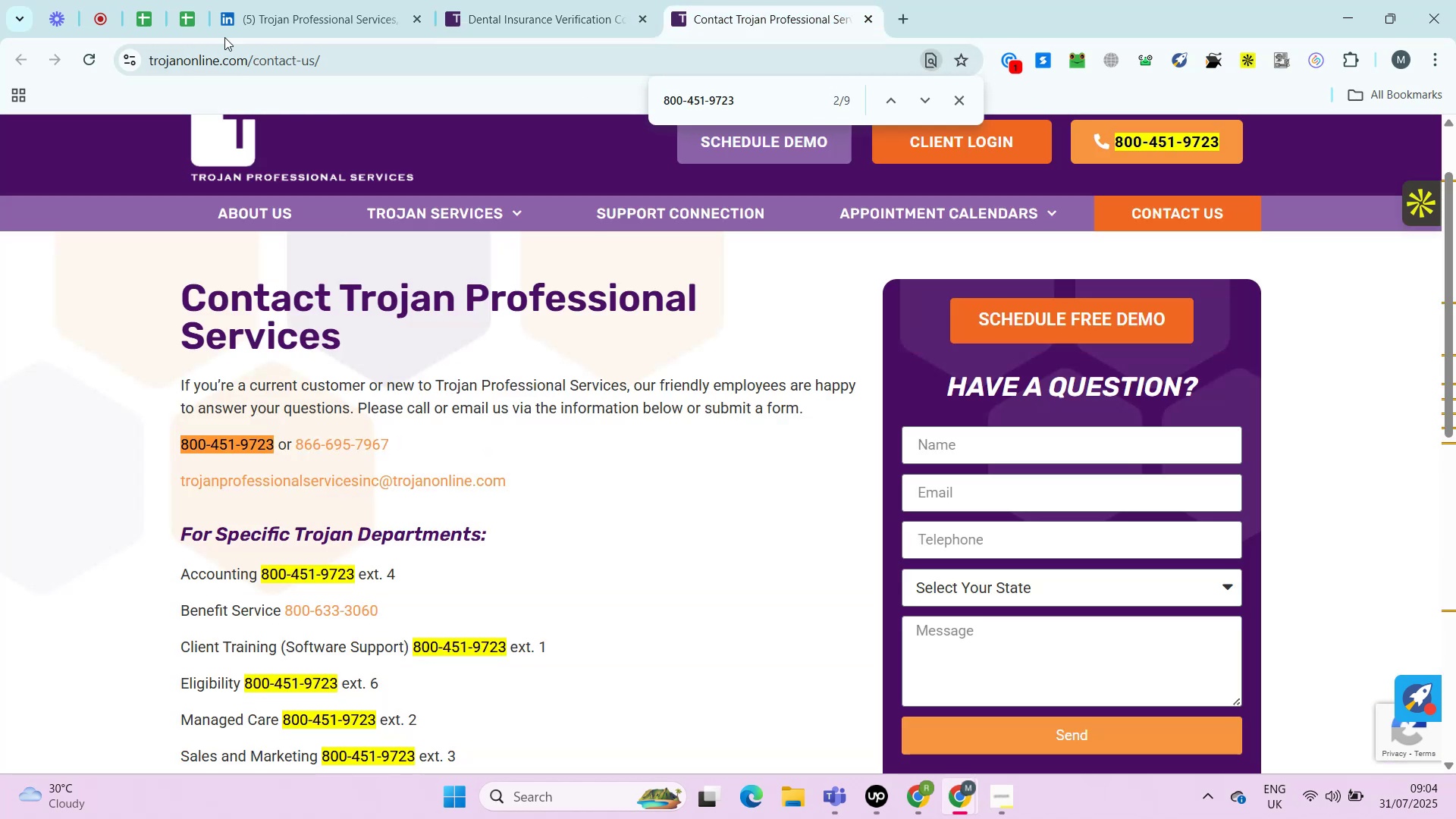 
left_click([771, 4])
 